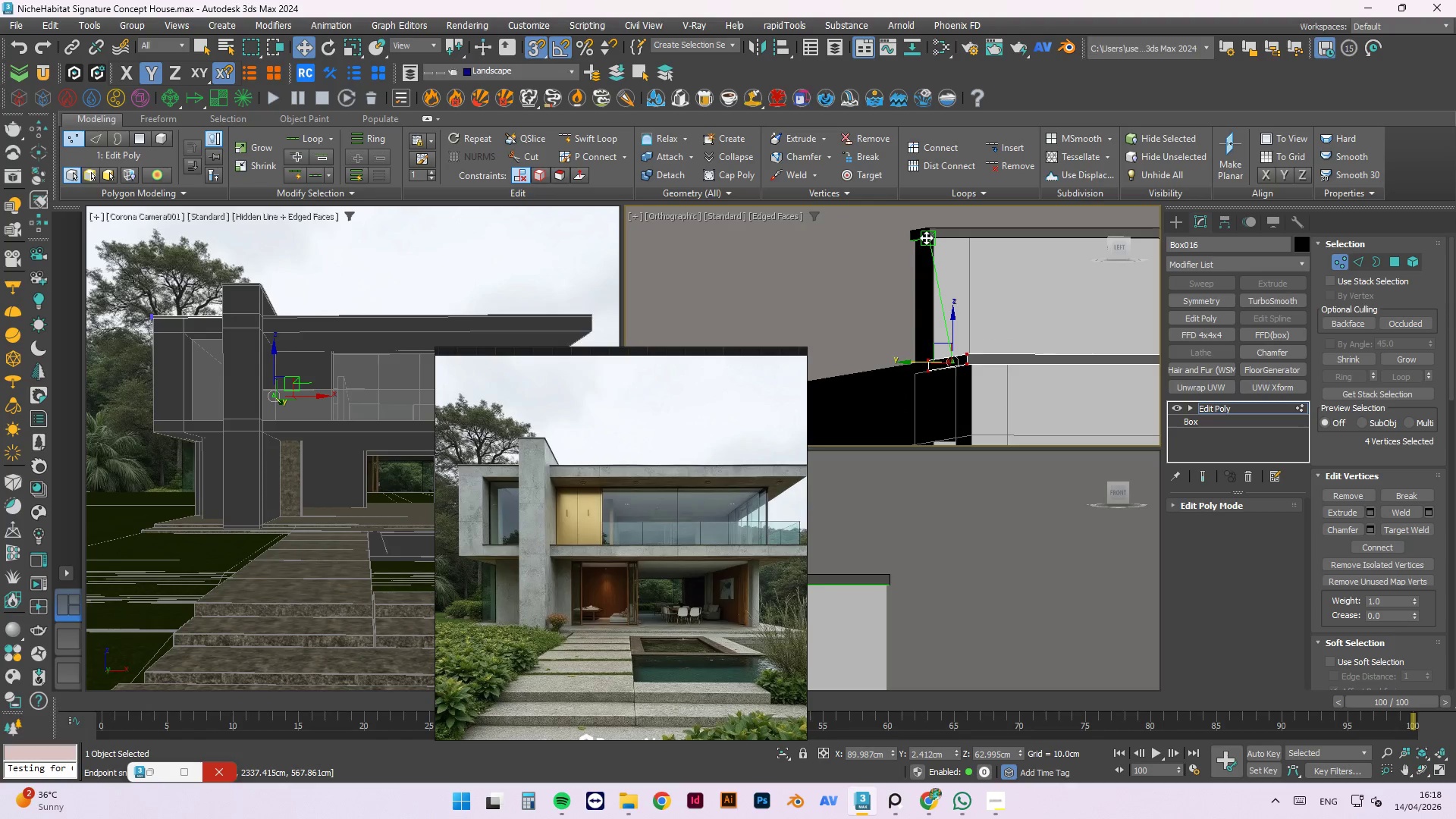 
scroll: coordinate [934, 237], scroll_direction: up, amount: 3.0
 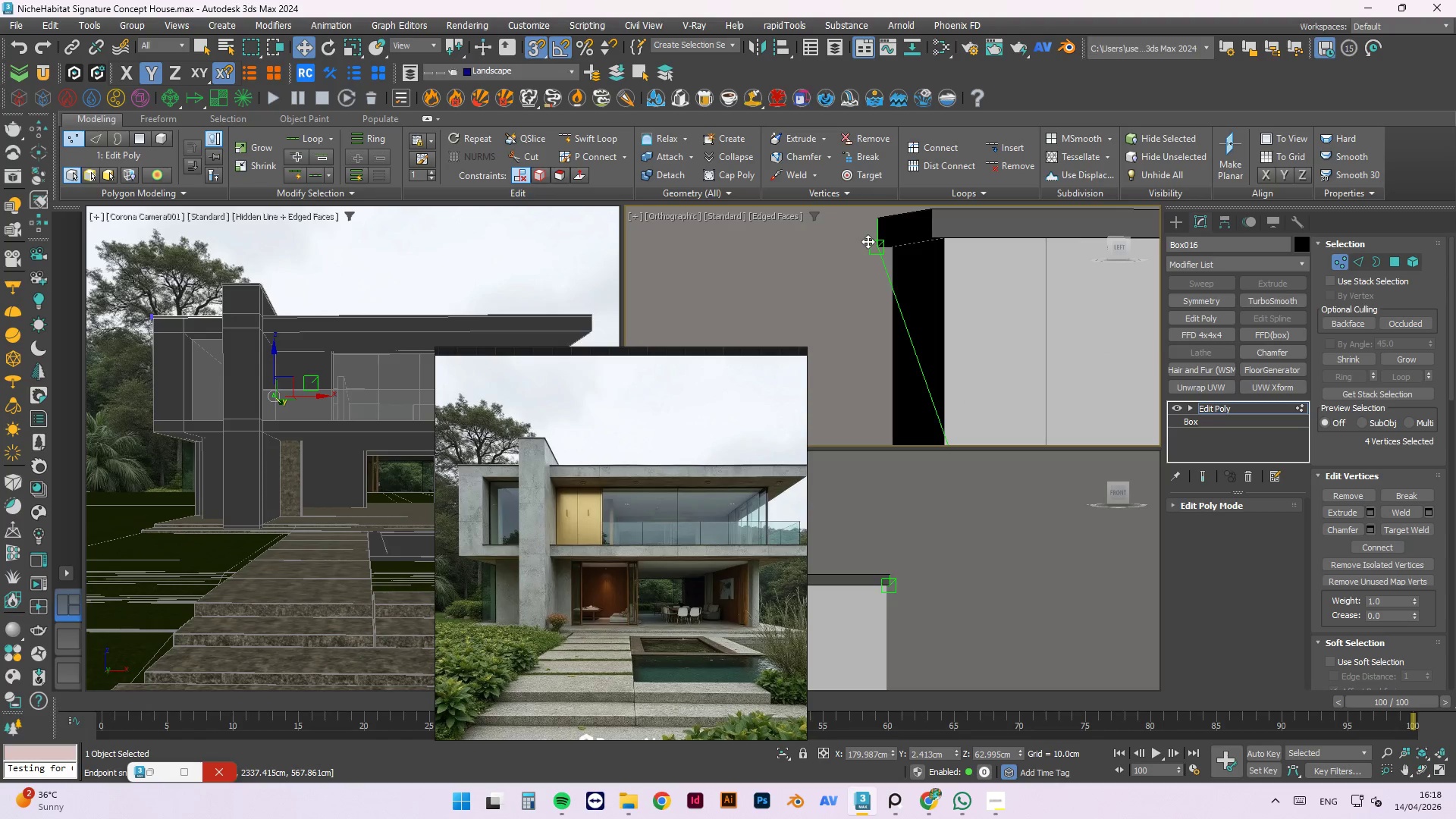 
left_click([897, 273])
 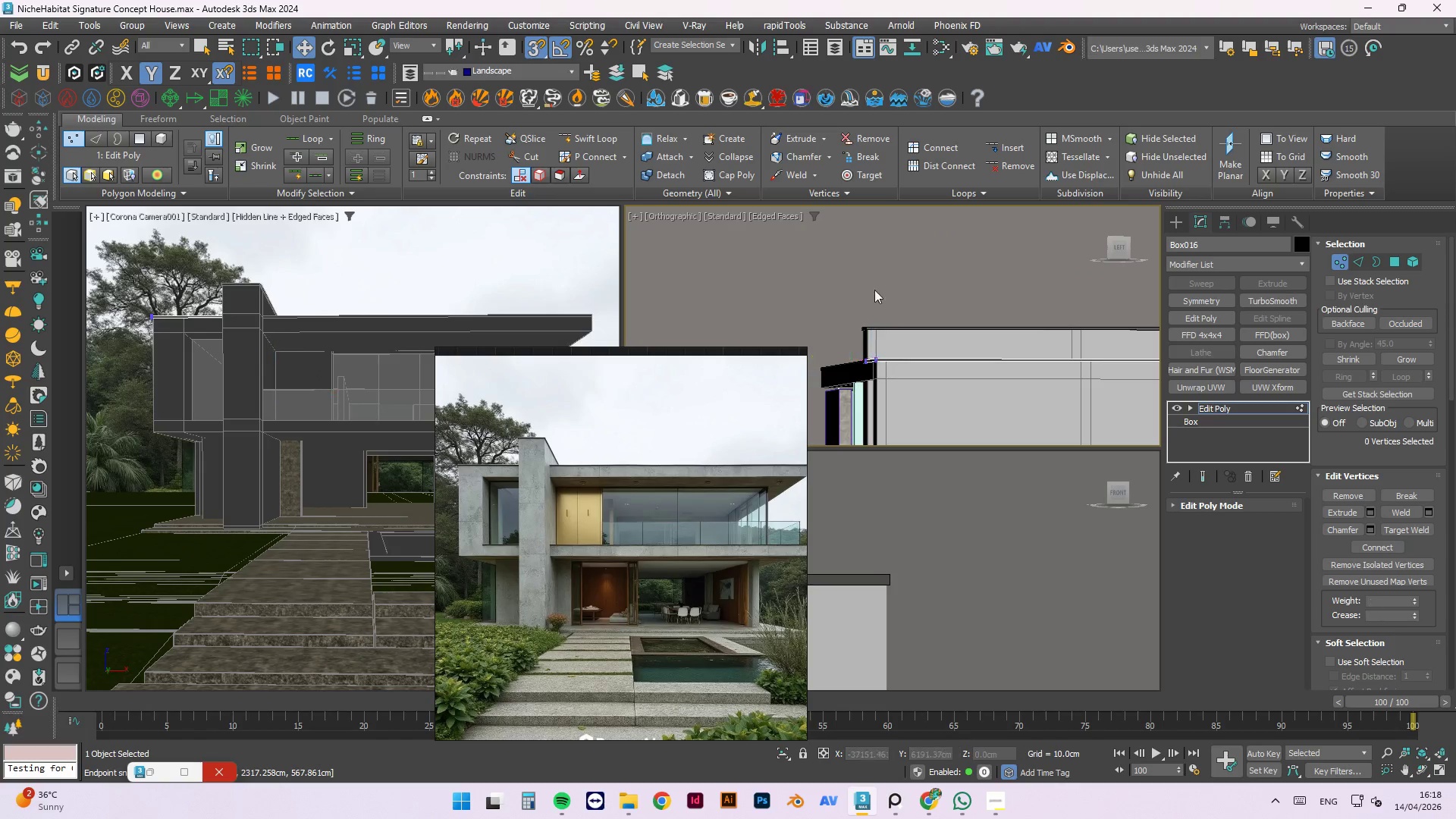 
scroll: coordinate [888, 335], scroll_direction: down, amount: 7.0
 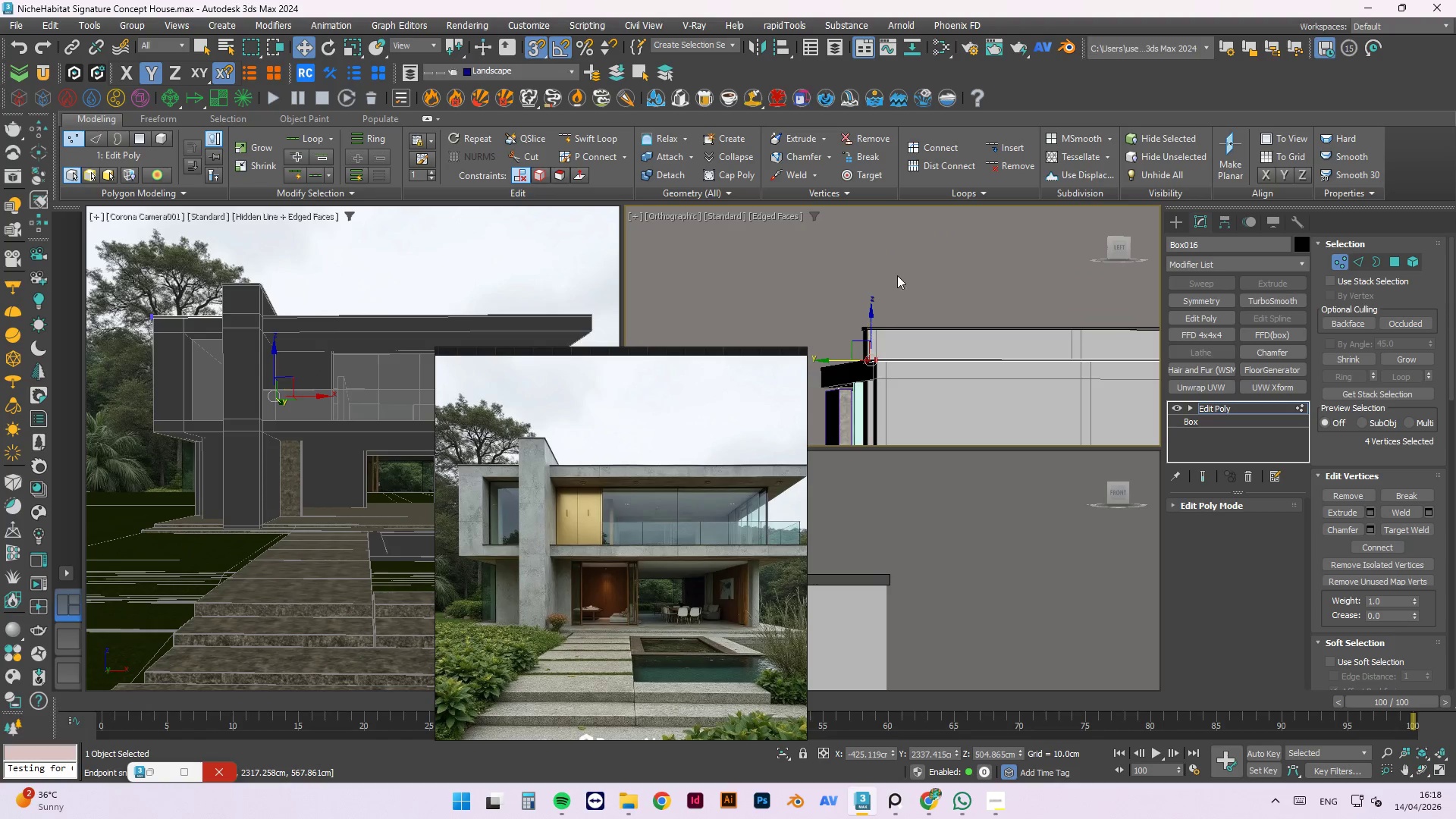 
hold_key(key=AltLeft, duration=0.97)
 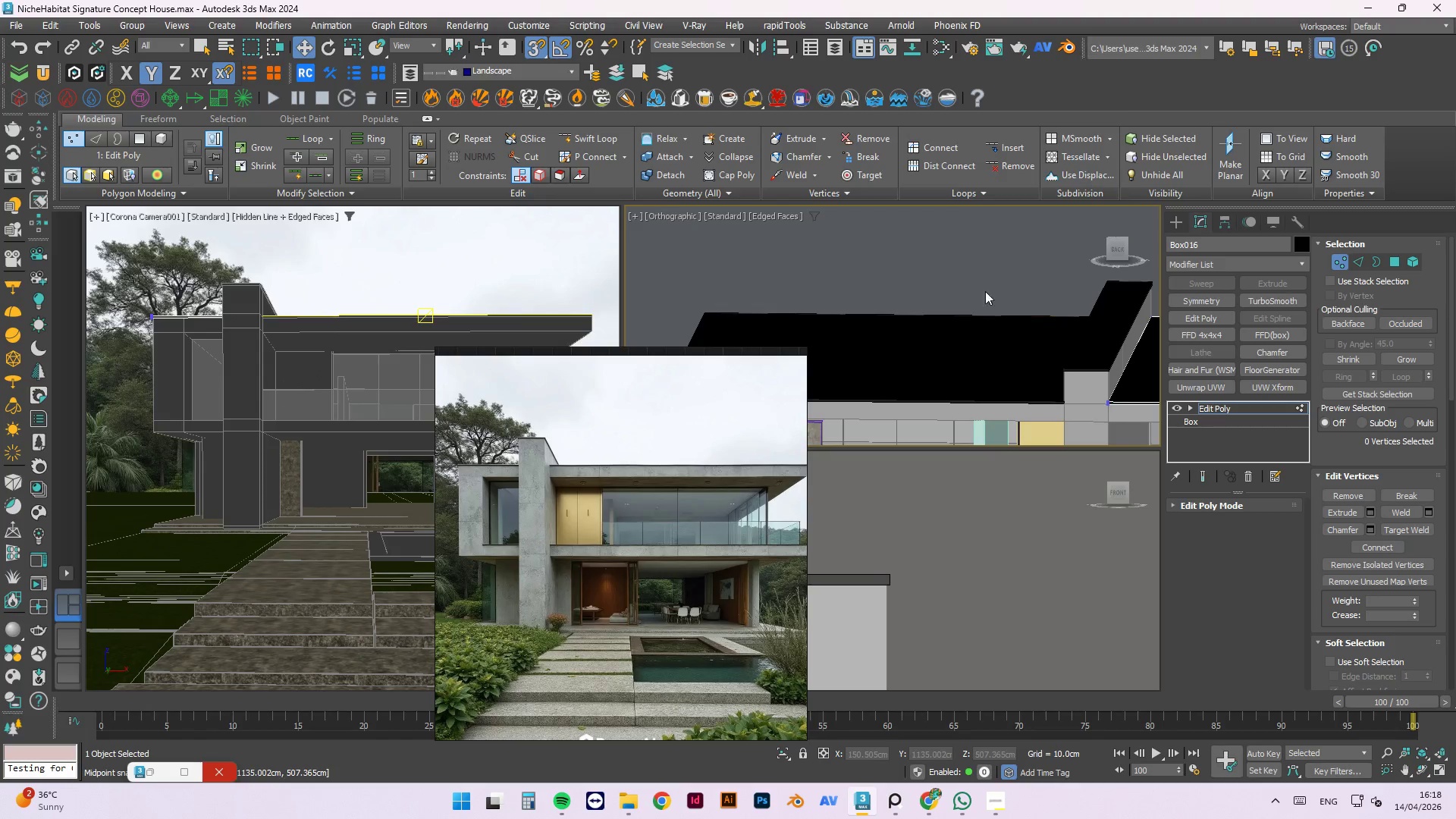 
right_click([981, 287])
 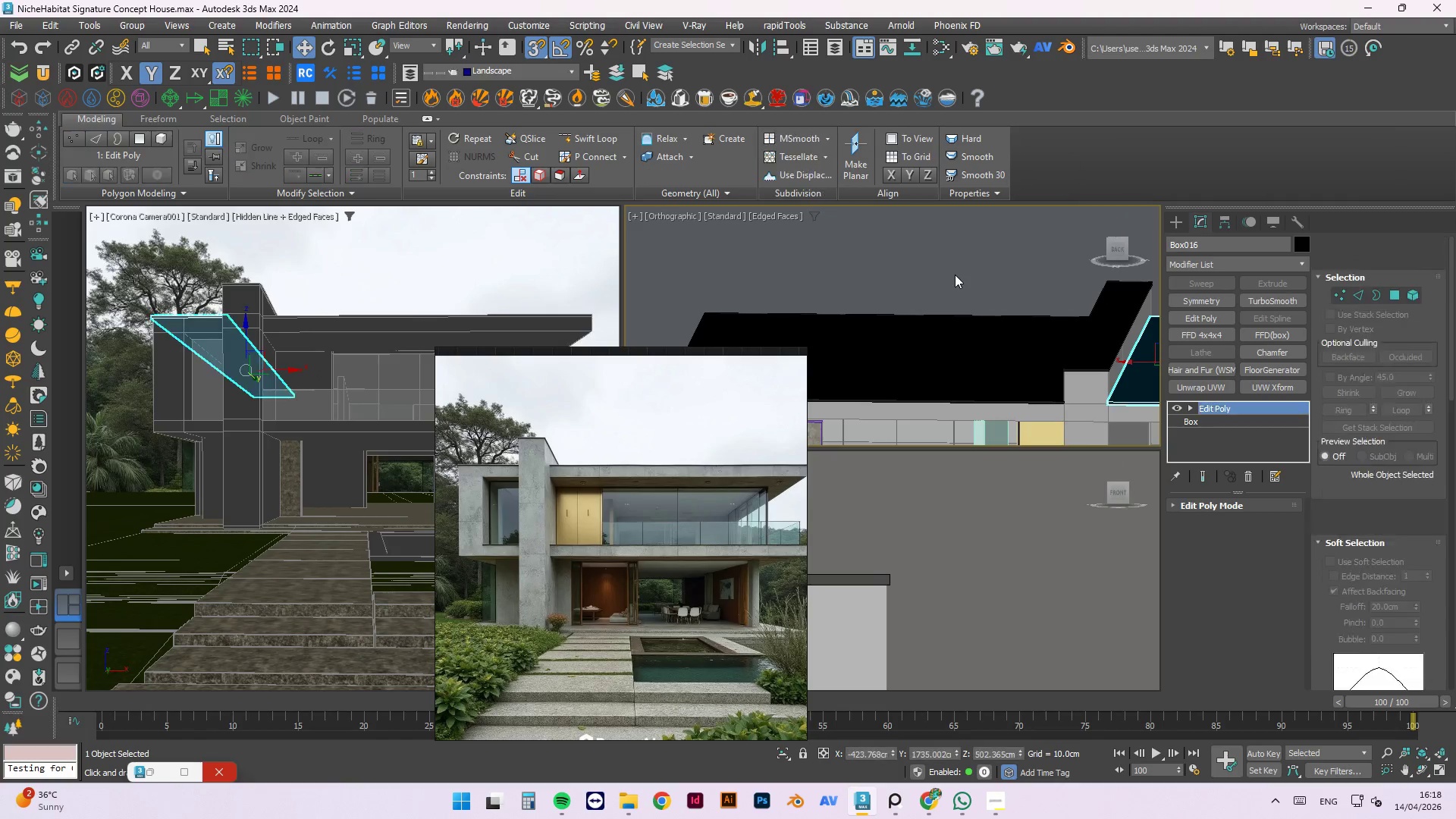 
double_click([989, 328])
 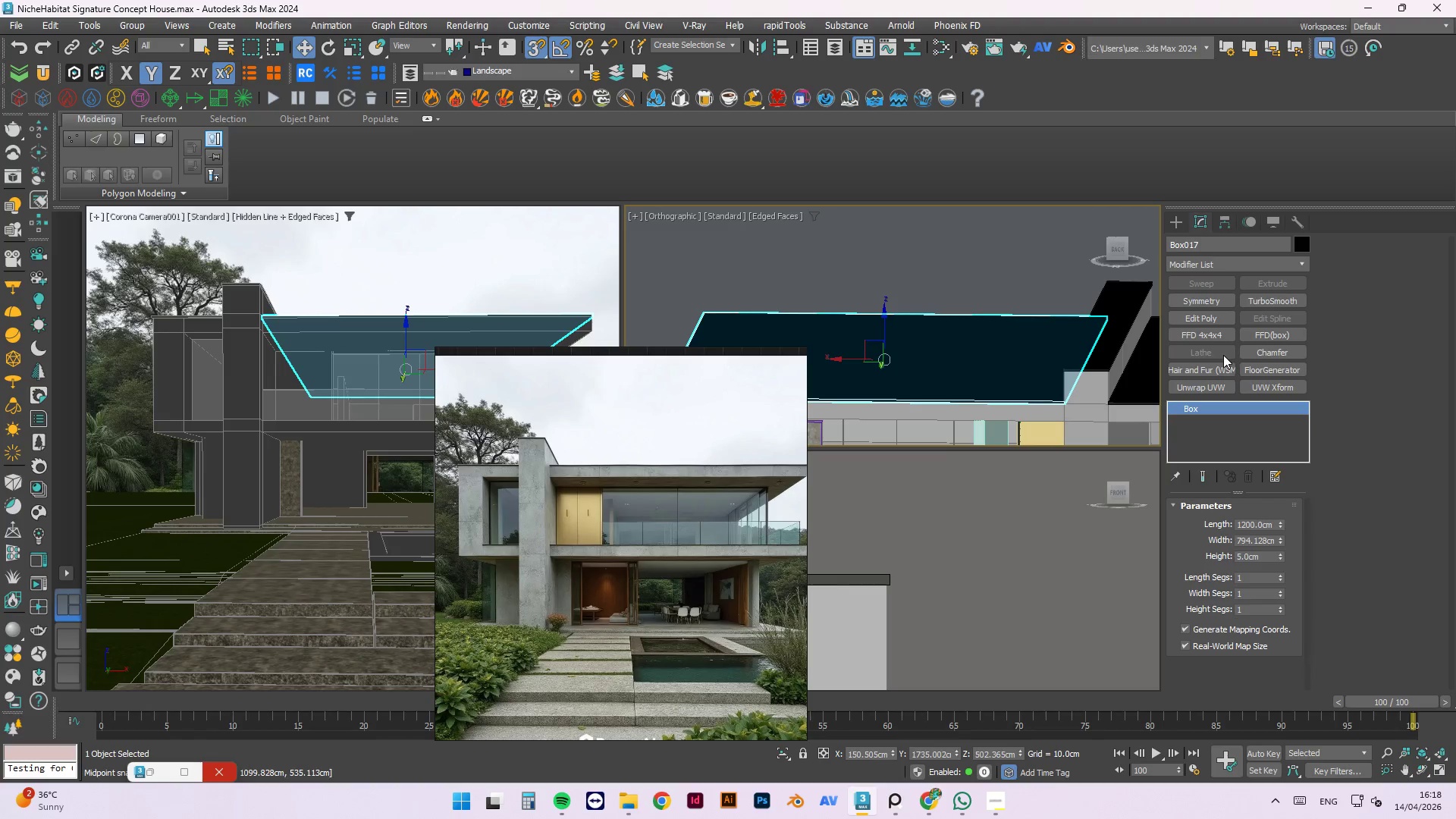 
left_click([1214, 320])
 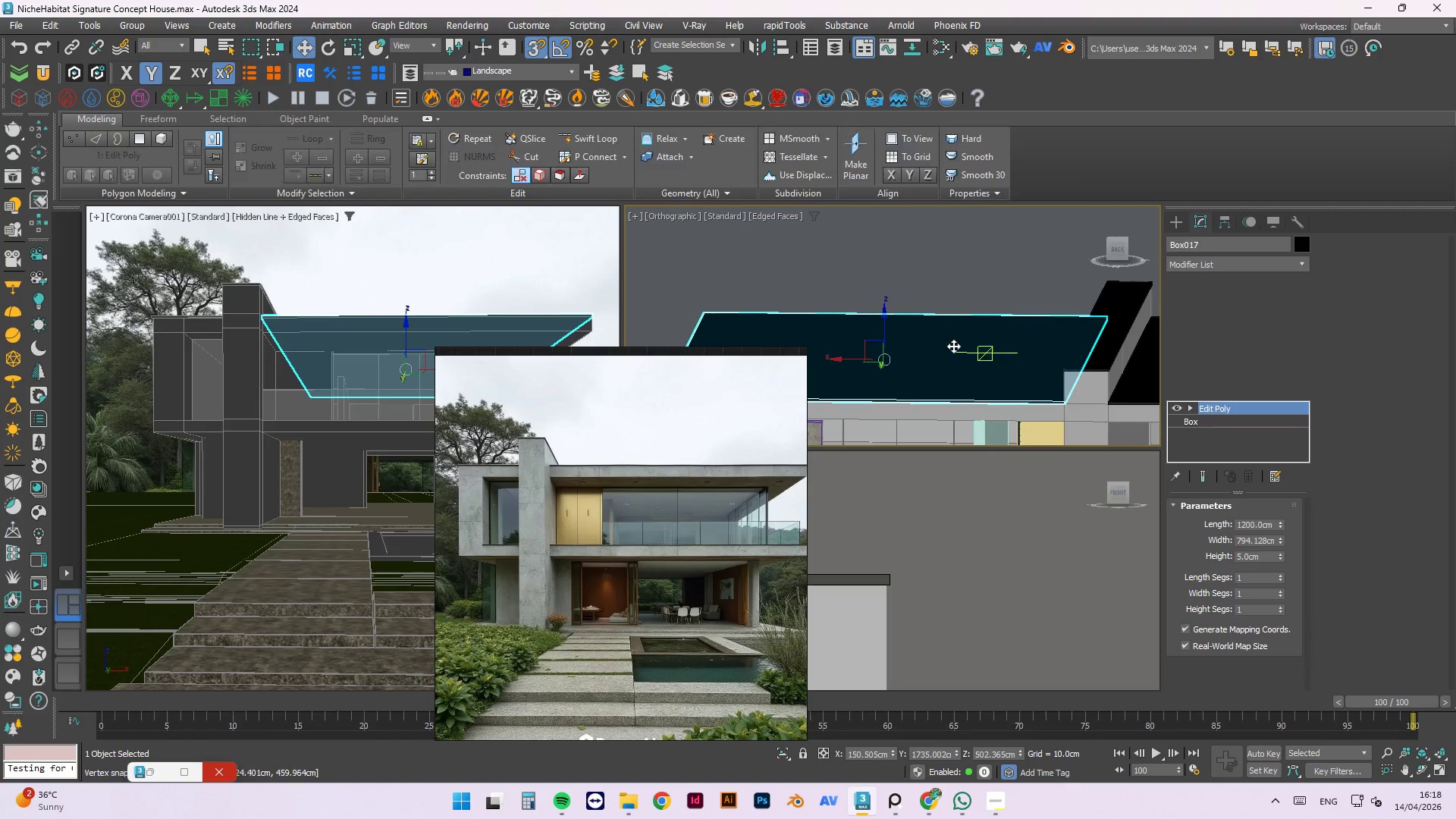 
hold_key(key=AltLeft, duration=1.08)
 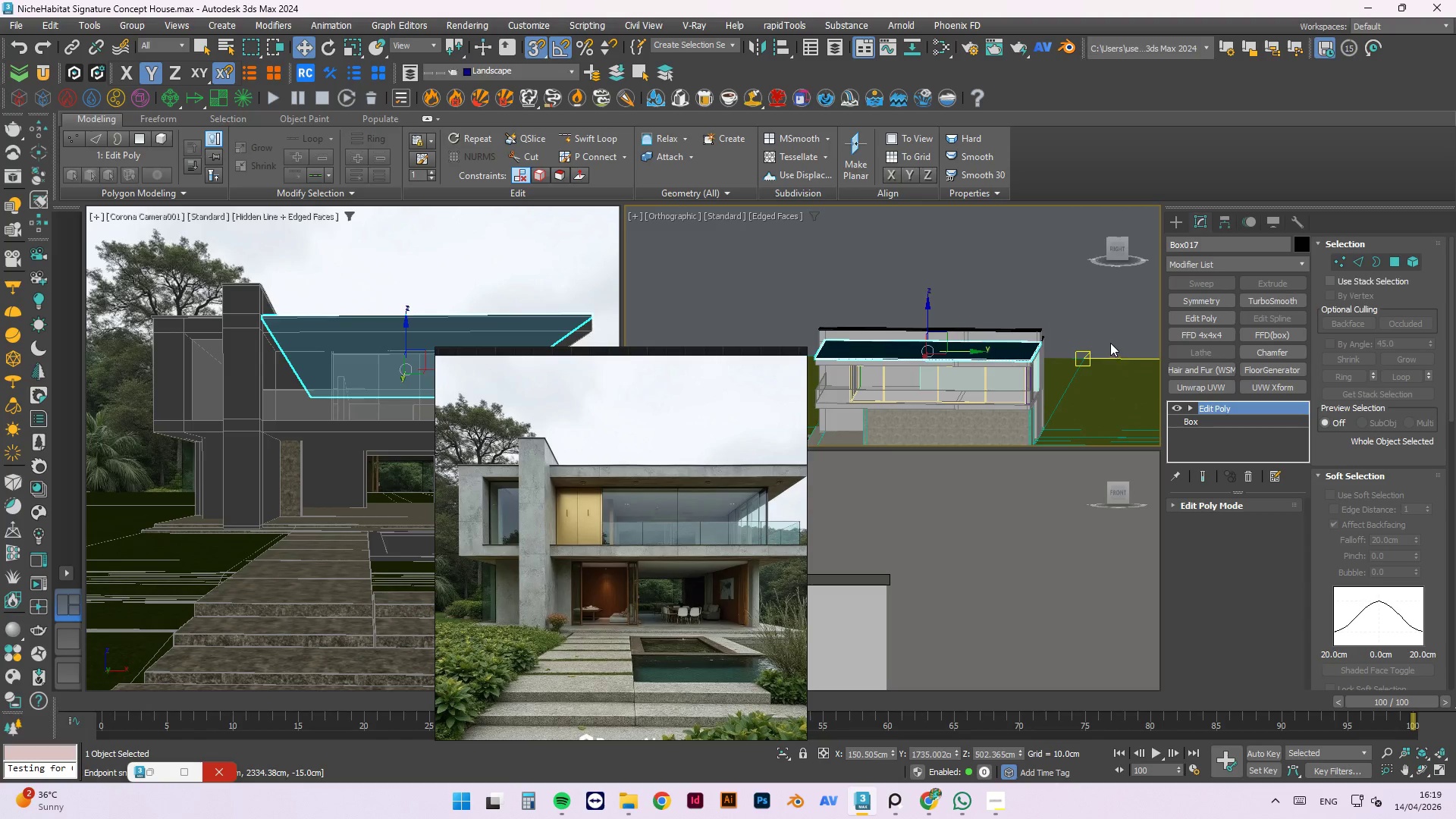 
scroll: coordinate [952, 347], scroll_direction: down, amount: 3.0
 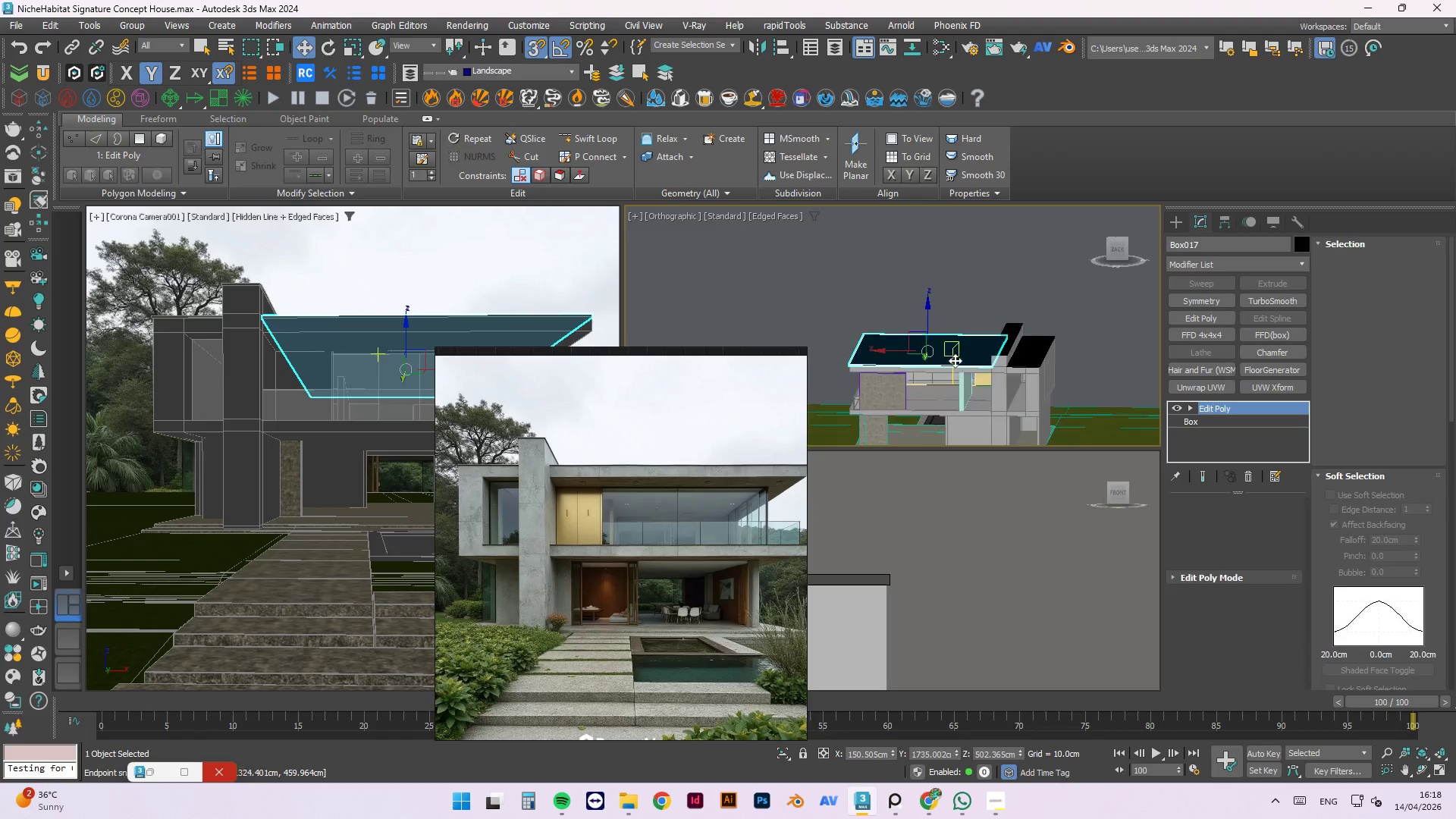 
hold_key(key=AltLeft, duration=7.34)
 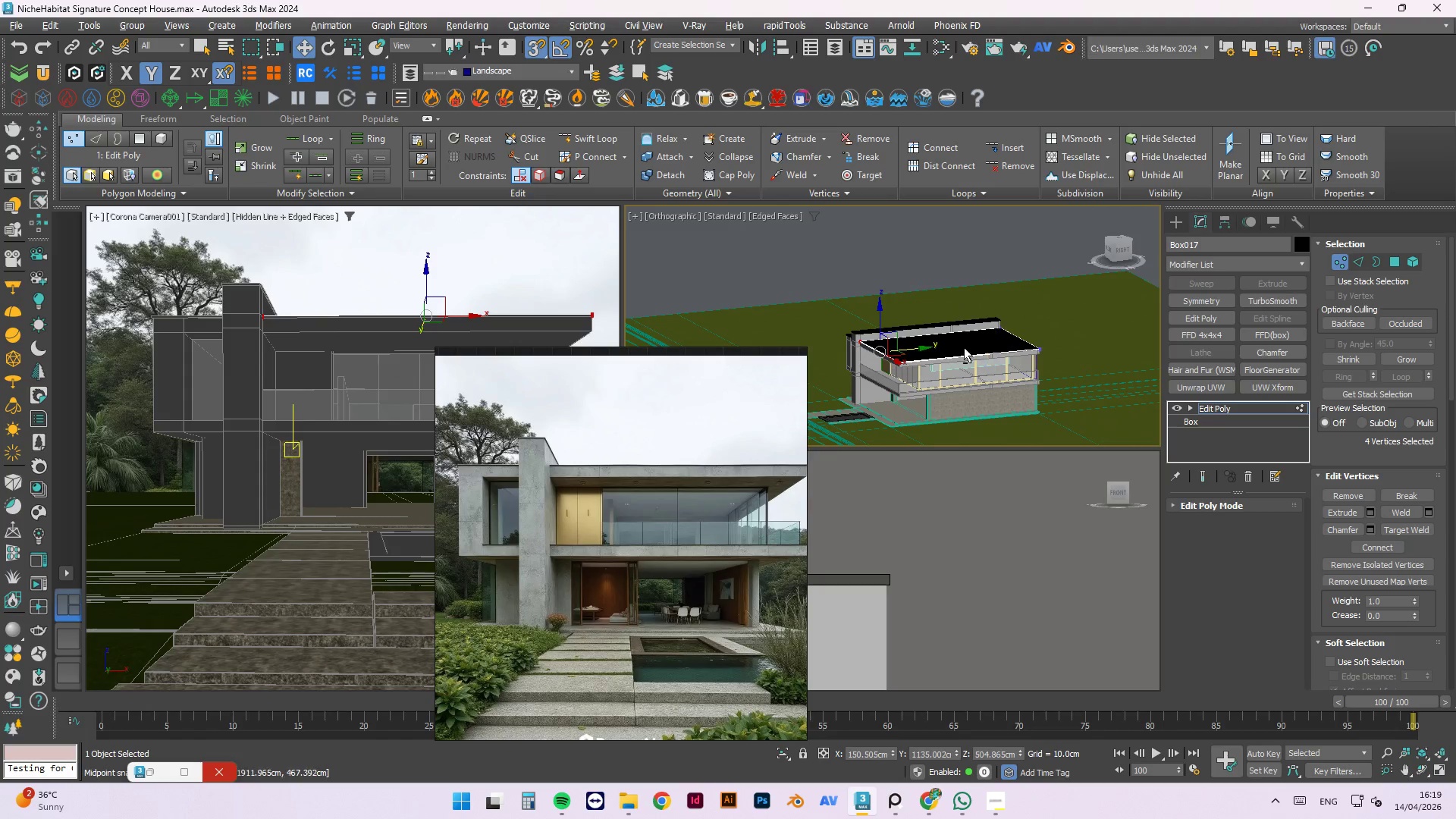 
key(1)
 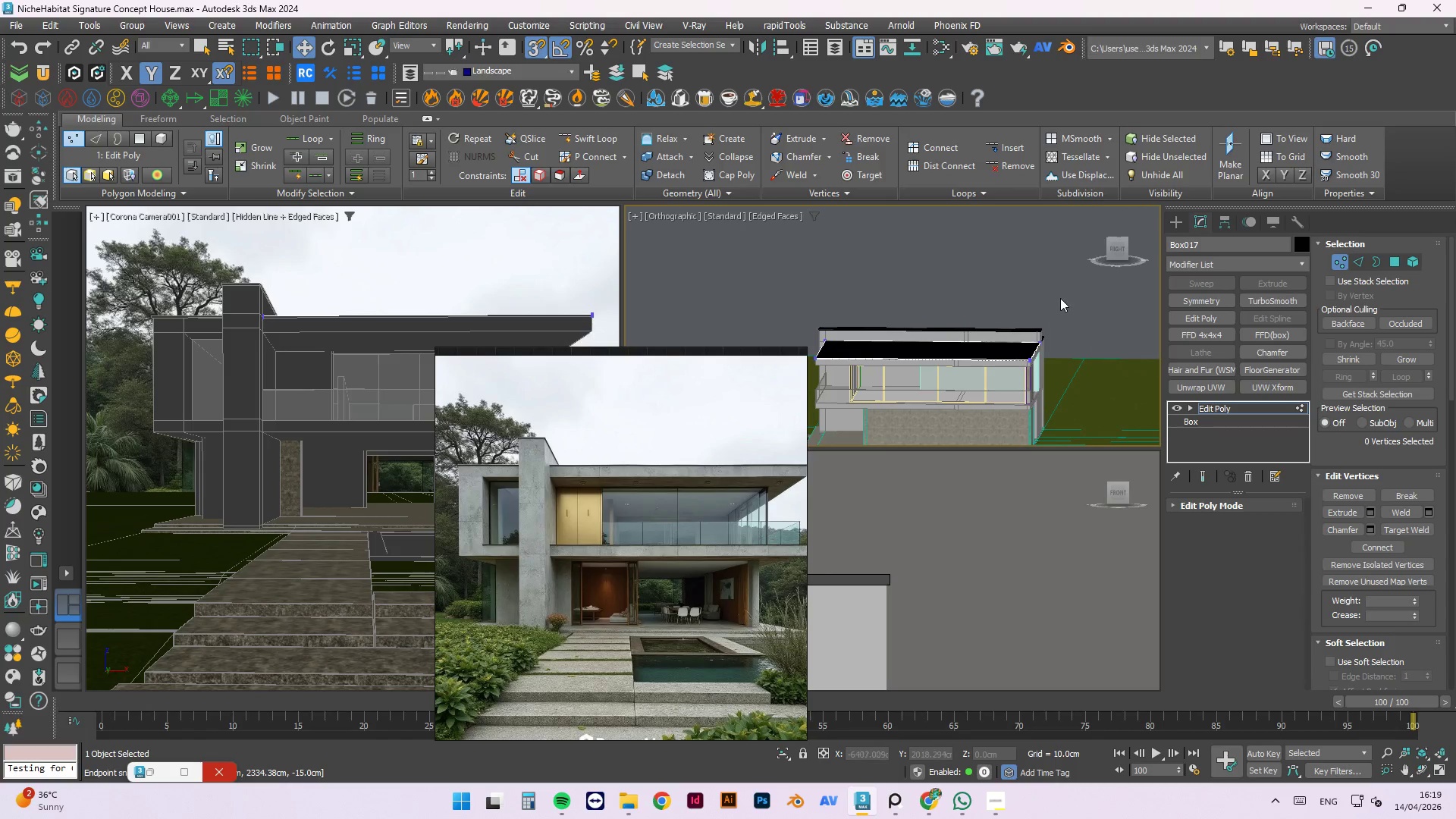 
left_click_drag(start_coordinate=[1060, 297], to_coordinate=[1002, 391])
 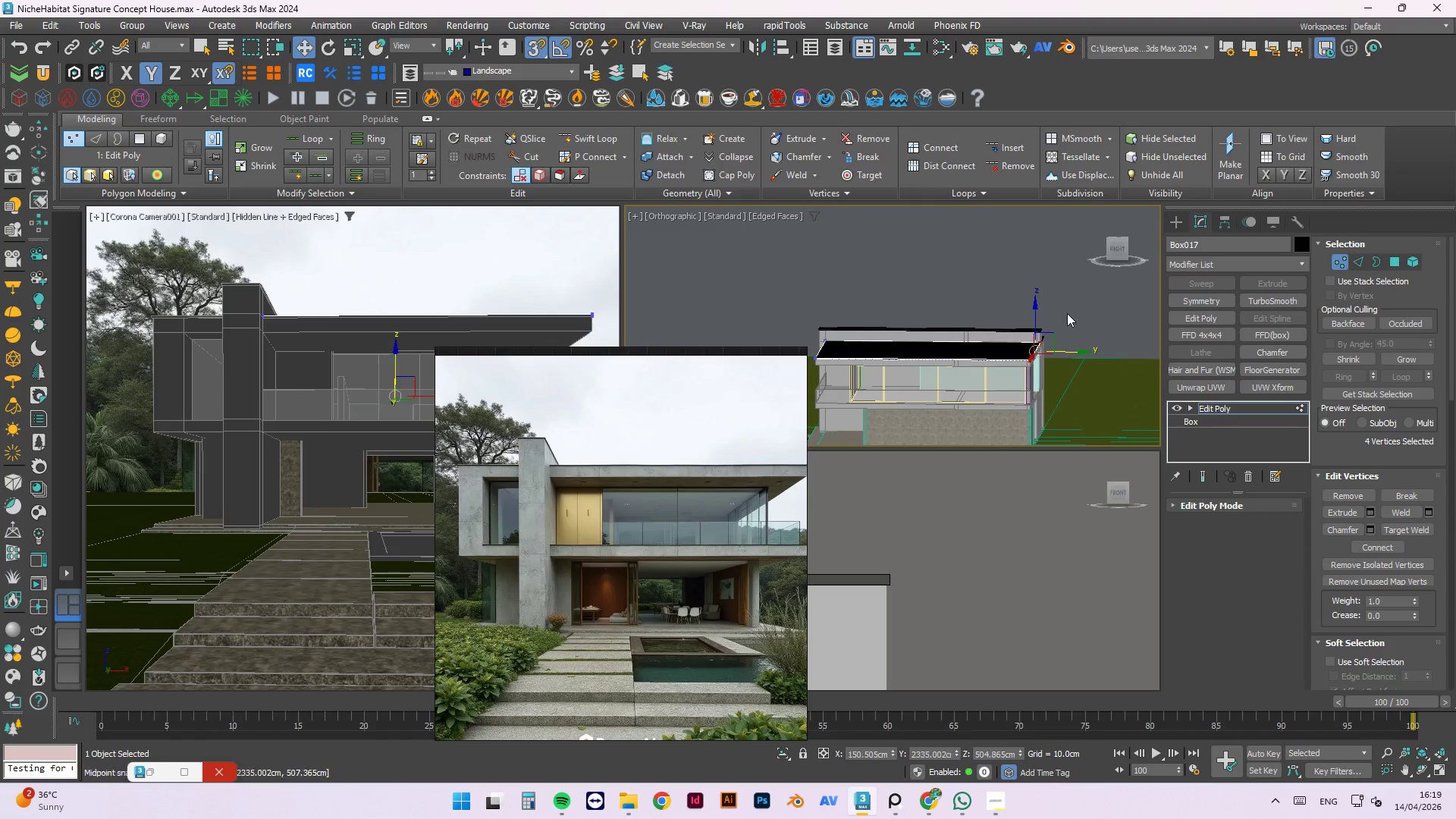 
scroll: coordinate [1034, 394], scroll_direction: up, amount: 4.0
 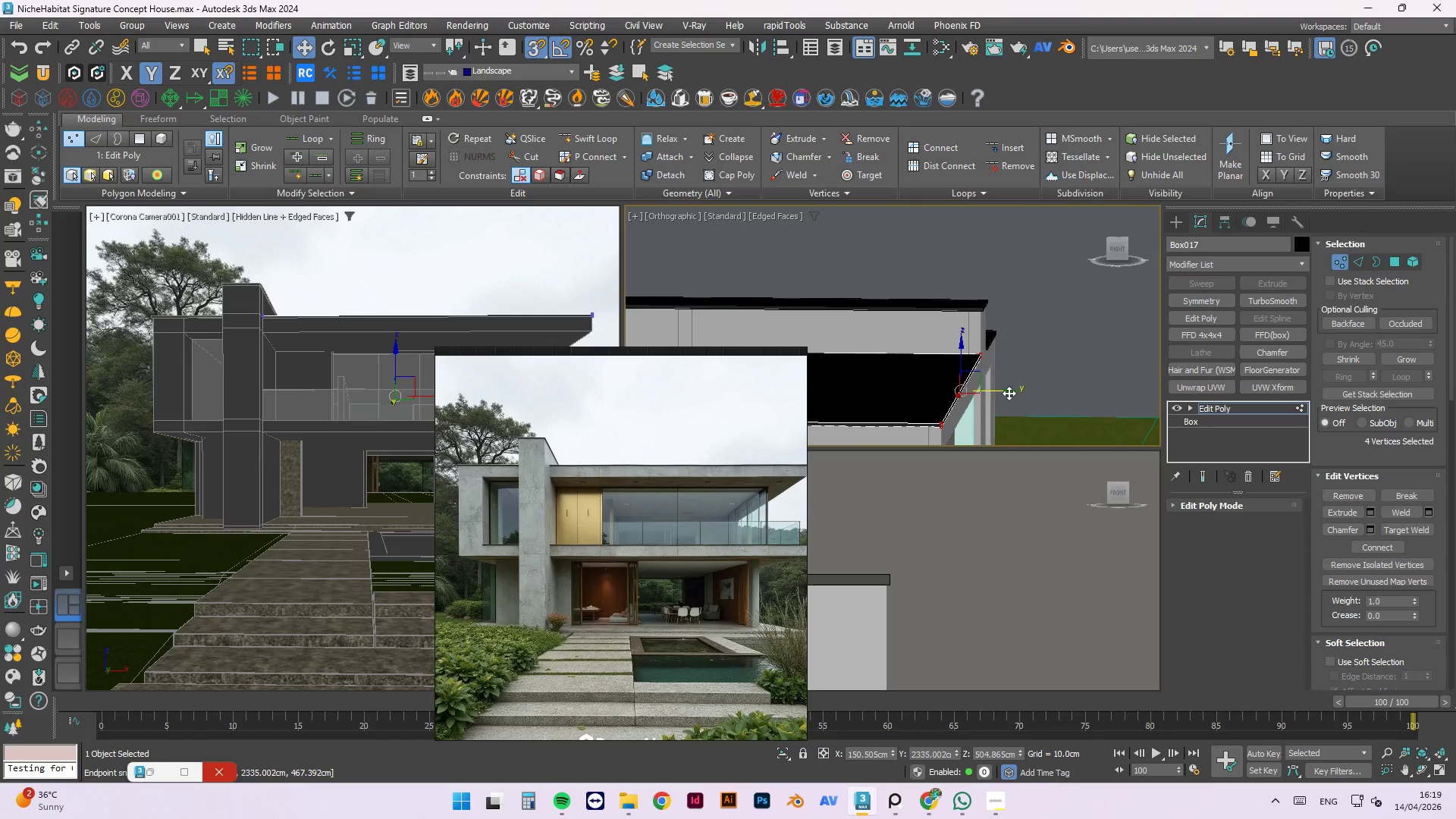 
left_click_drag(start_coordinate=[1009, 393], to_coordinate=[955, 309])
 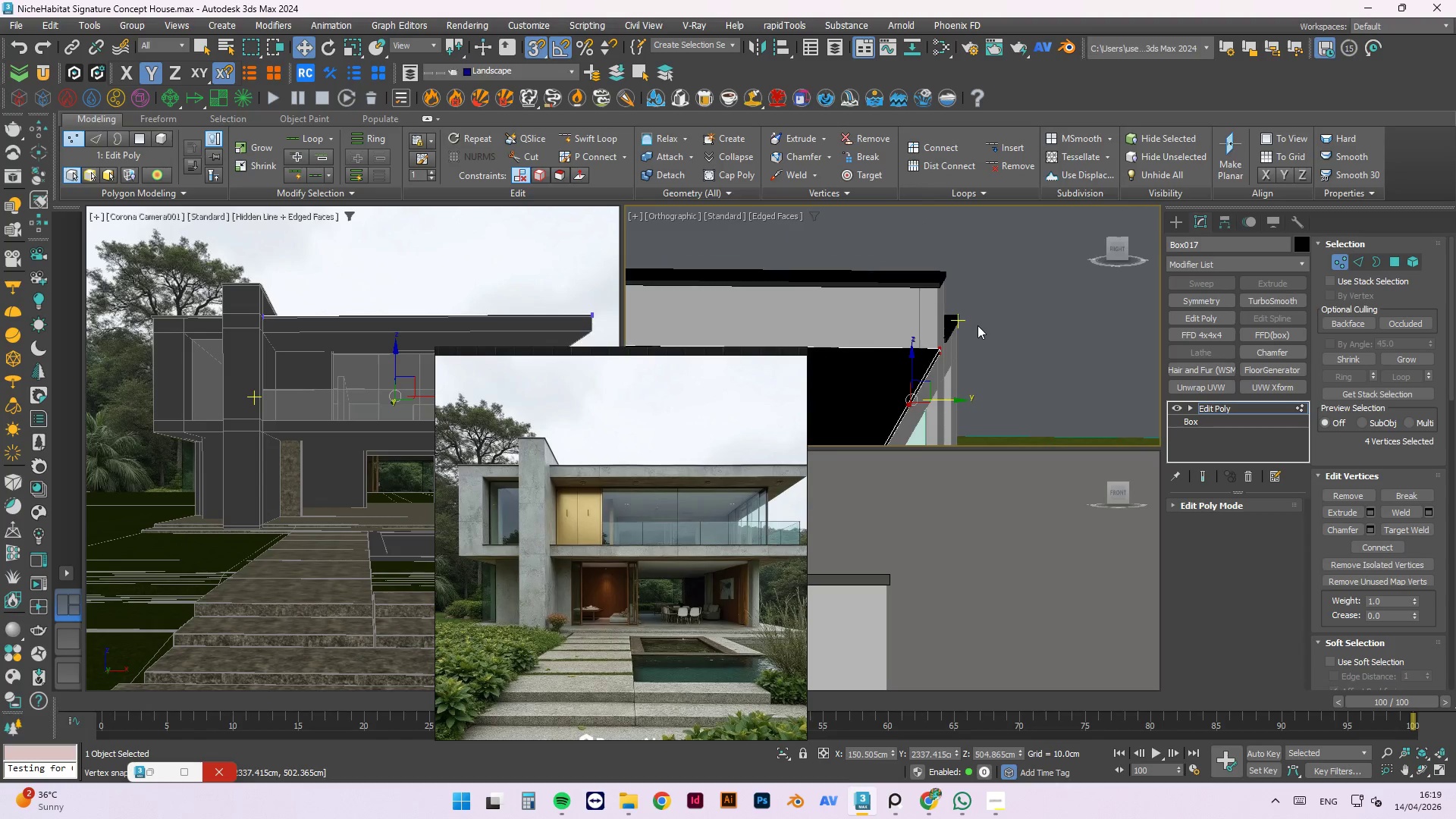 
scroll: coordinate [1020, 341], scroll_direction: up, amount: 3.0
 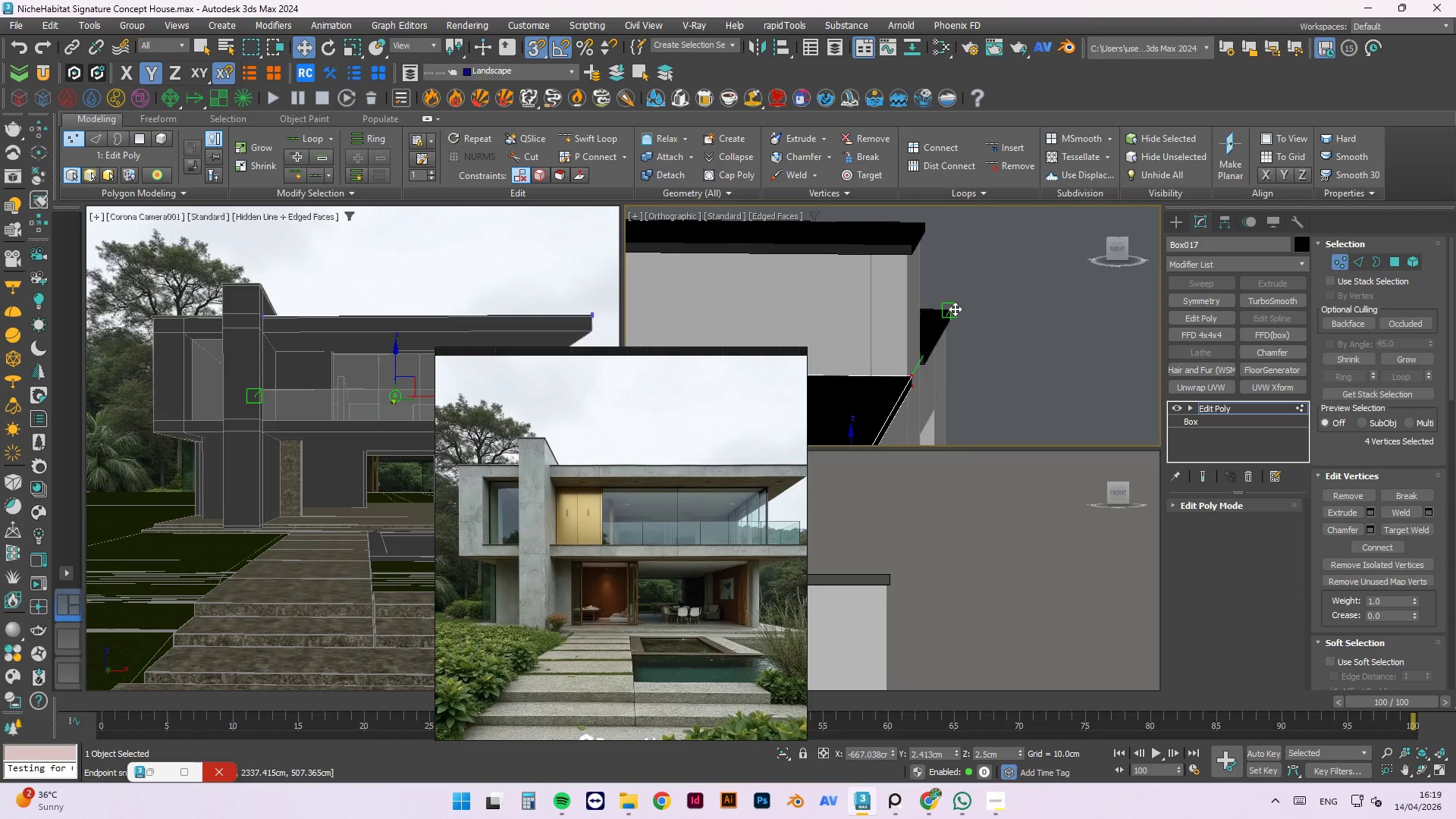 
left_click([981, 278])
 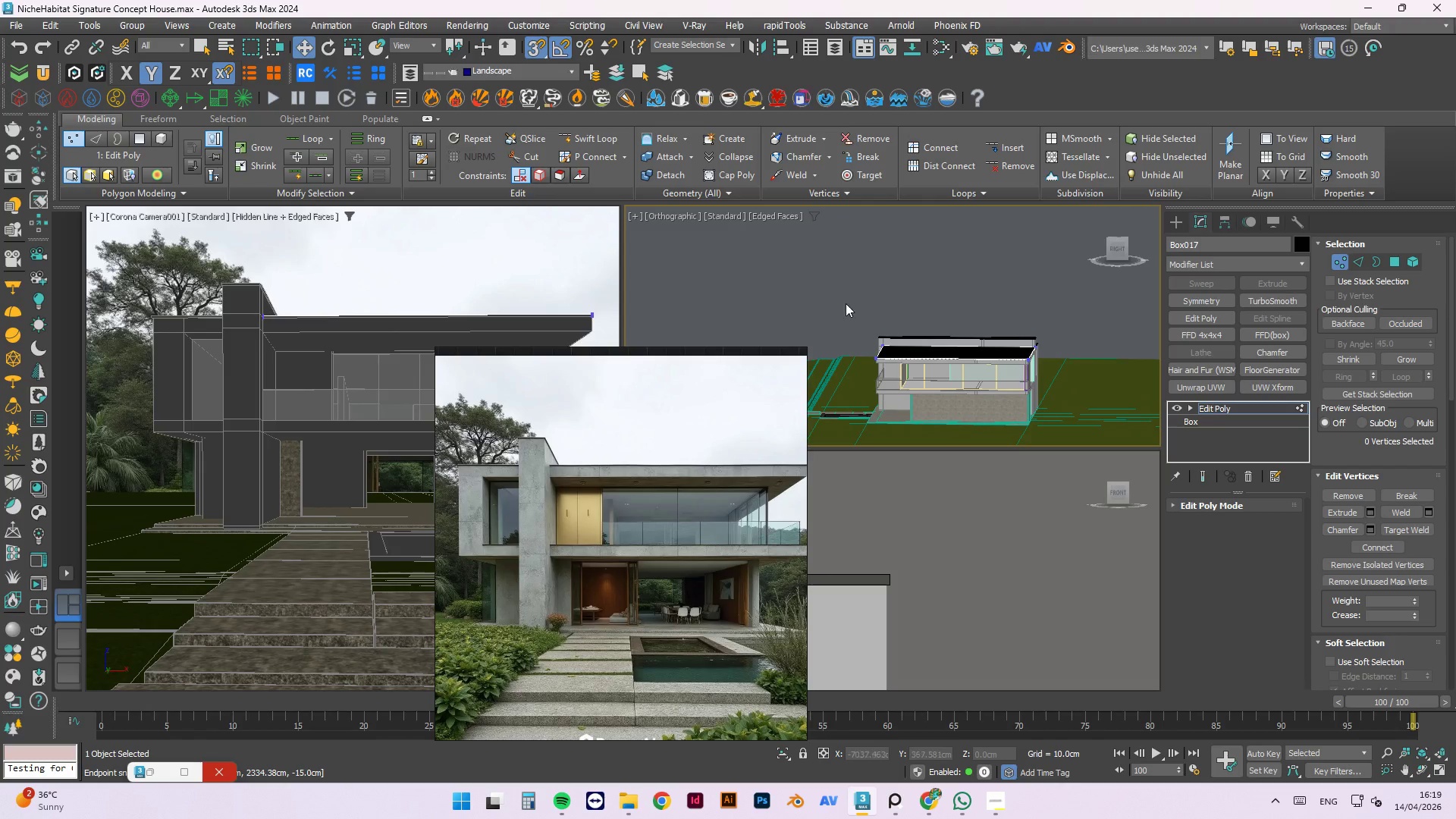 
scroll: coordinate [1090, 351], scroll_direction: down, amount: 8.0
 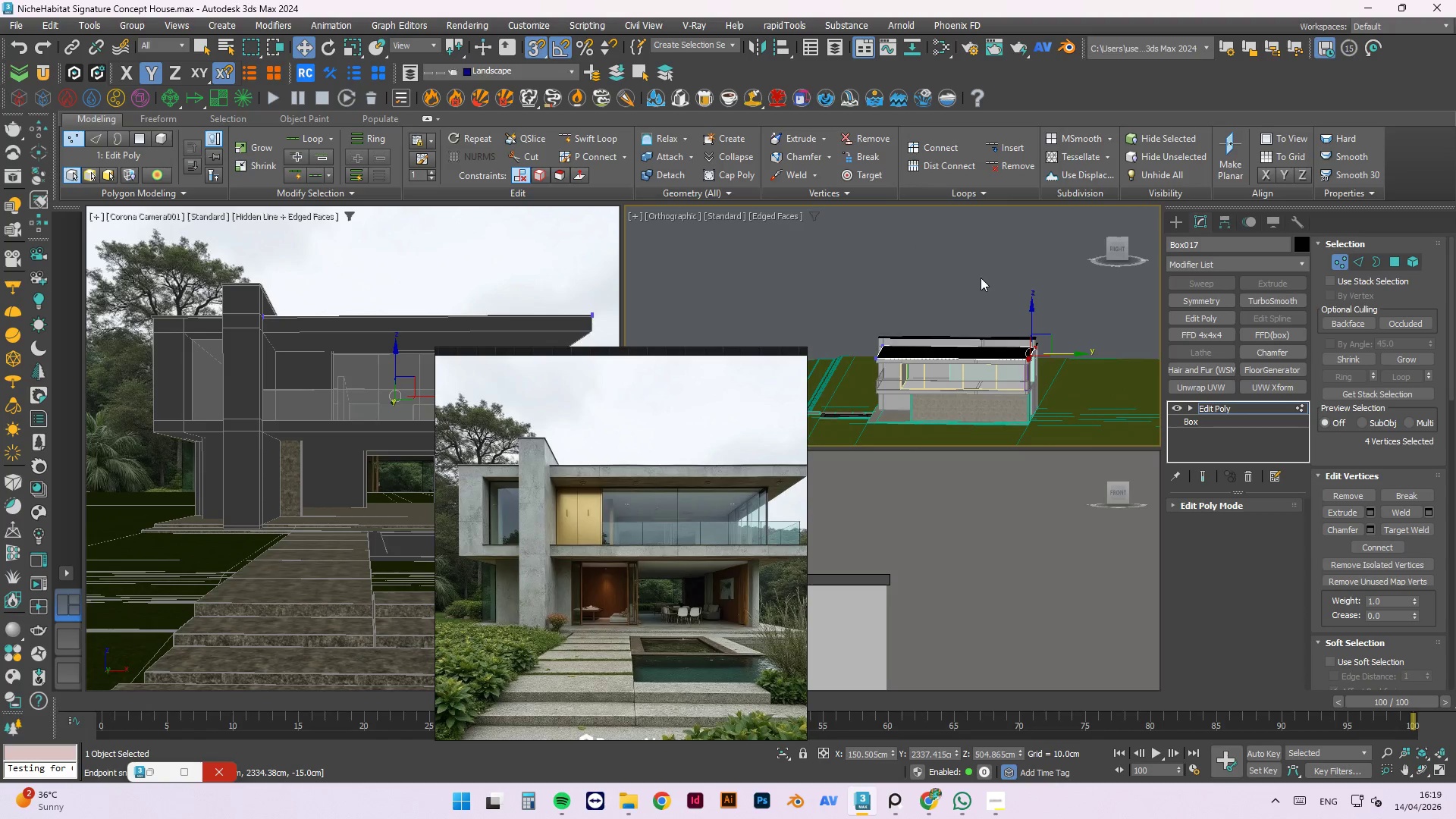 
left_click_drag(start_coordinate=[832, 294], to_coordinate=[920, 392])
 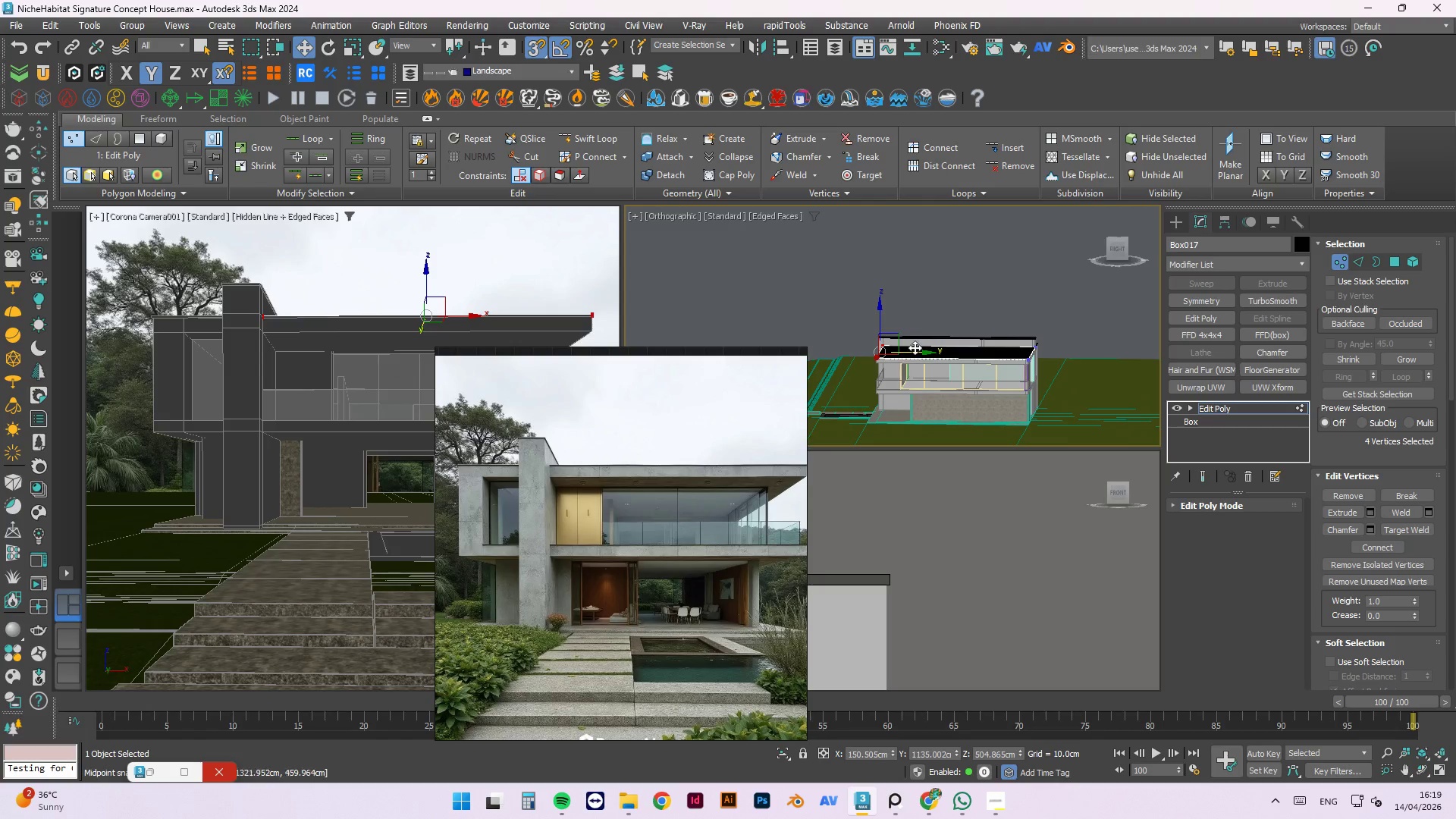 
hold_key(key=AltLeft, duration=0.45)
 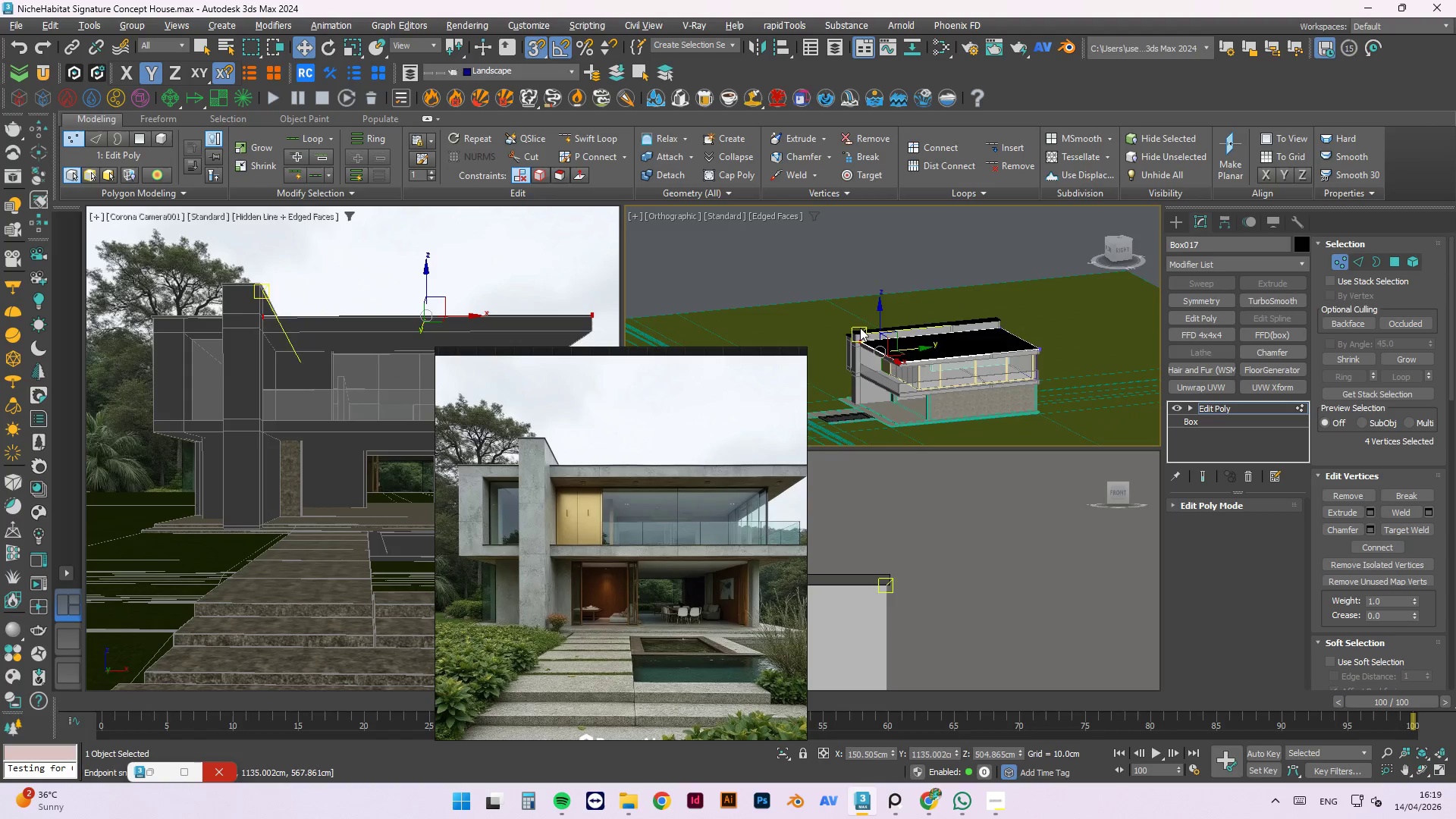 
scroll: coordinate [996, 349], scroll_direction: up, amount: 3.0
 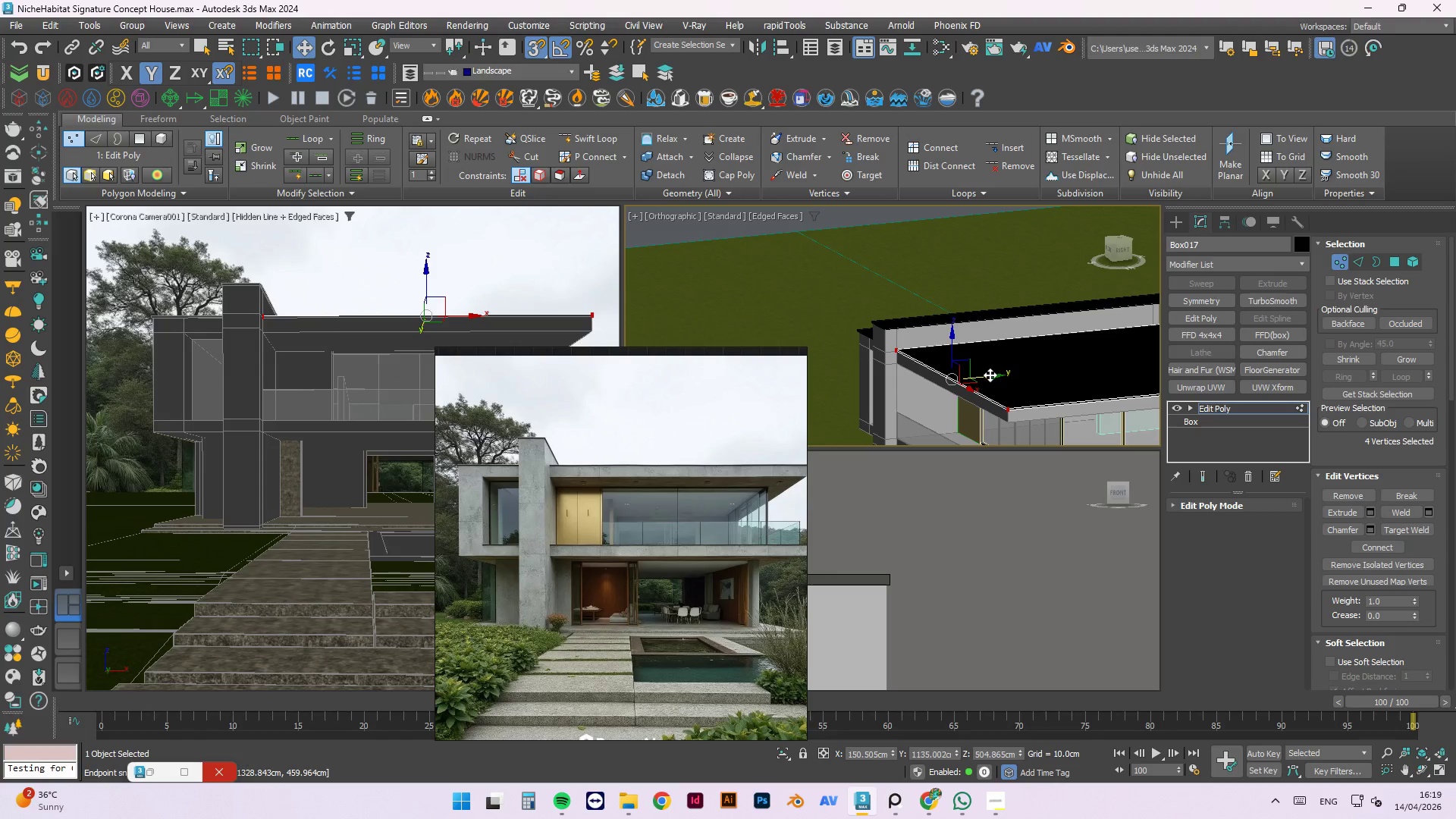 
left_click_drag(start_coordinate=[990, 375], to_coordinate=[858, 315])
 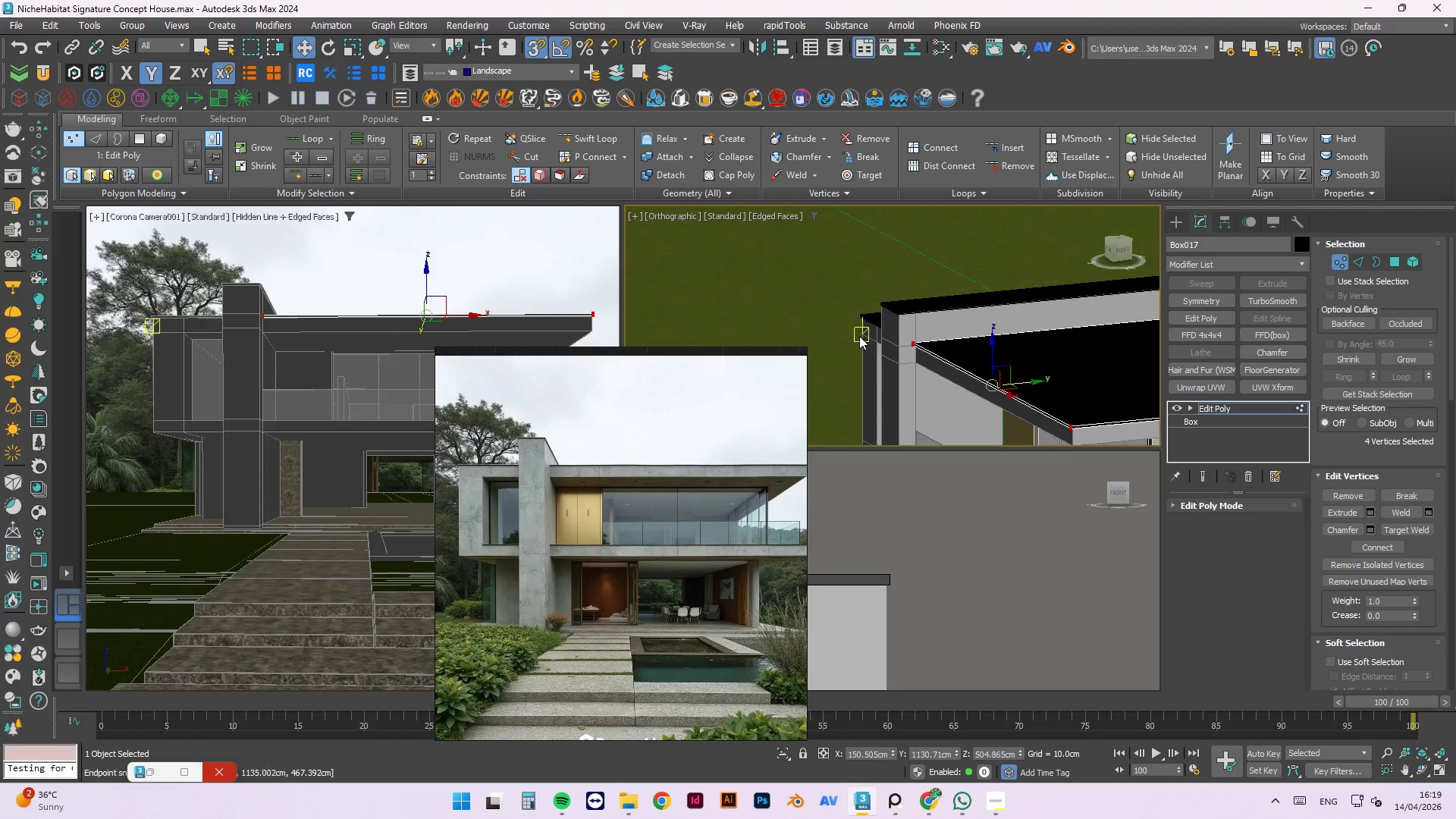 
scroll: coordinate [857, 334], scroll_direction: up, amount: 4.0
 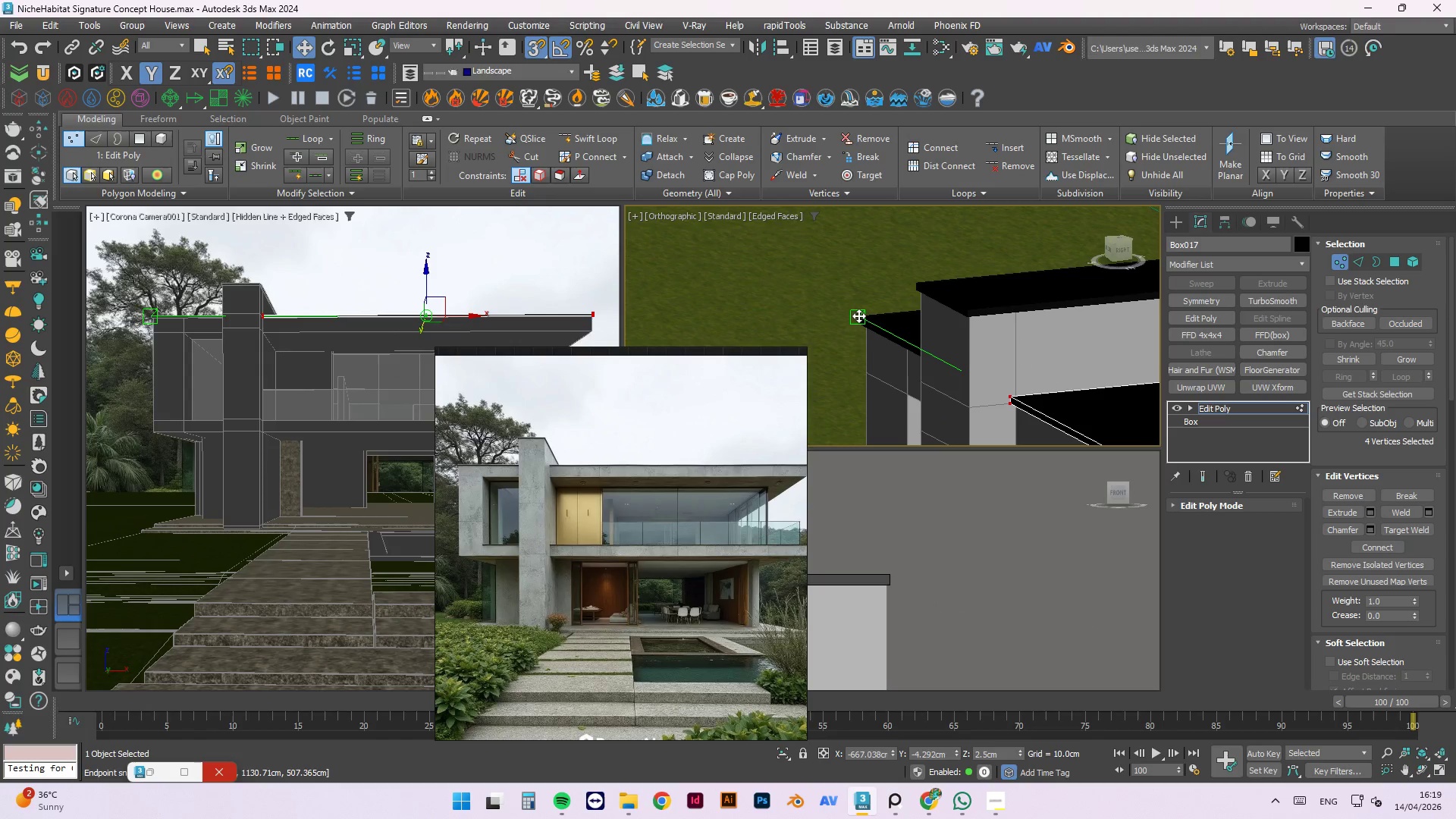 
hold_key(key=AltLeft, duration=0.62)
 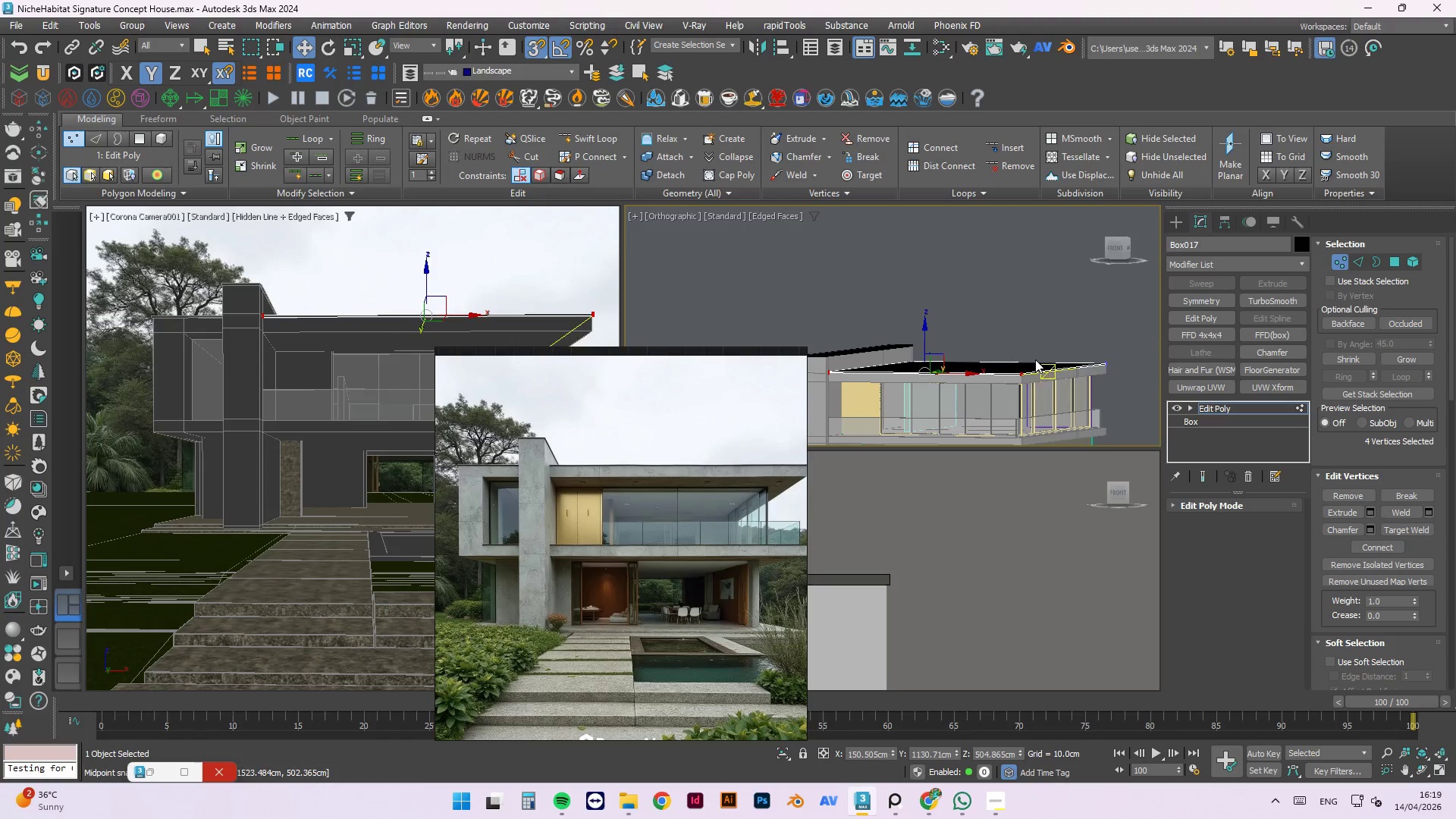 
scroll: coordinate [858, 361], scroll_direction: down, amount: 5.0
 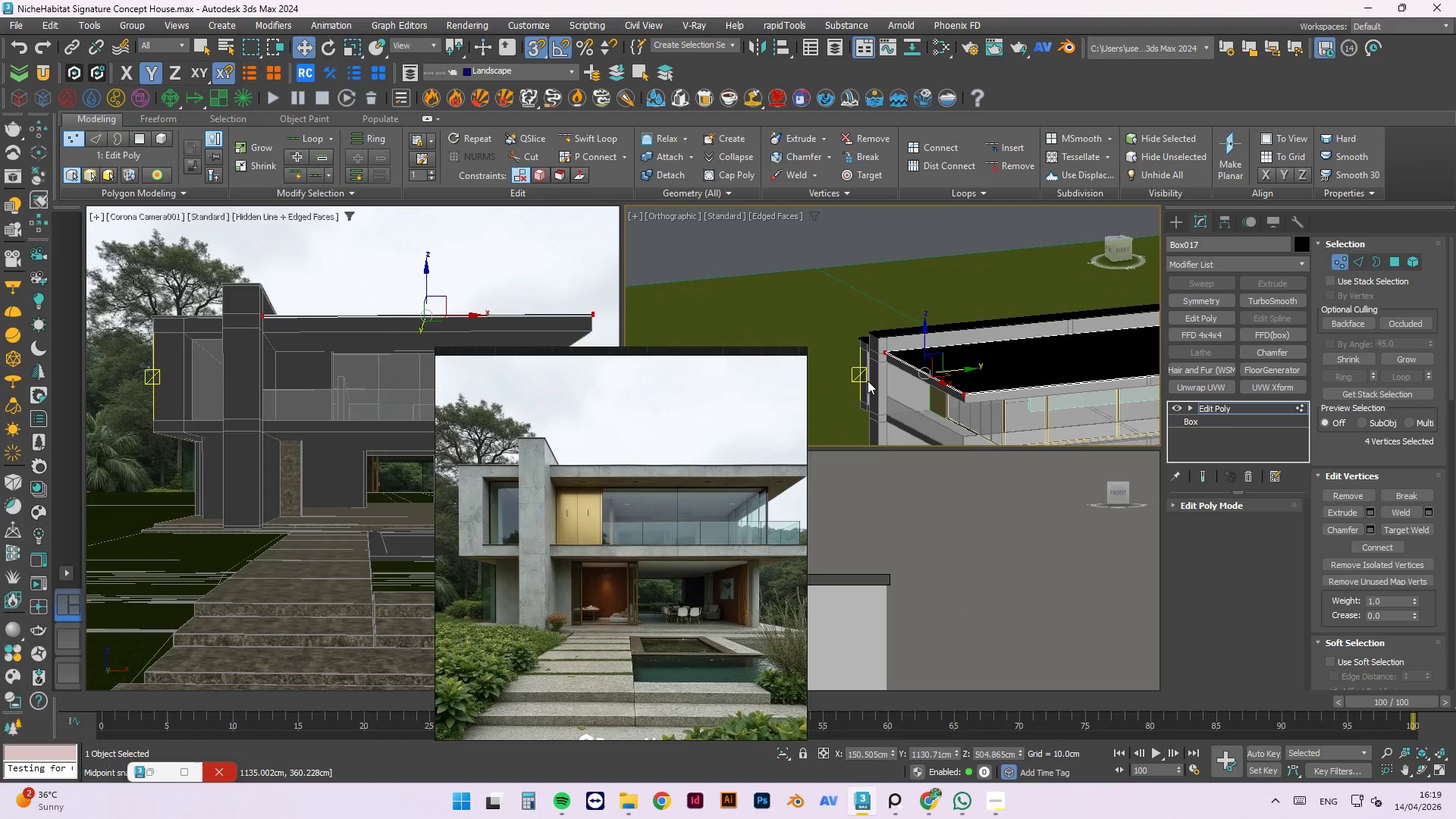 
hold_key(key=AltLeft, duration=0.47)
 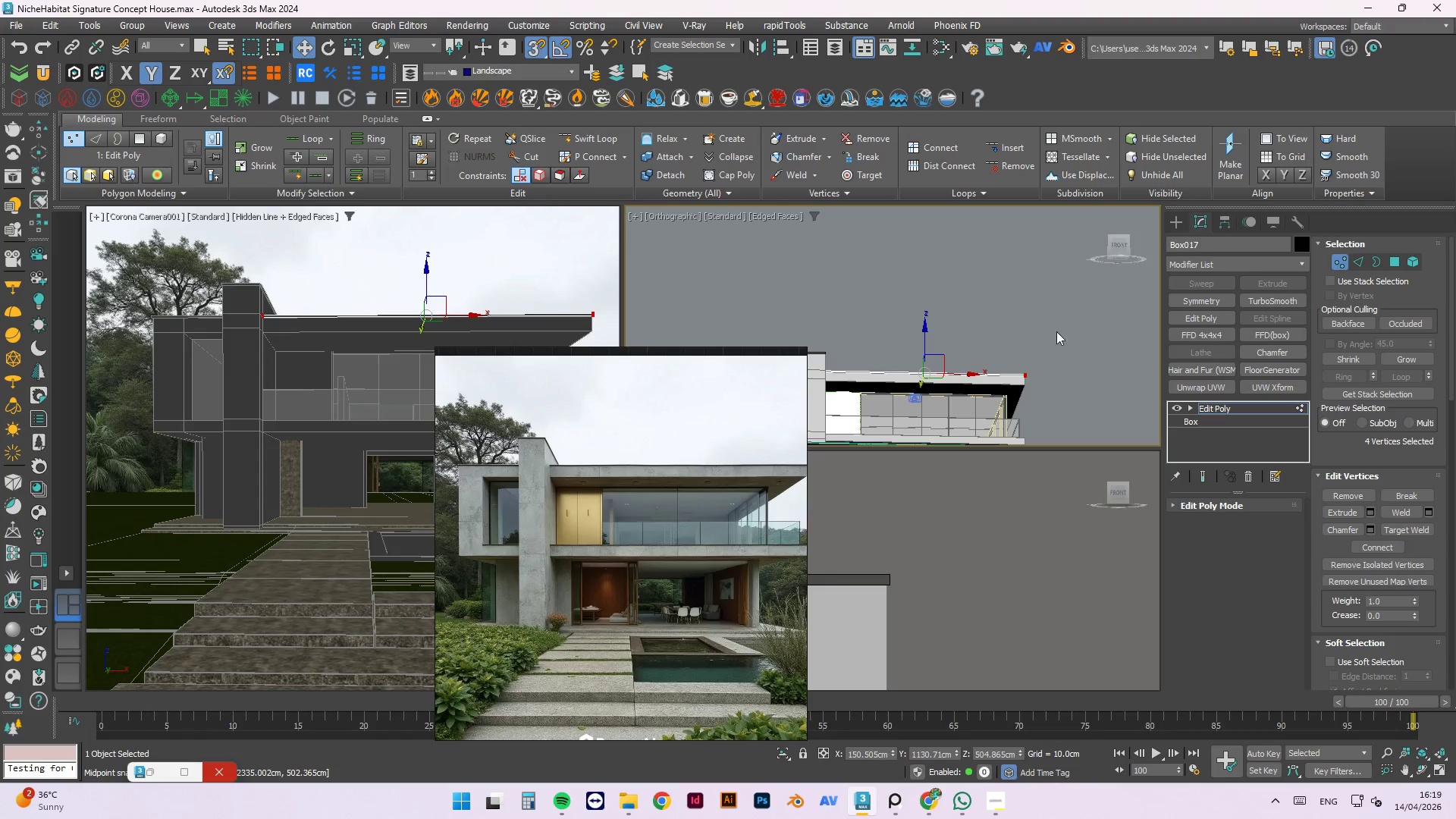 
left_click([1060, 335])
 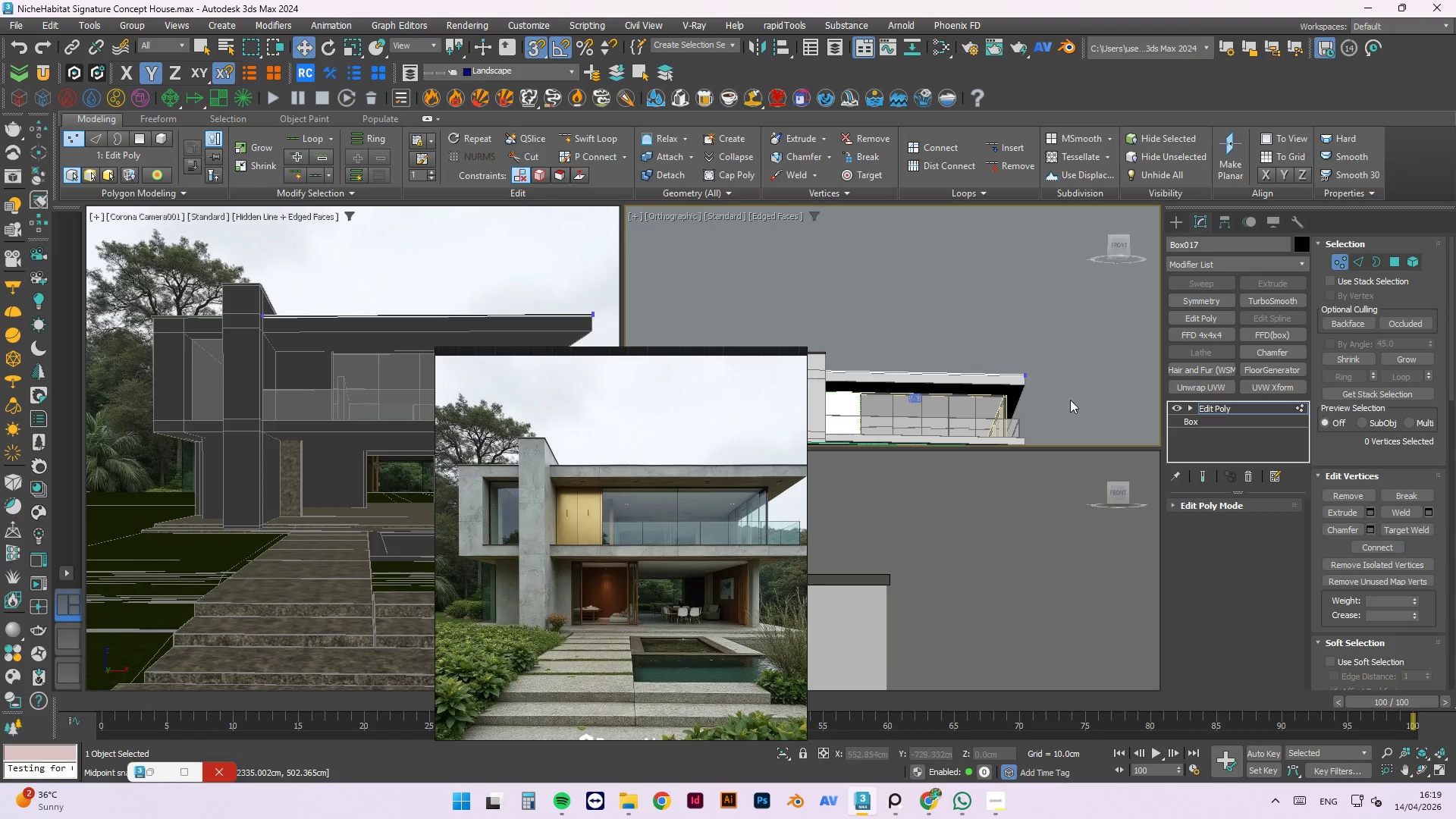 
hold_key(key=AltLeft, duration=0.61)
 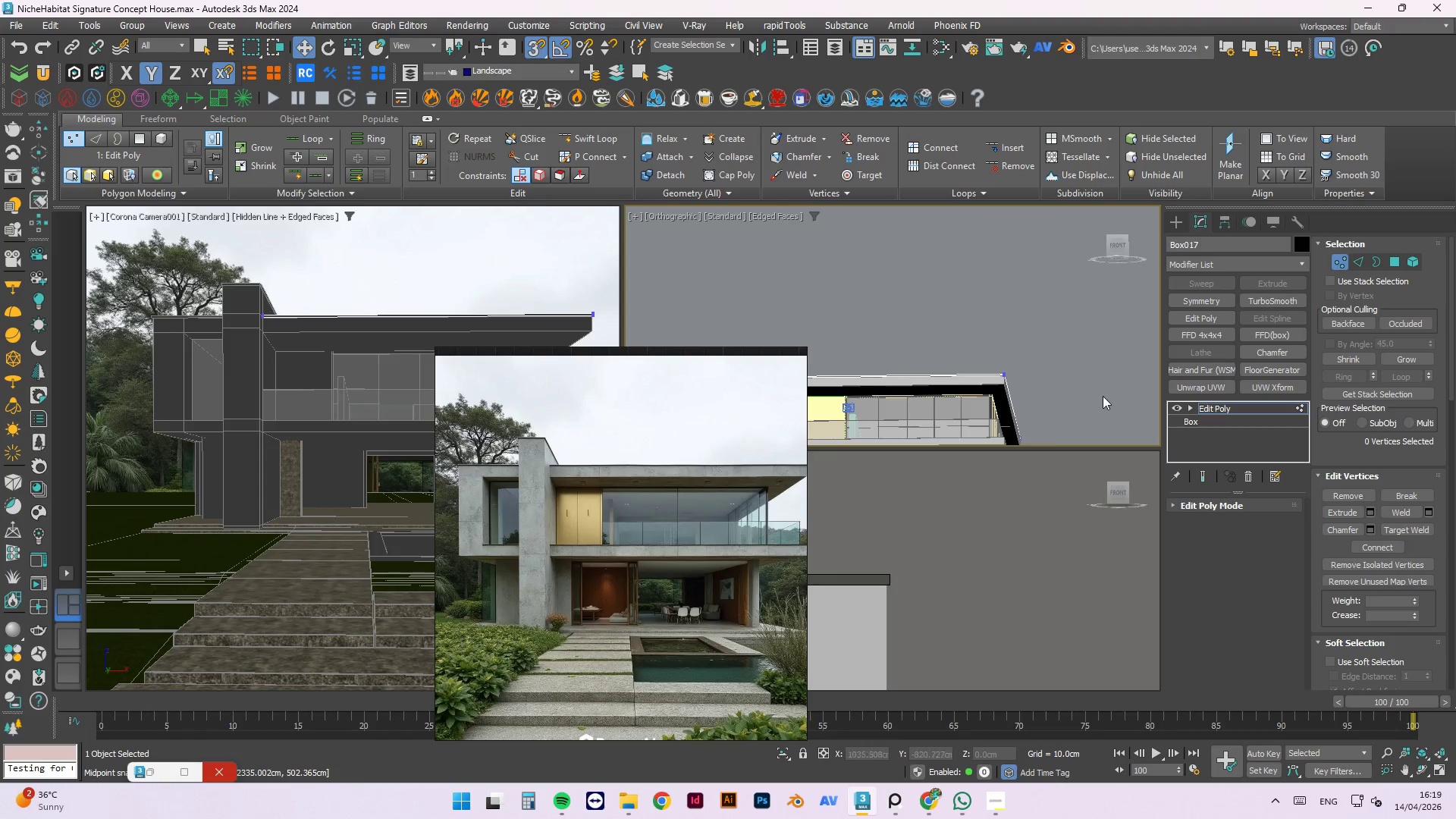 
hold_key(key=AltLeft, duration=0.45)
 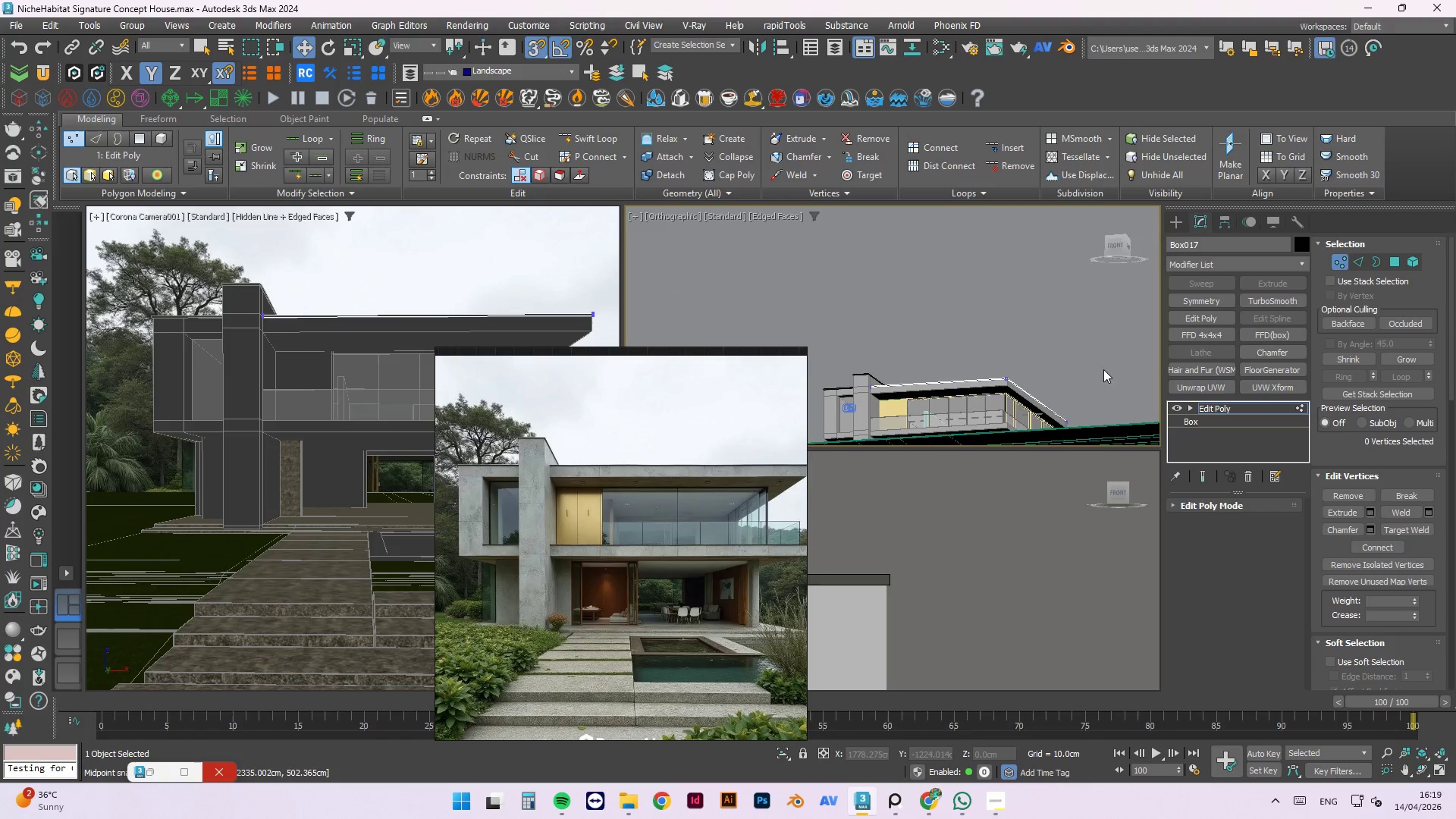 
scroll: coordinate [1105, 396], scroll_direction: down, amount: 1.0
 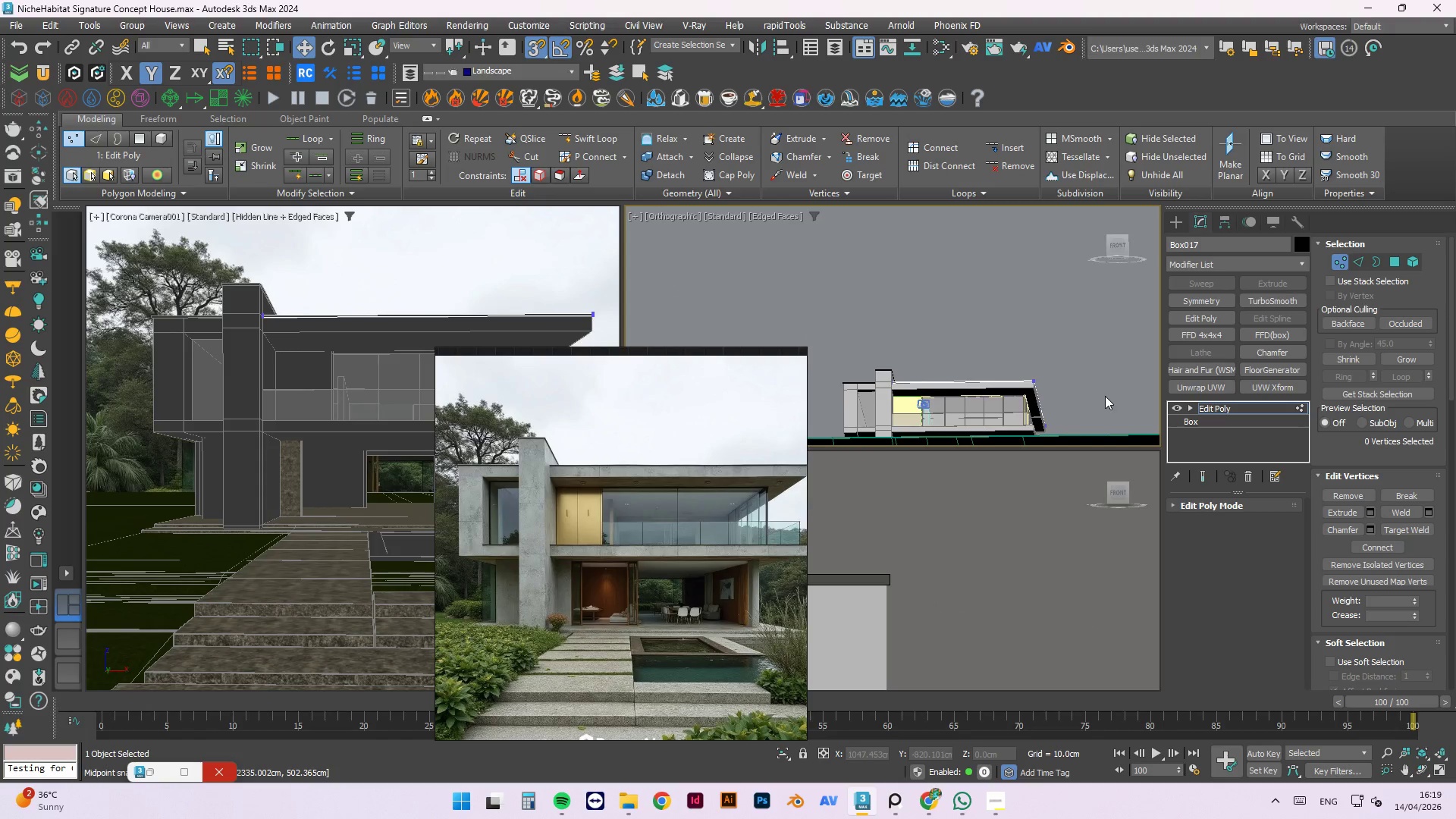 
left_click_drag(start_coordinate=[1112, 358], to_coordinate=[981, 435])
 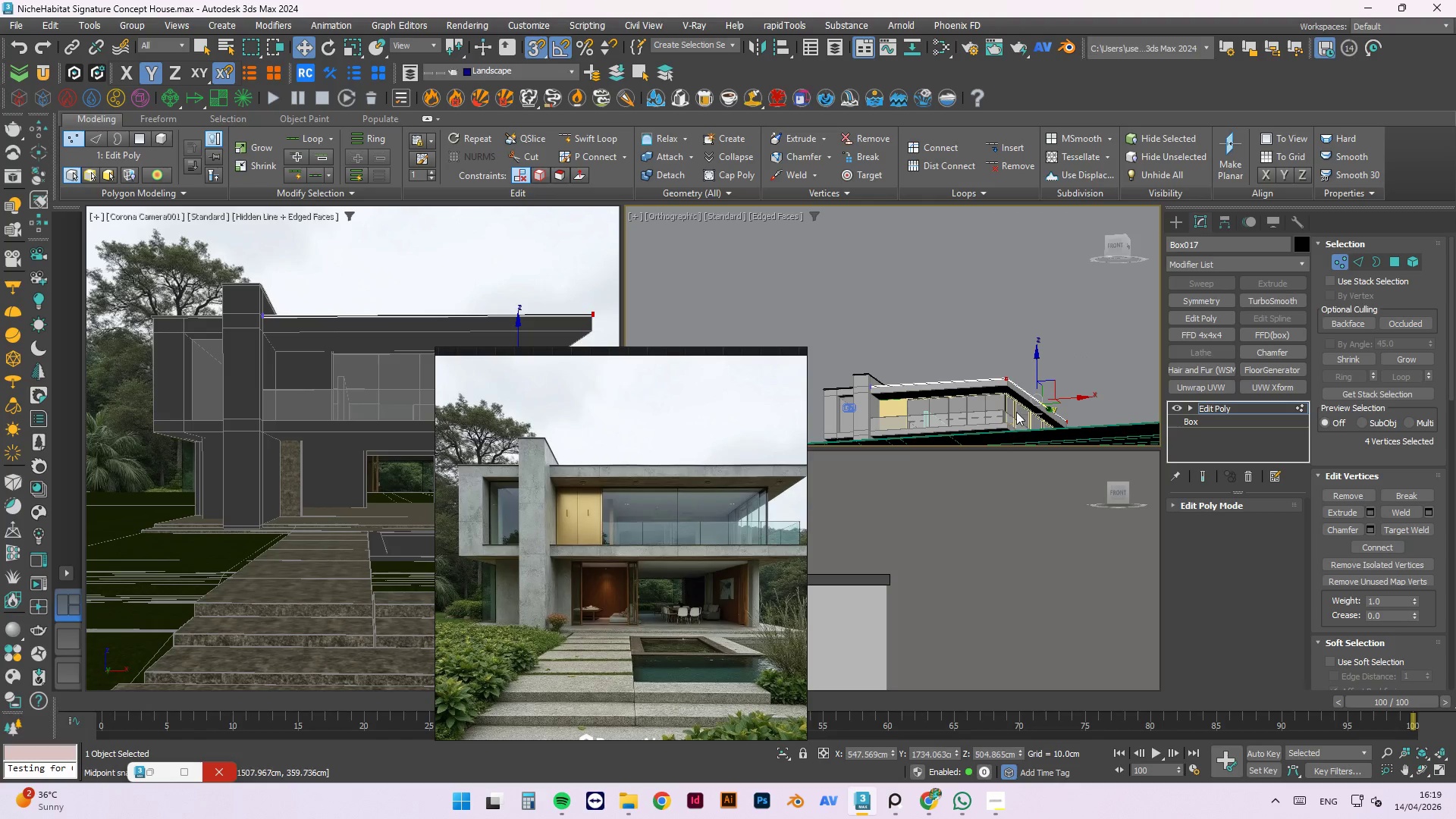 
hold_key(key=AltLeft, duration=0.45)
 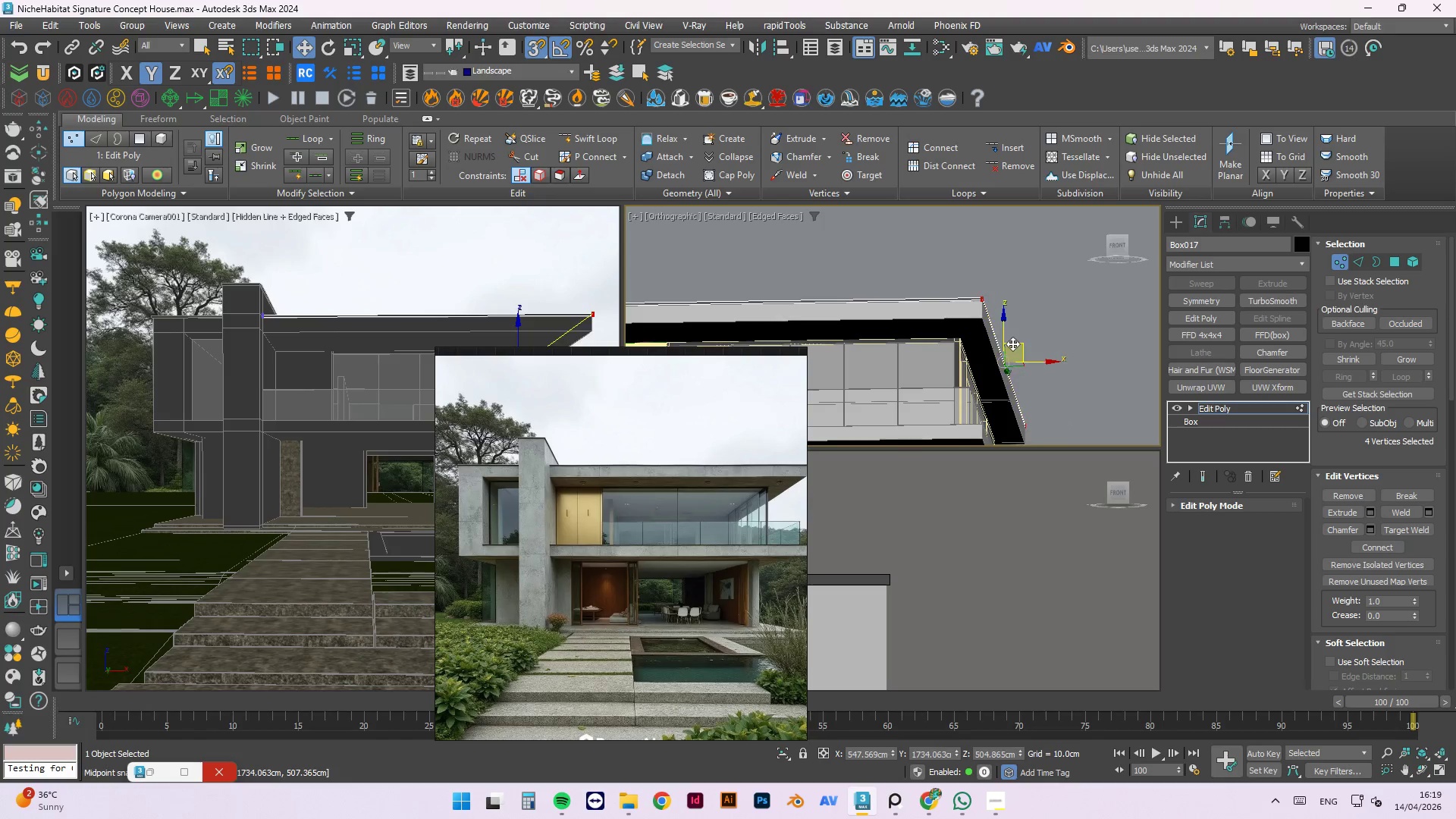 
scroll: coordinate [1012, 387], scroll_direction: up, amount: 7.0
 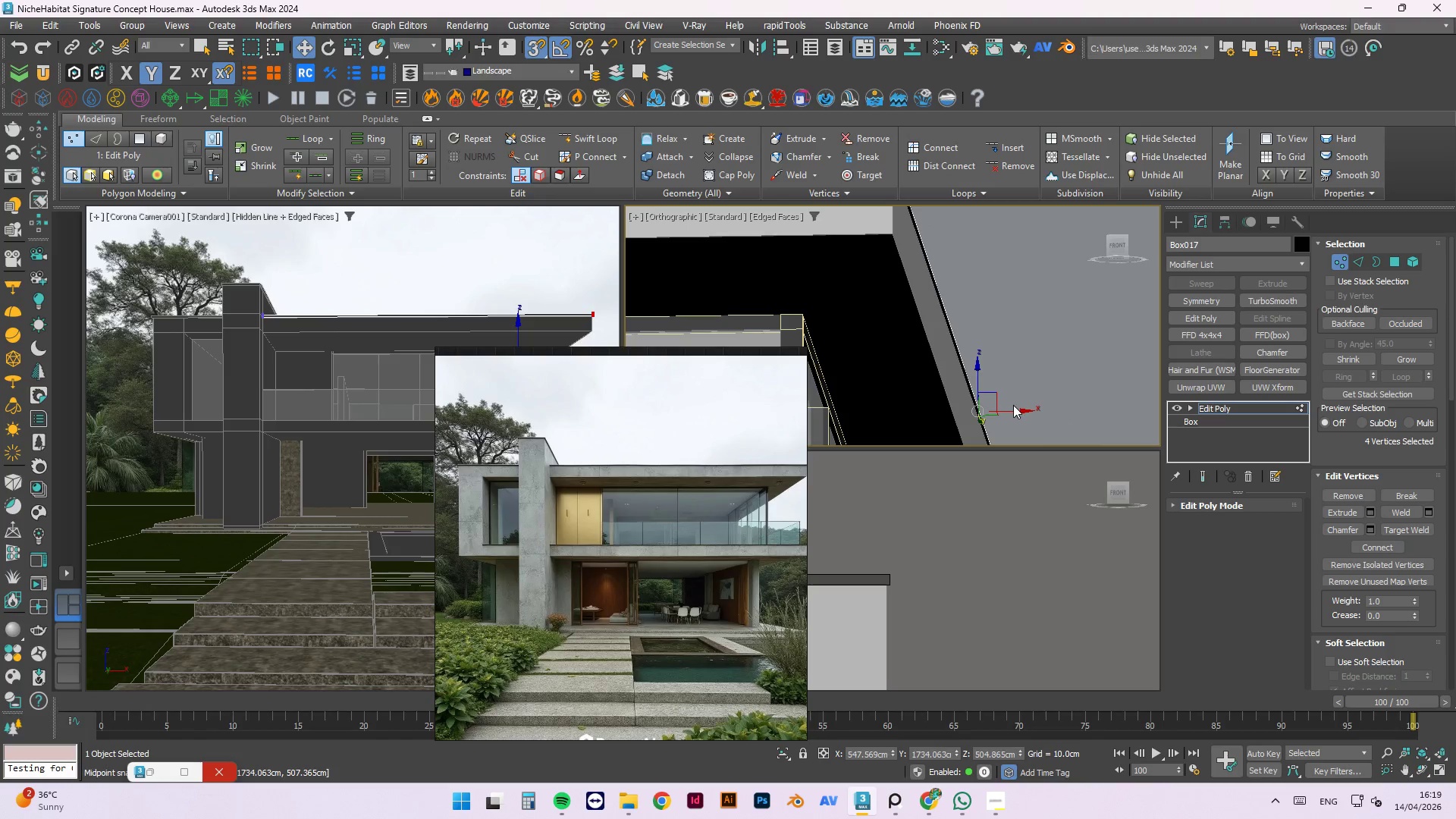 
scroll: coordinate [1029, 387], scroll_direction: down, amount: 1.0
 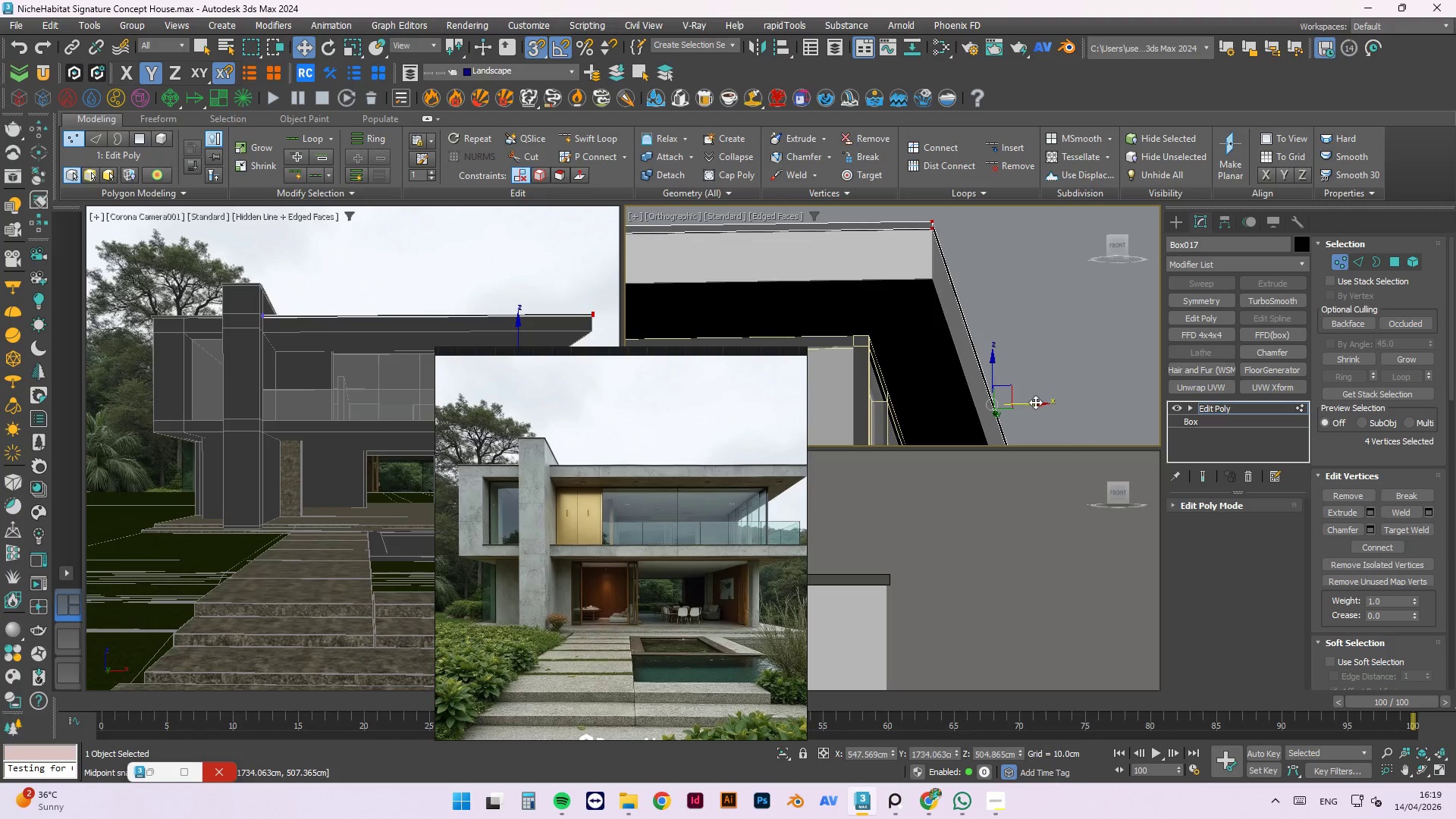 
left_click_drag(start_coordinate=[1032, 404], to_coordinate=[1036, 403])
 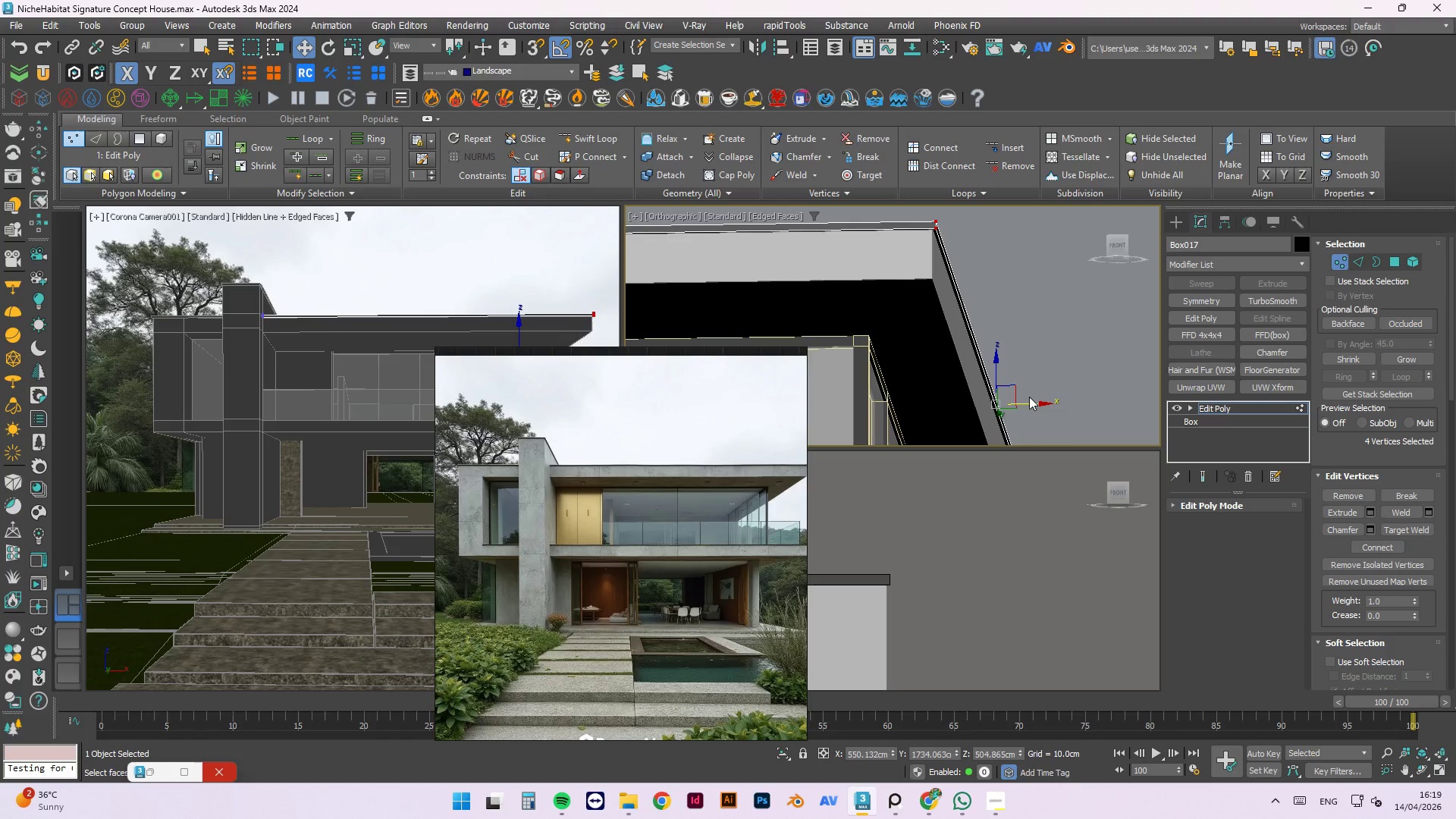 
key(S)
 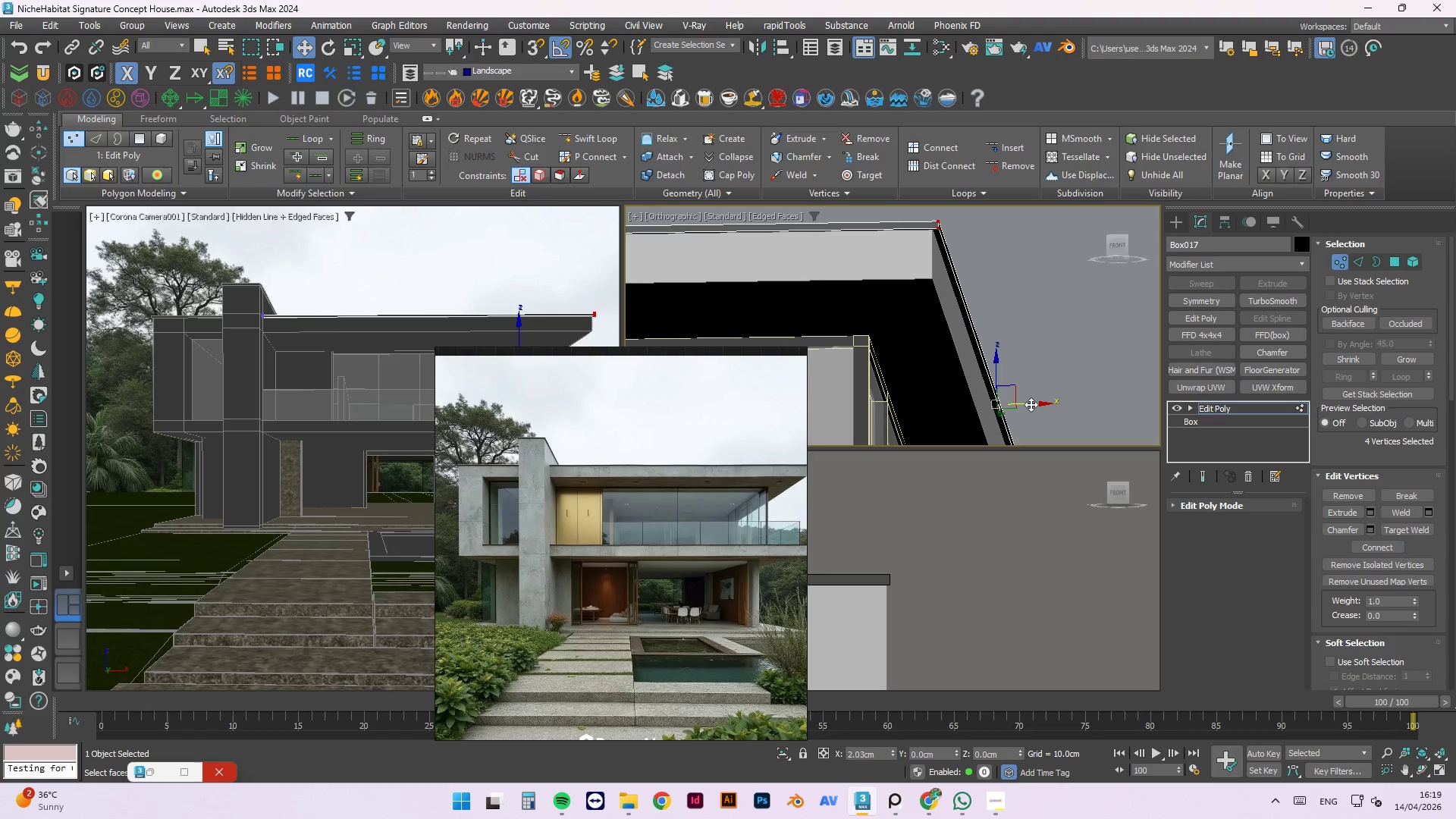 
hold_key(key=AltLeft, duration=1.5)
 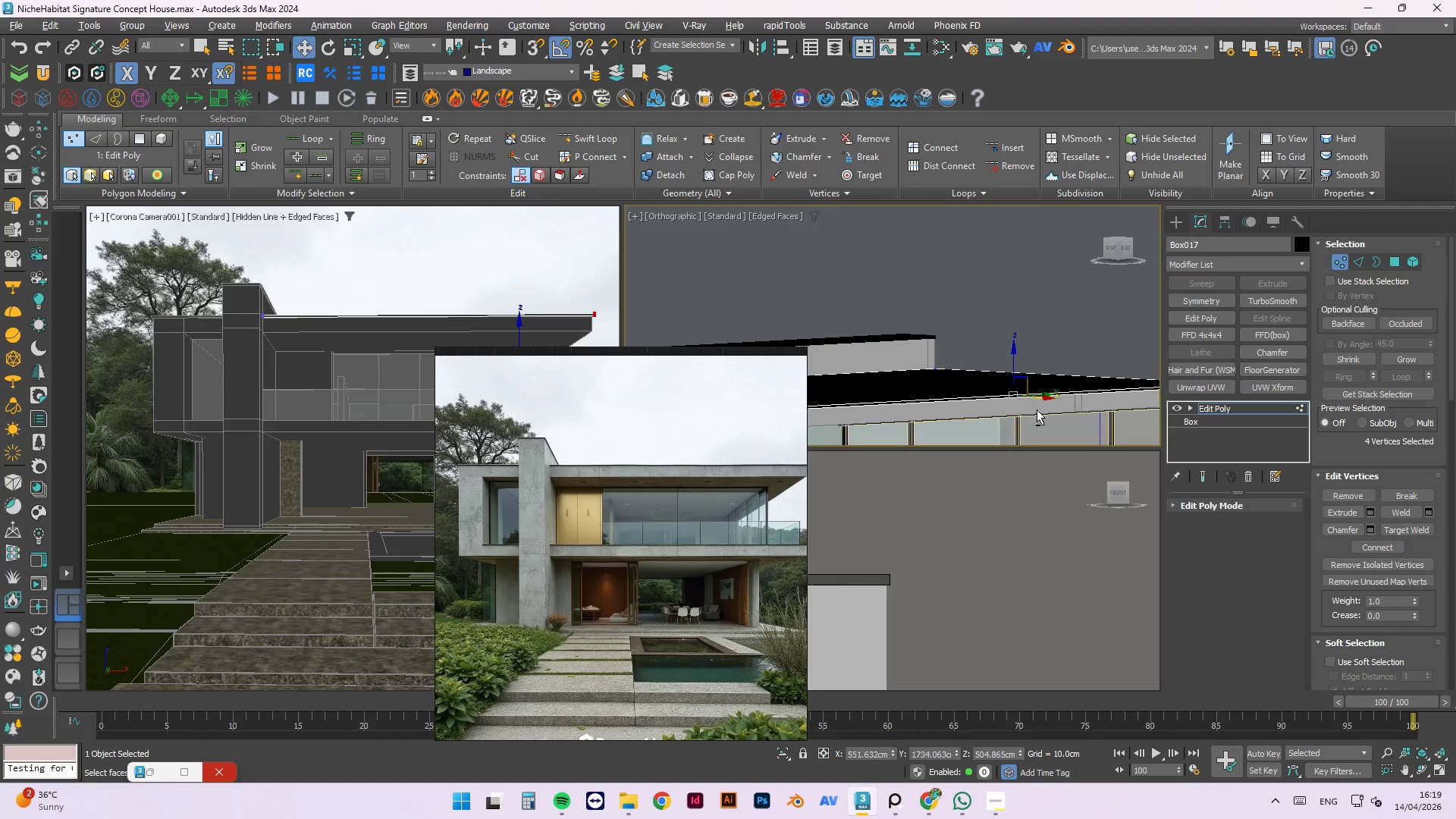 
scroll: coordinate [1022, 391], scroll_direction: down, amount: 3.0
 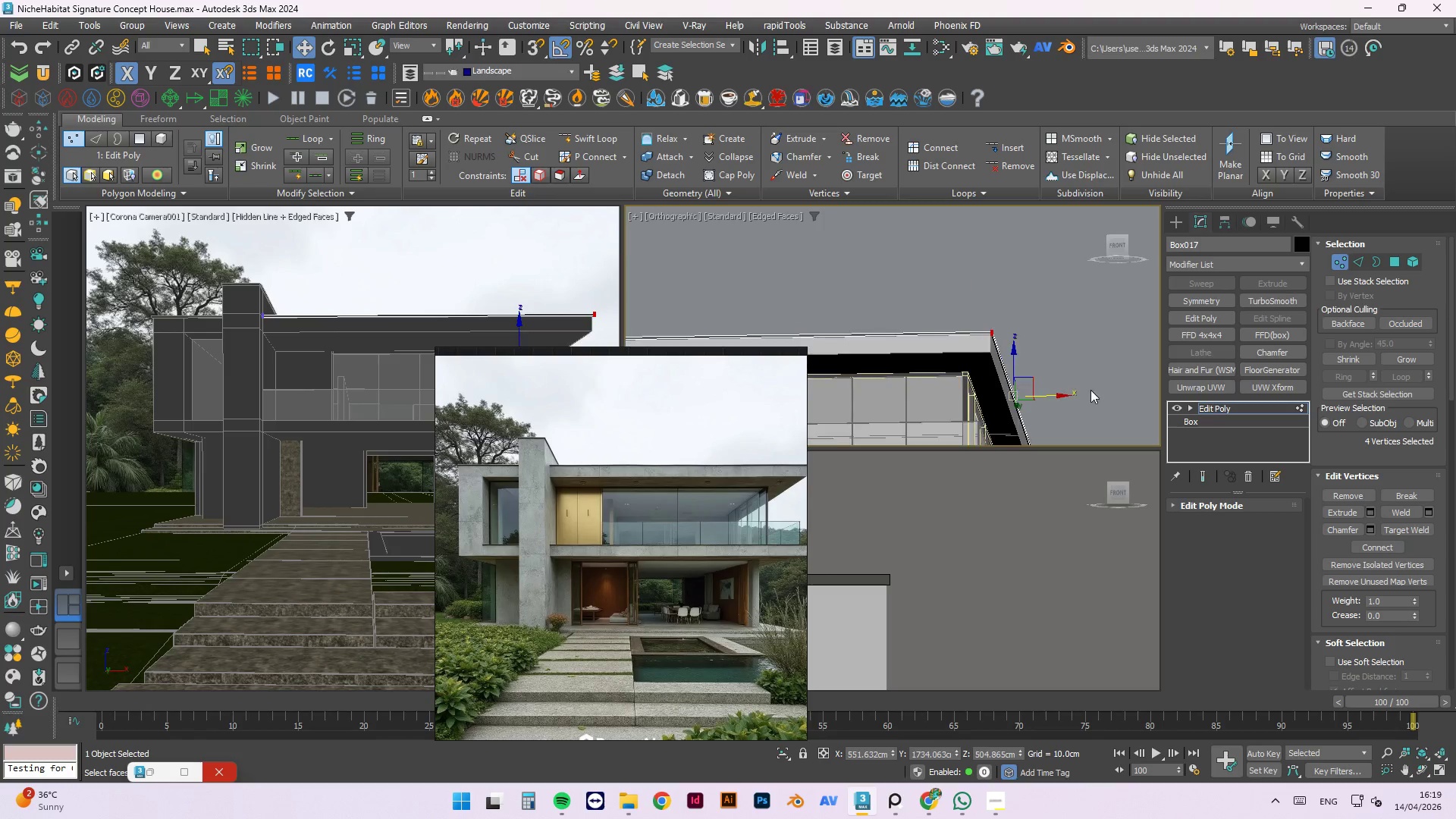 
key(Alt+AltLeft)
 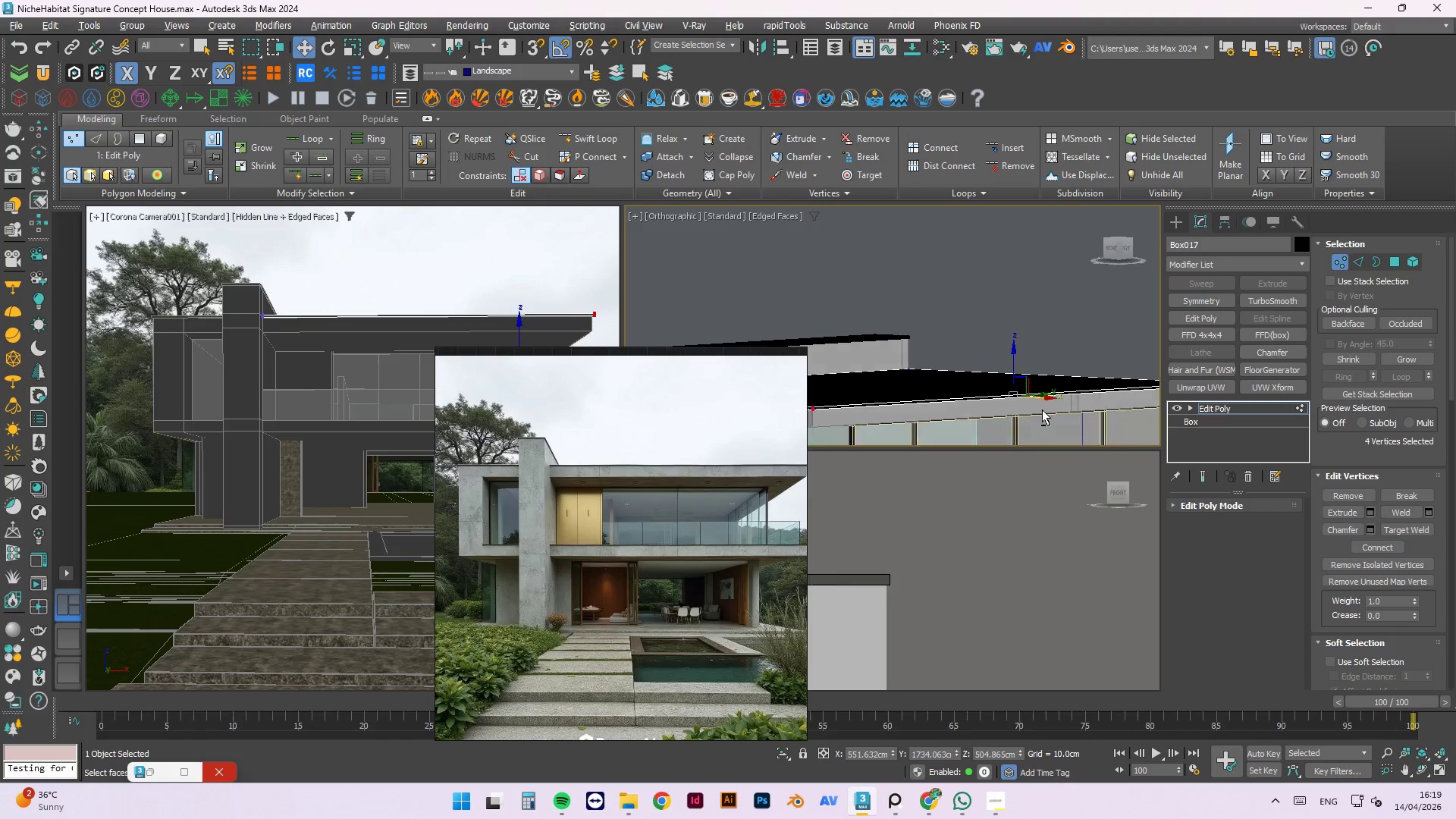 
key(Alt+AltLeft)
 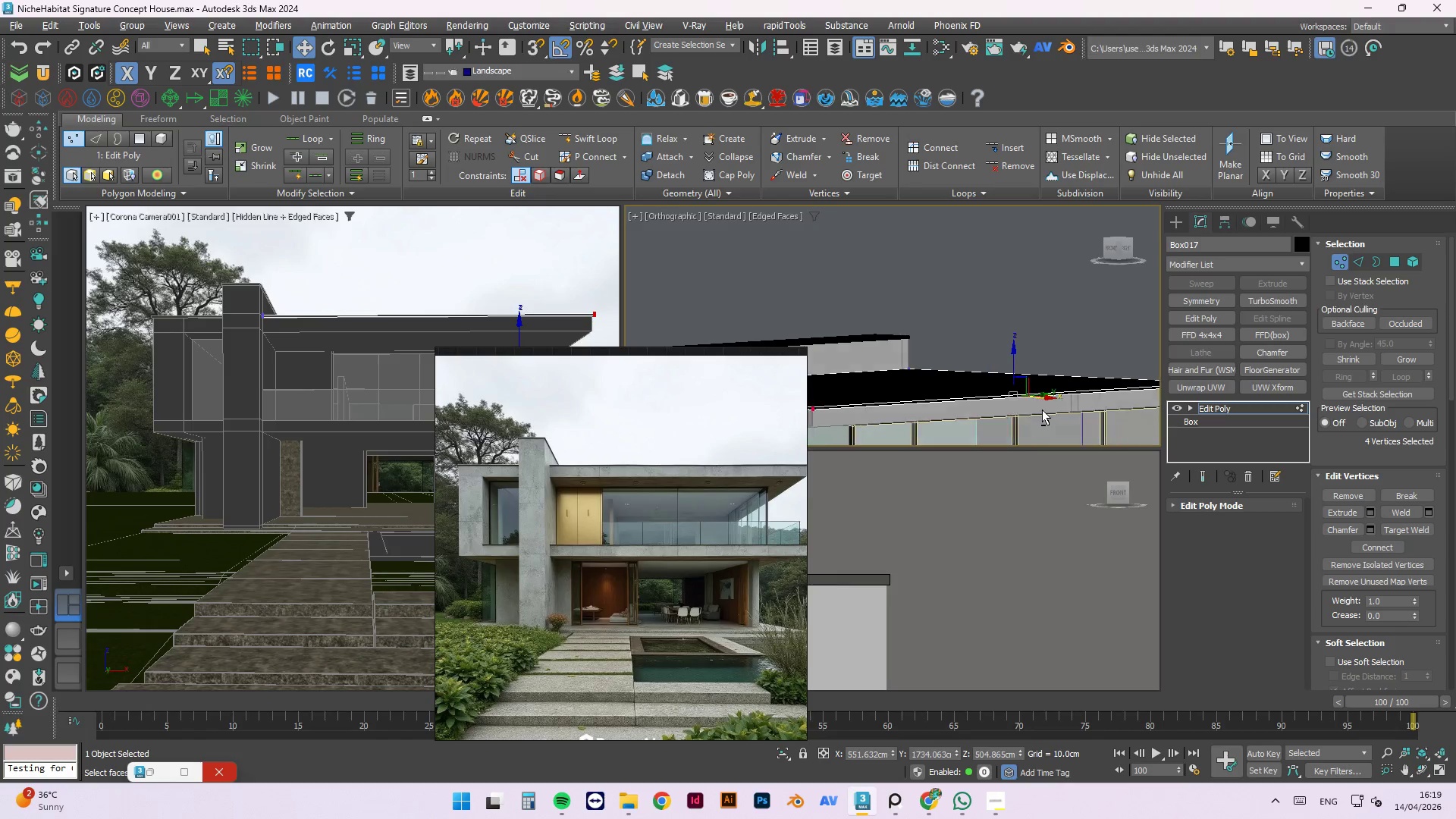 
key(Alt+AltLeft)
 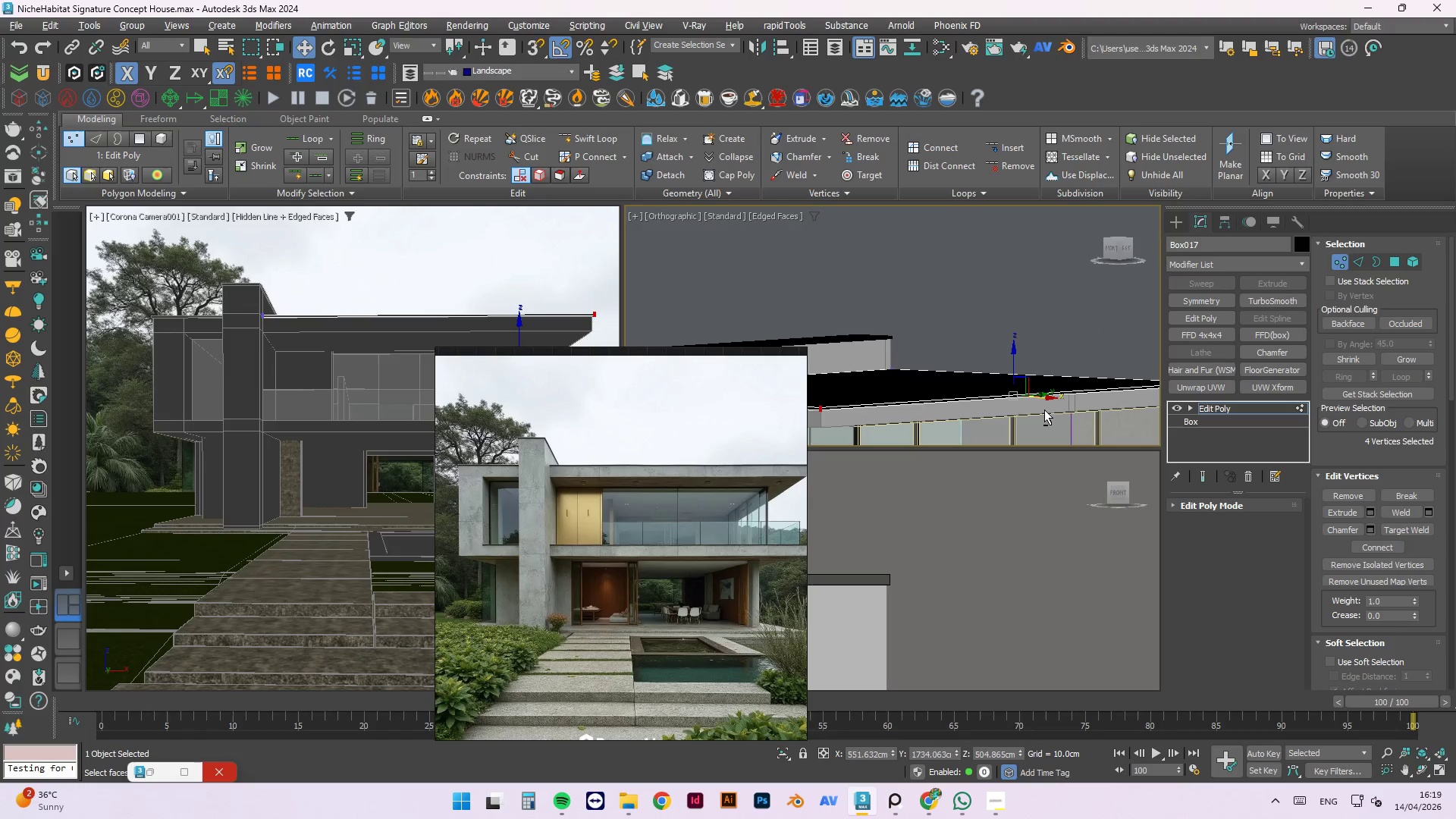 
key(Alt+AltLeft)
 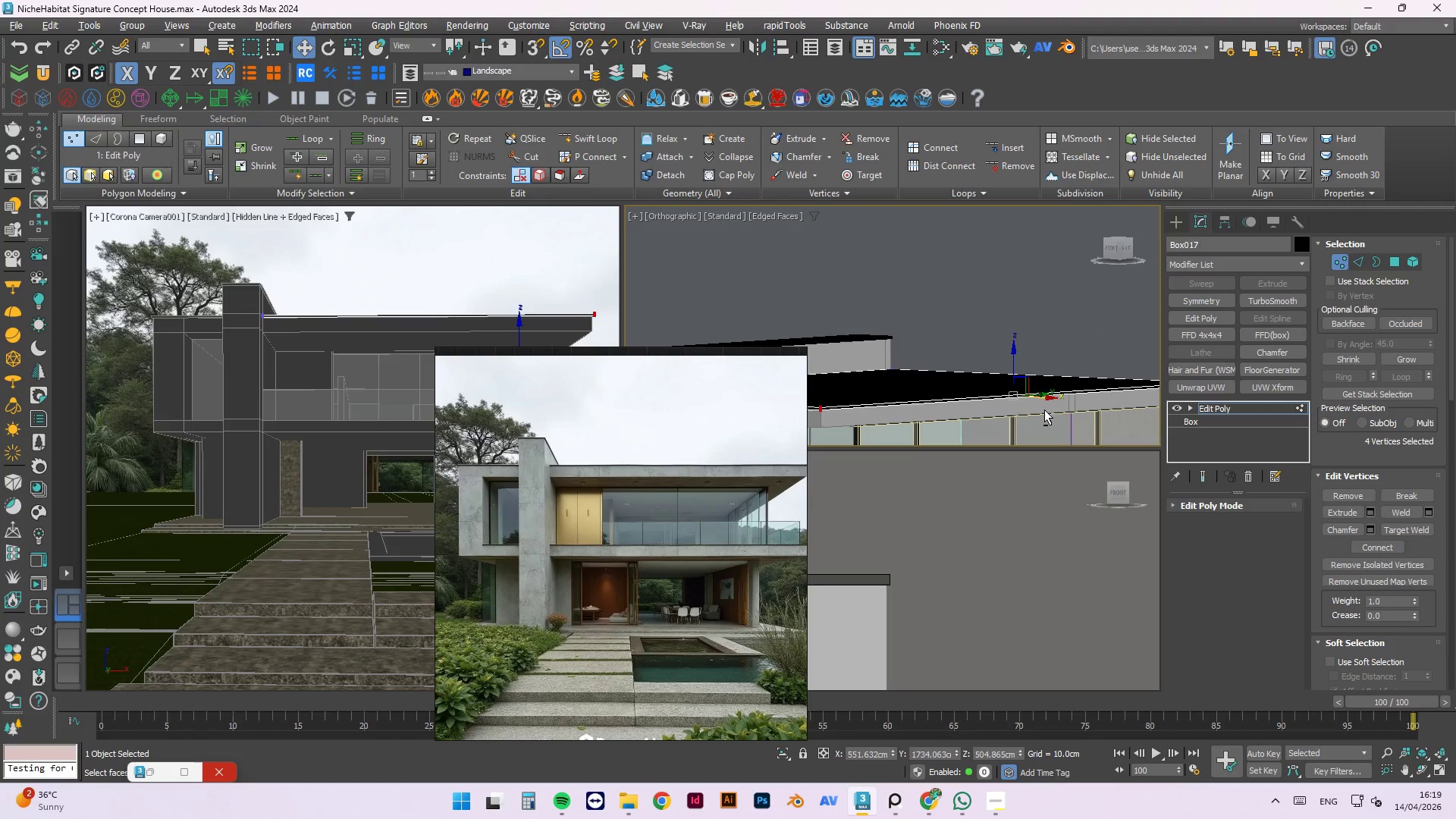 
key(Alt+AltLeft)
 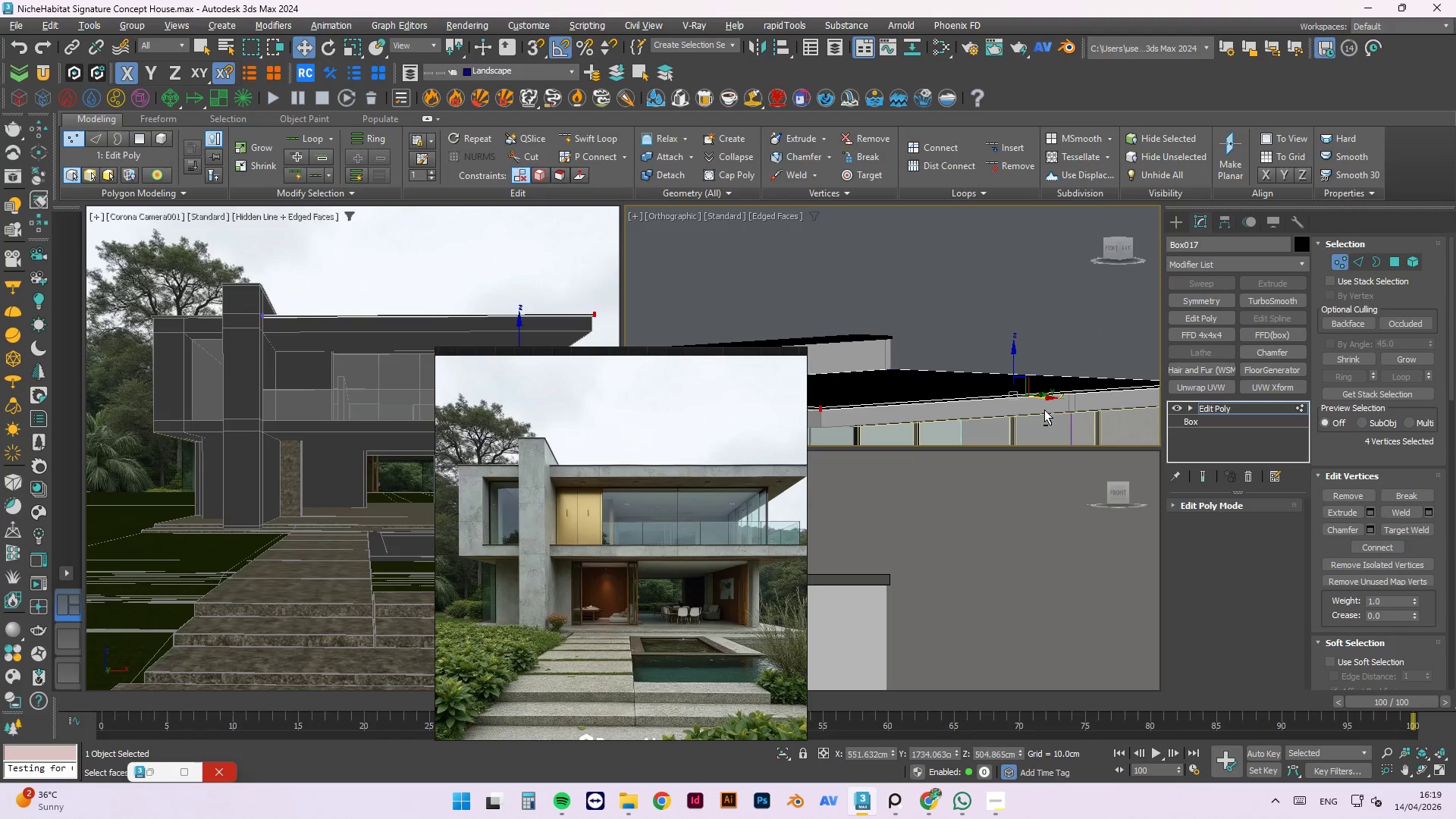 
key(Alt+AltLeft)
 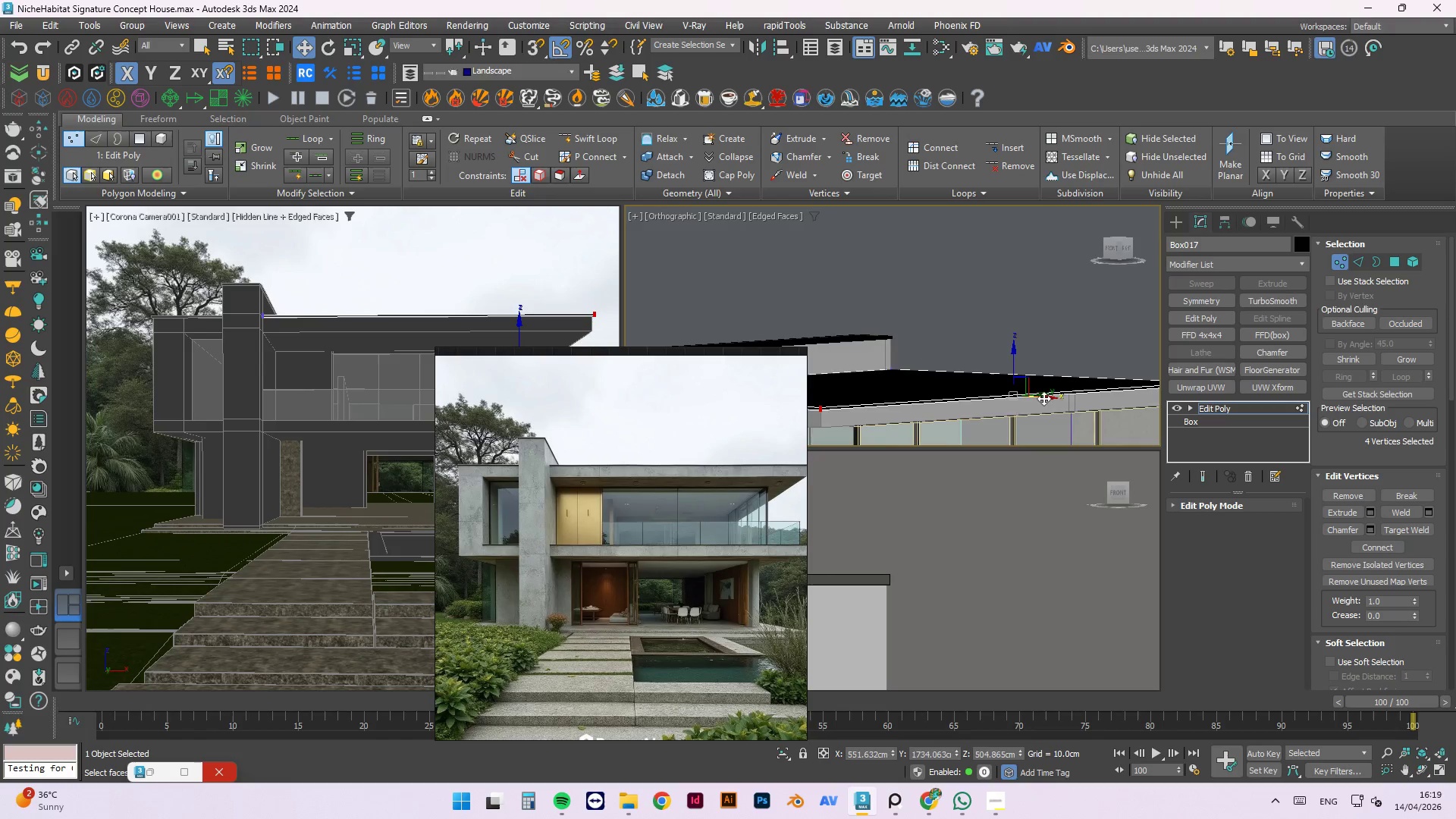 
hold_key(key=AltLeft, duration=1.5)
 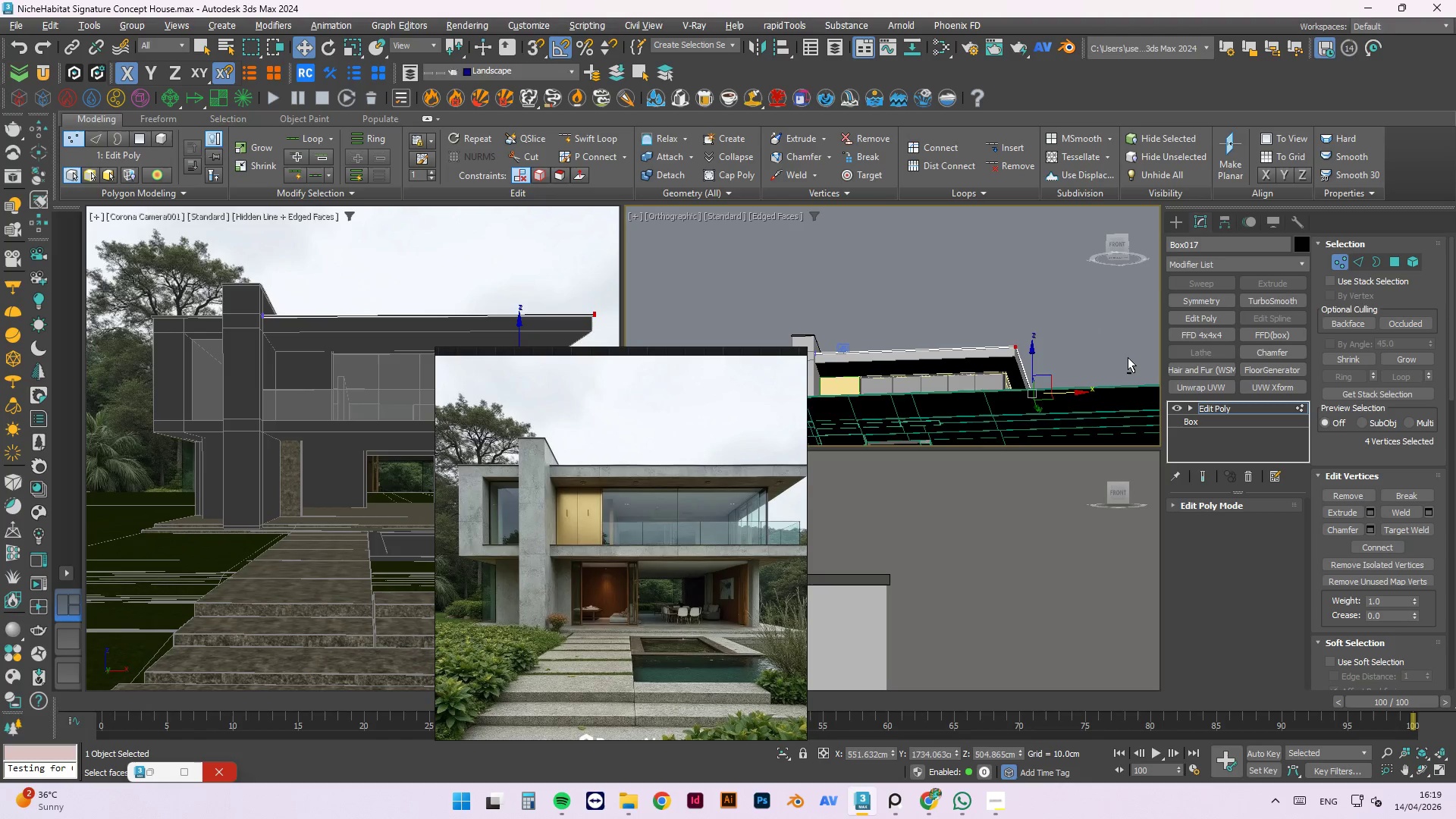 
scroll: coordinate [1051, 391], scroll_direction: down, amount: 2.0
 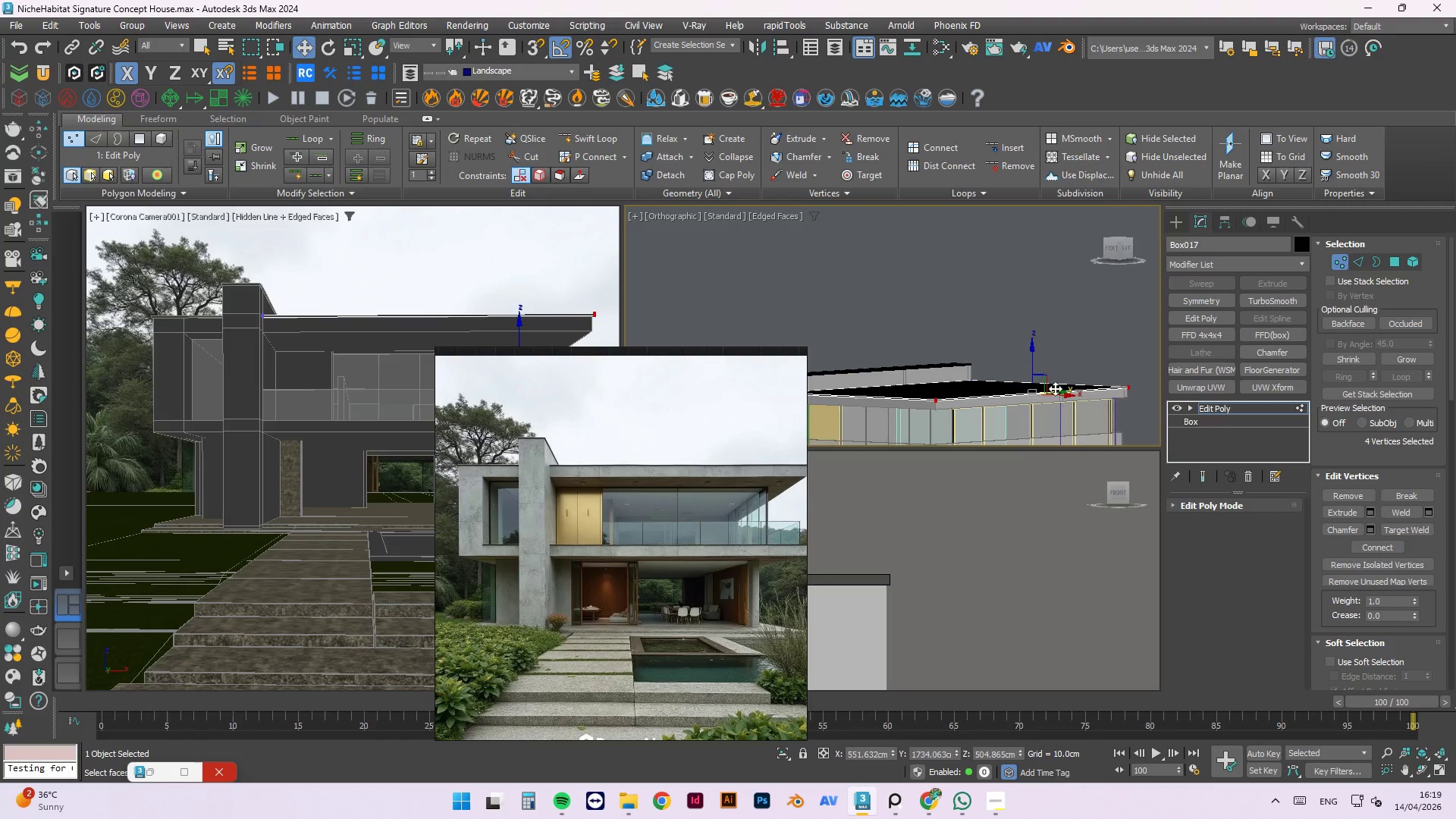 
key(Alt+AltLeft)
 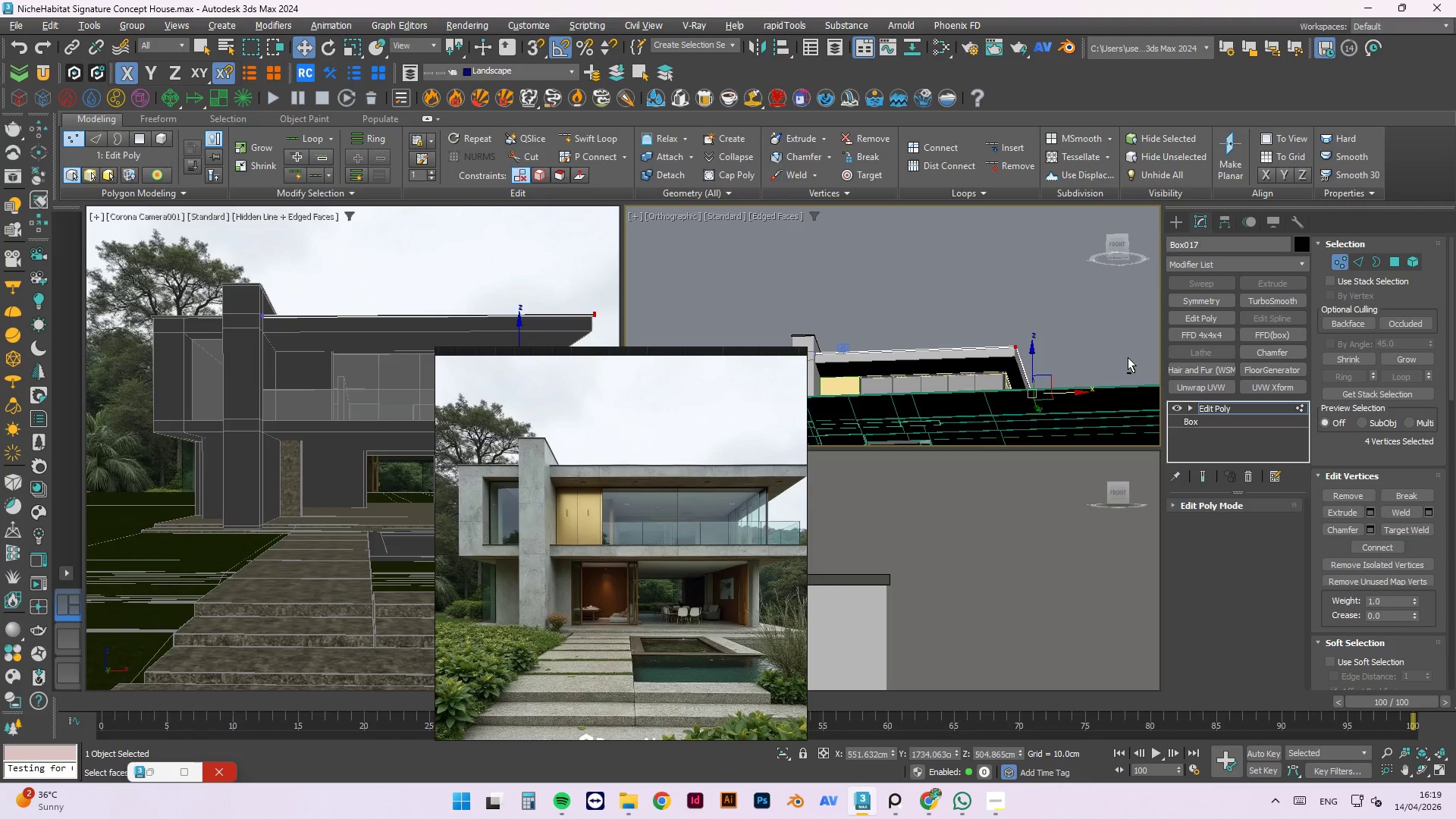 
key(Alt+AltLeft)
 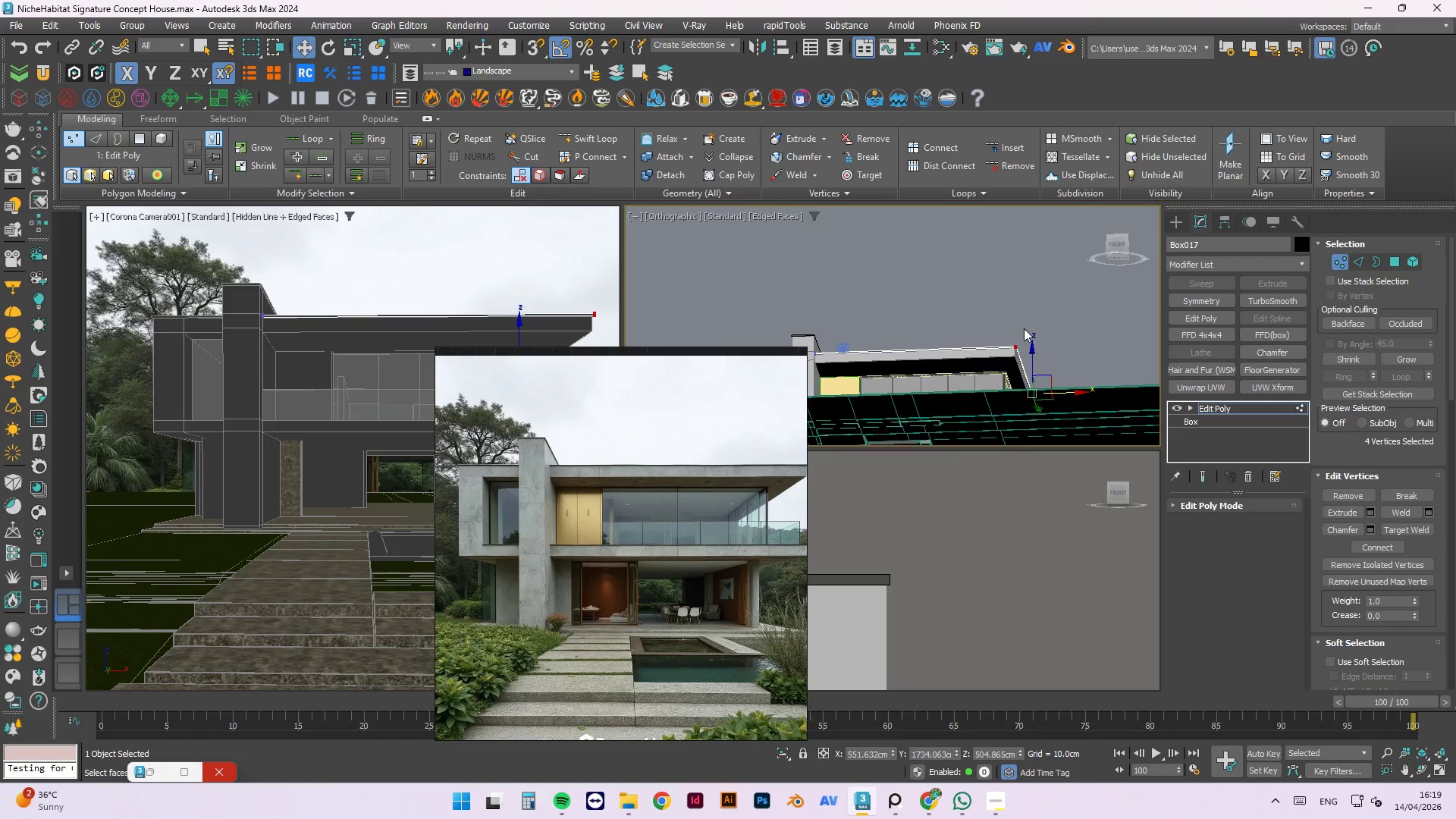 
hold_key(key=AltLeft, duration=0.94)
 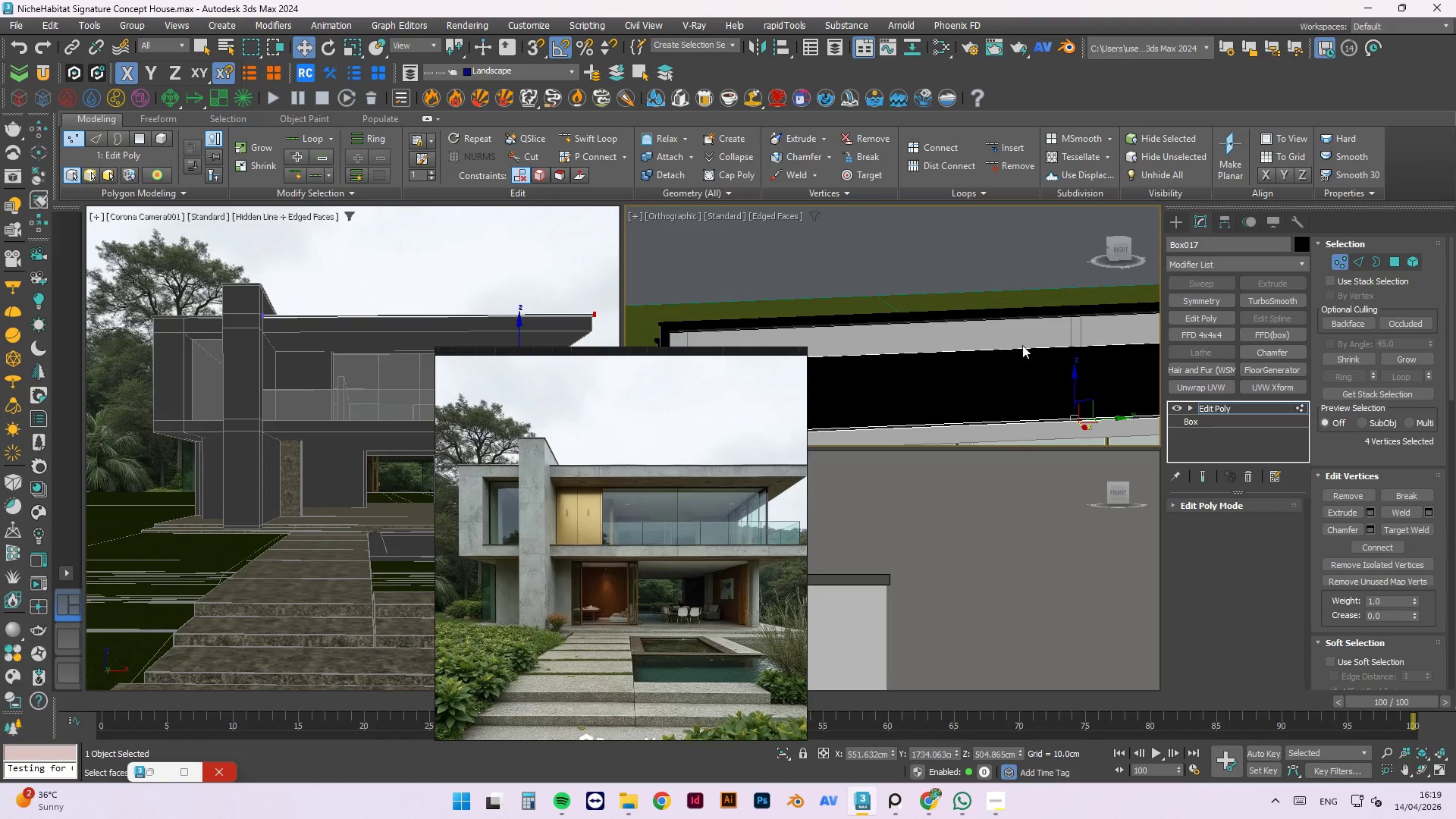 
scroll: coordinate [1050, 334], scroll_direction: up, amount: 2.0
 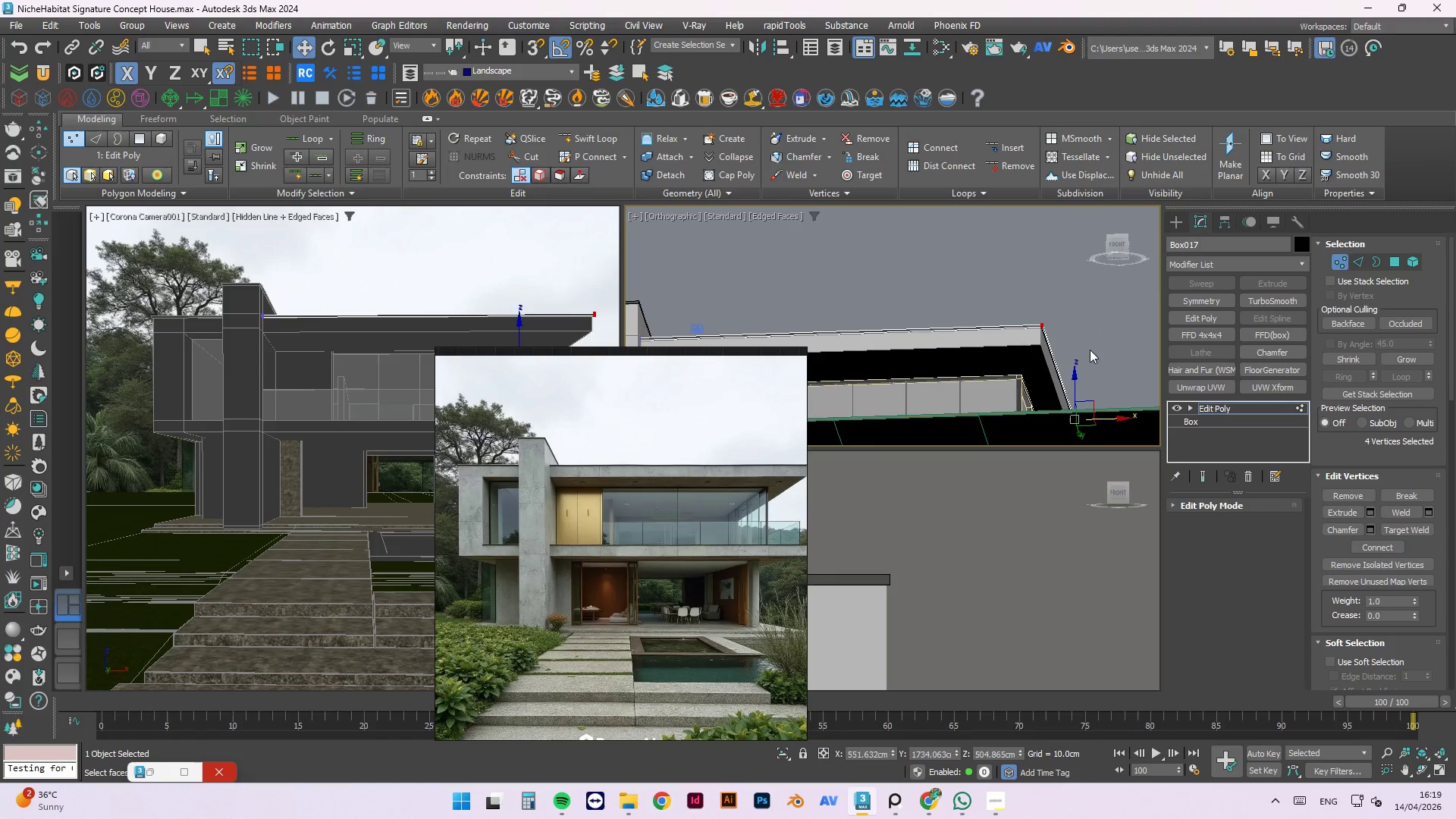 
hold_key(key=AltLeft, duration=1.53)
 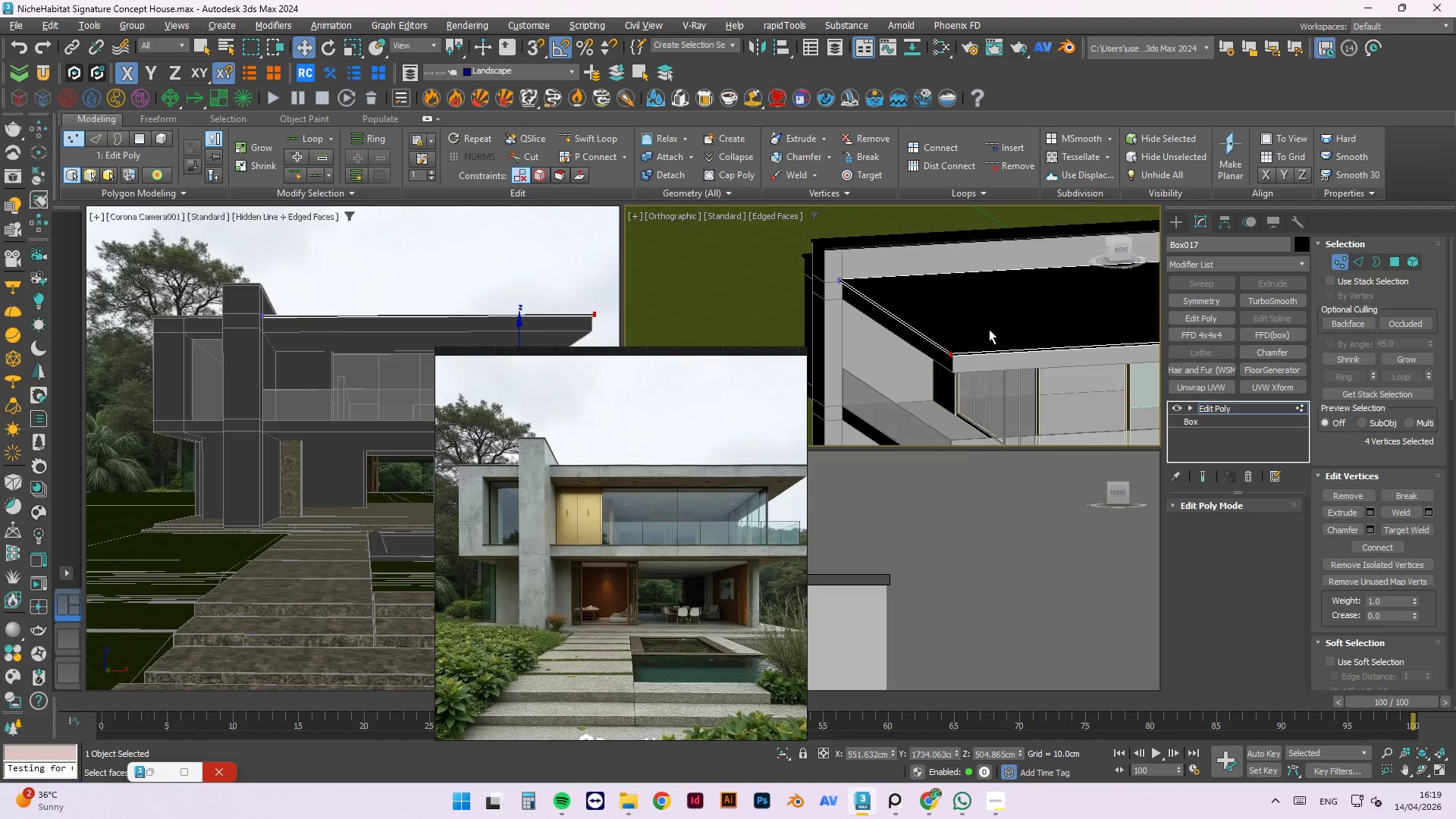 
scroll: coordinate [965, 327], scroll_direction: none, amount: 0.0
 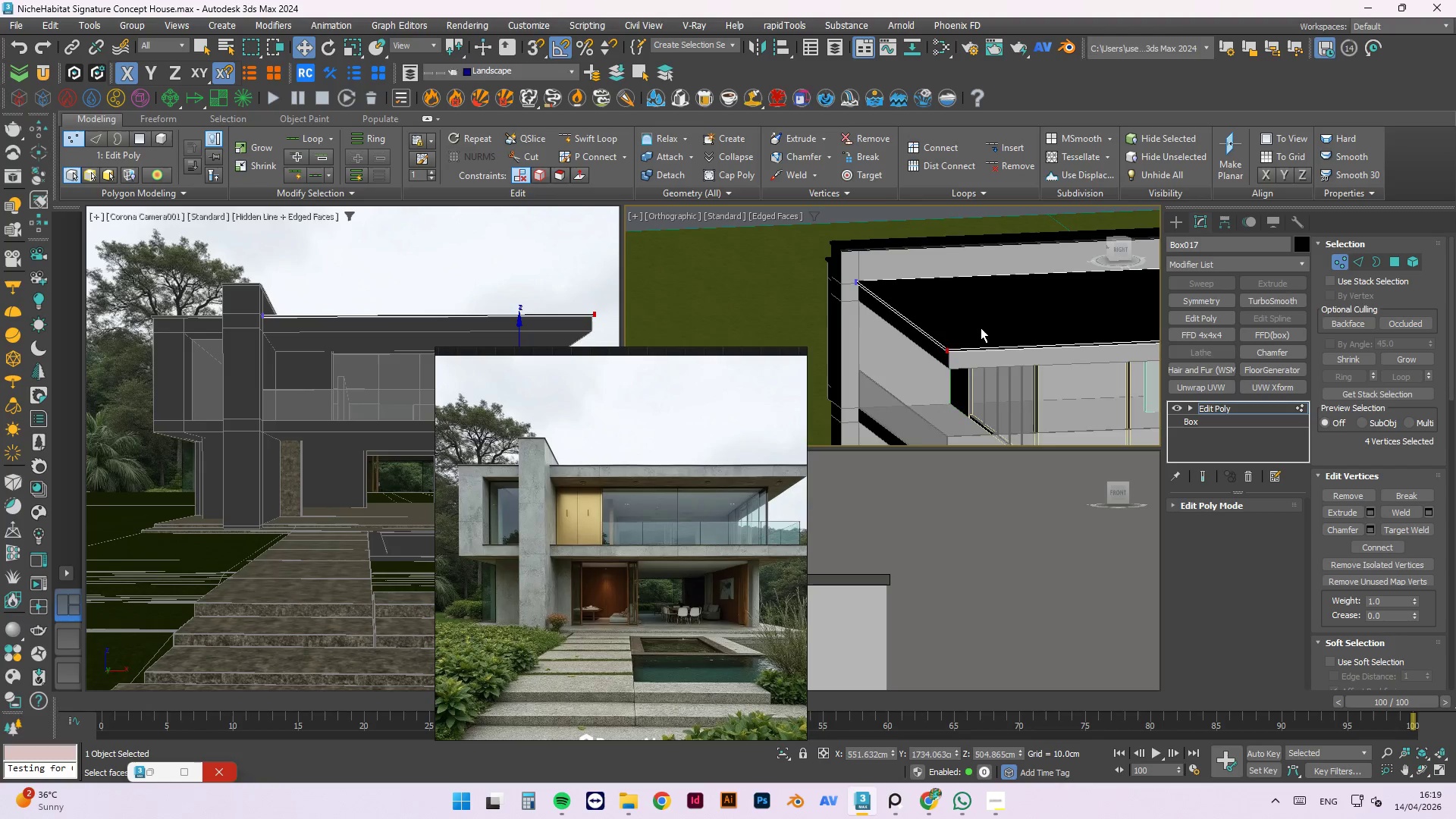 
key(Alt+AltLeft)
 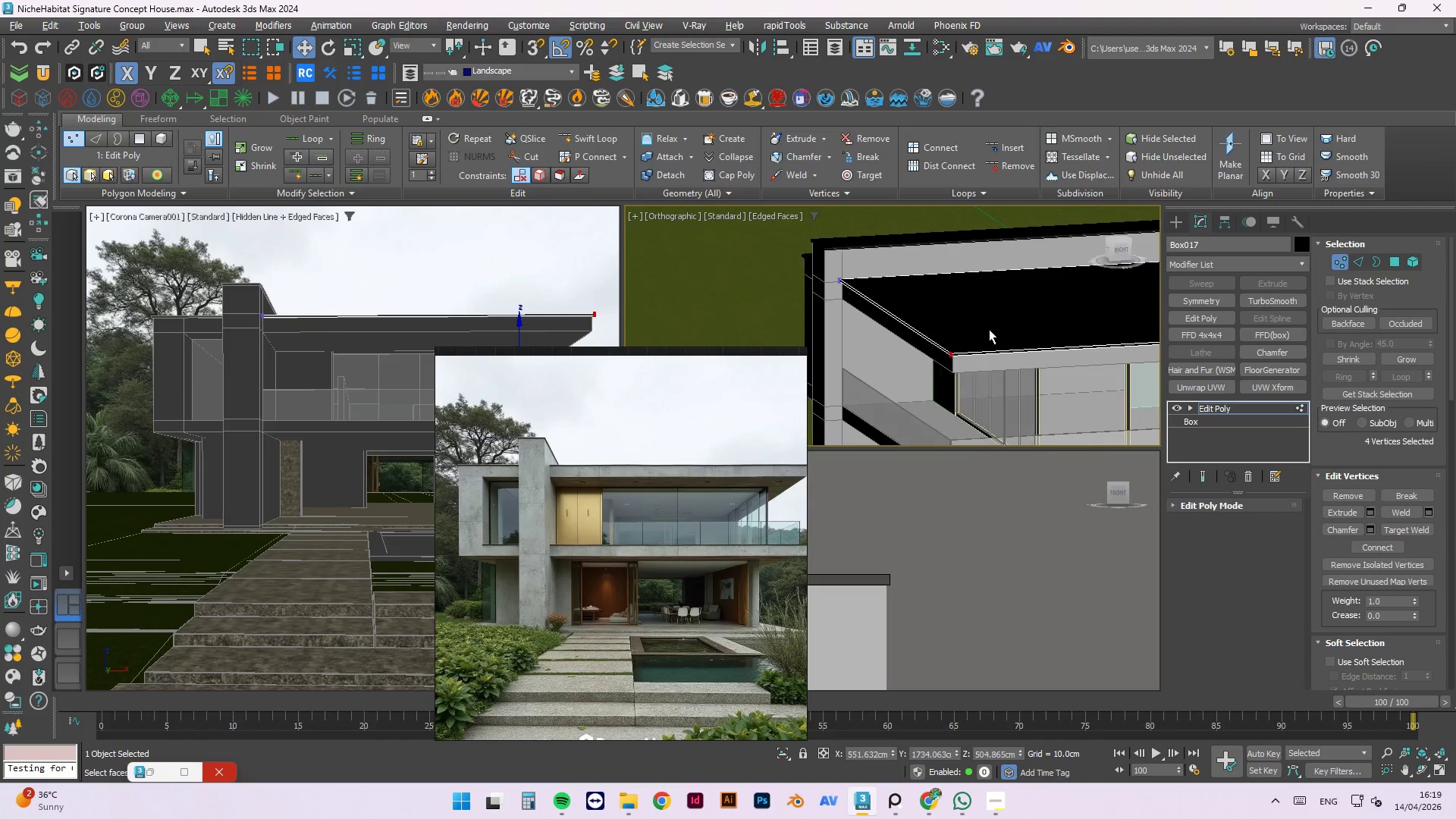 
key(Alt+AltLeft)
 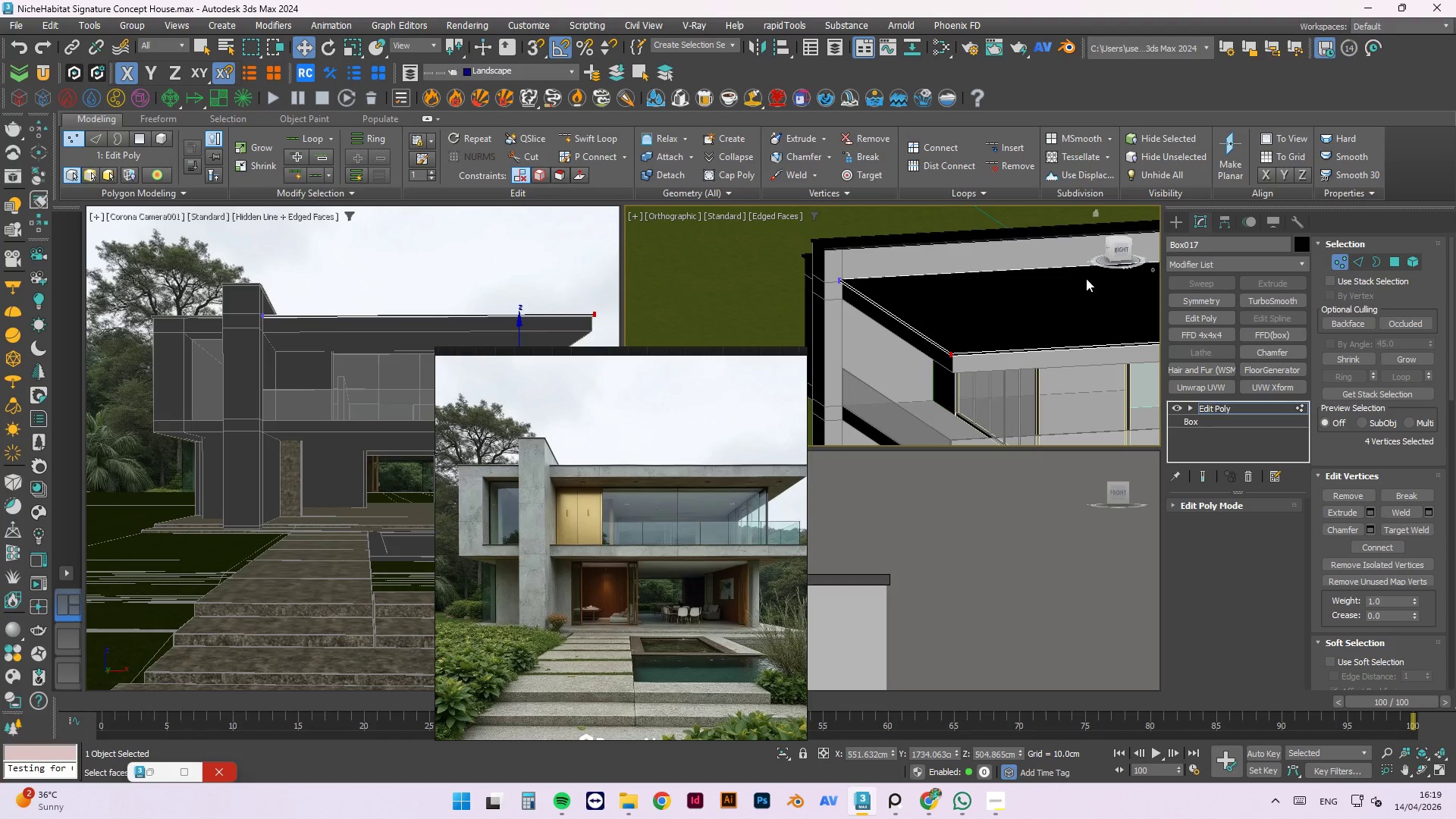 
right_click([1016, 281])
 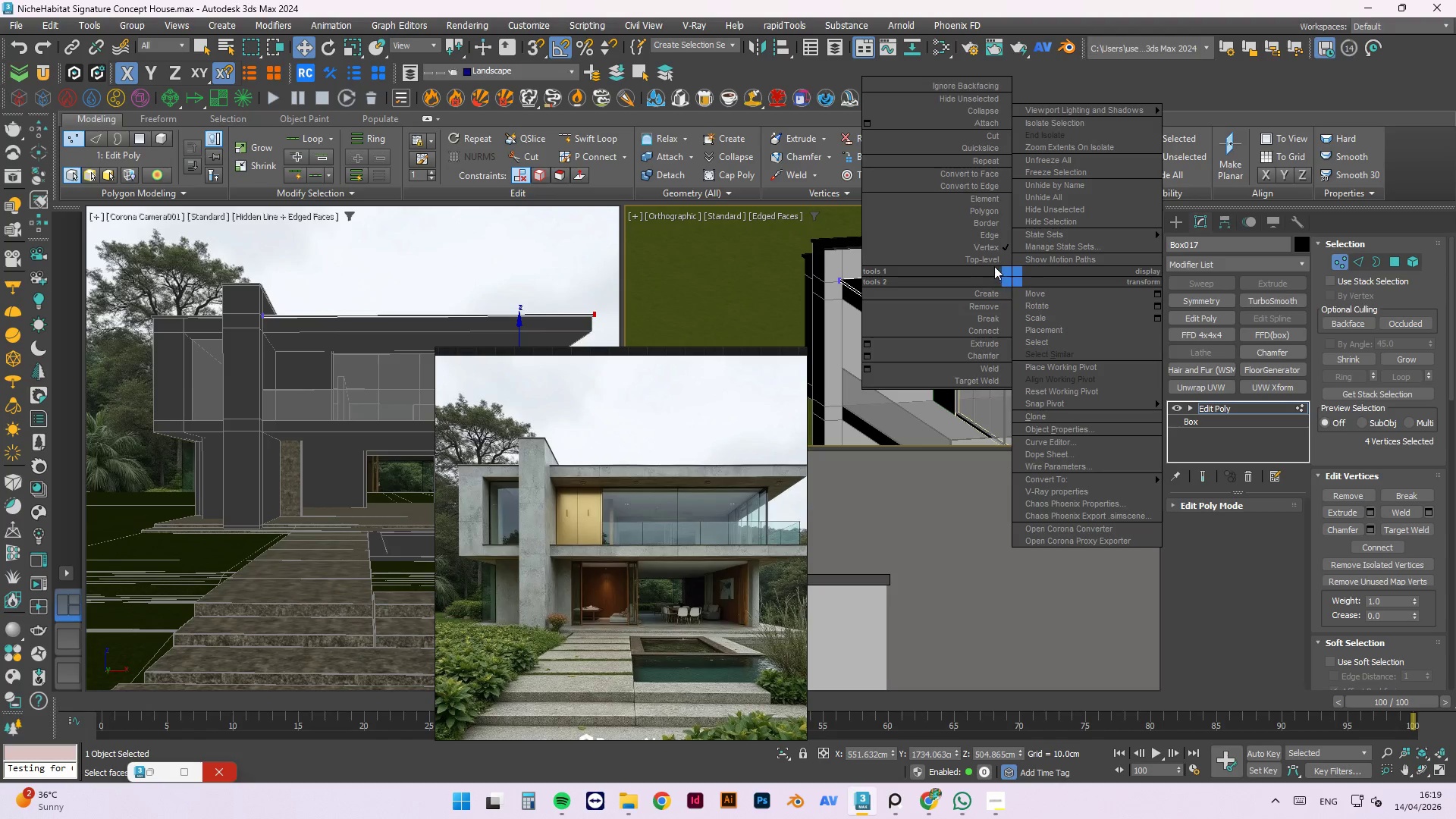 
left_click([993, 262])
 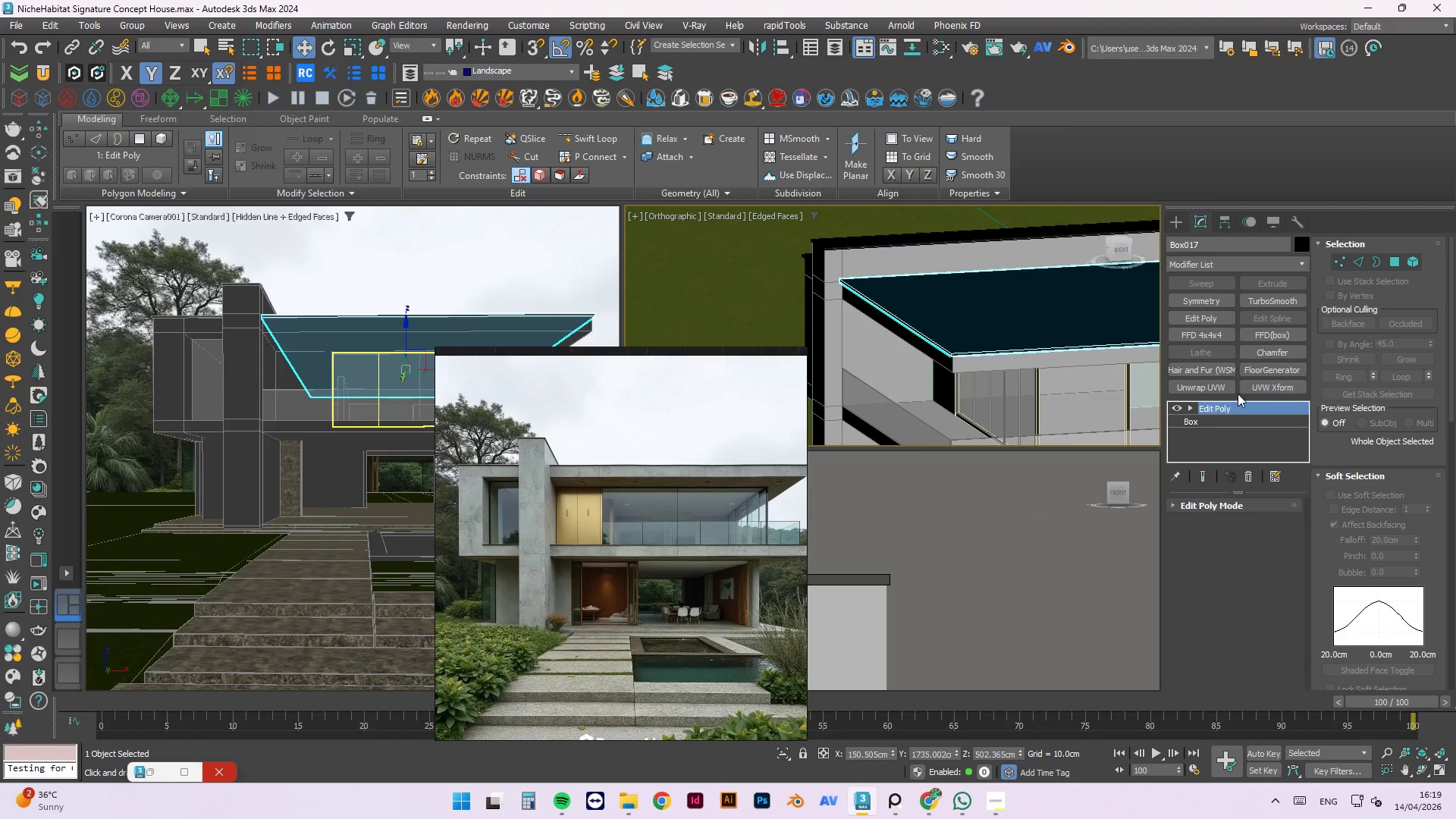 
key(5)
 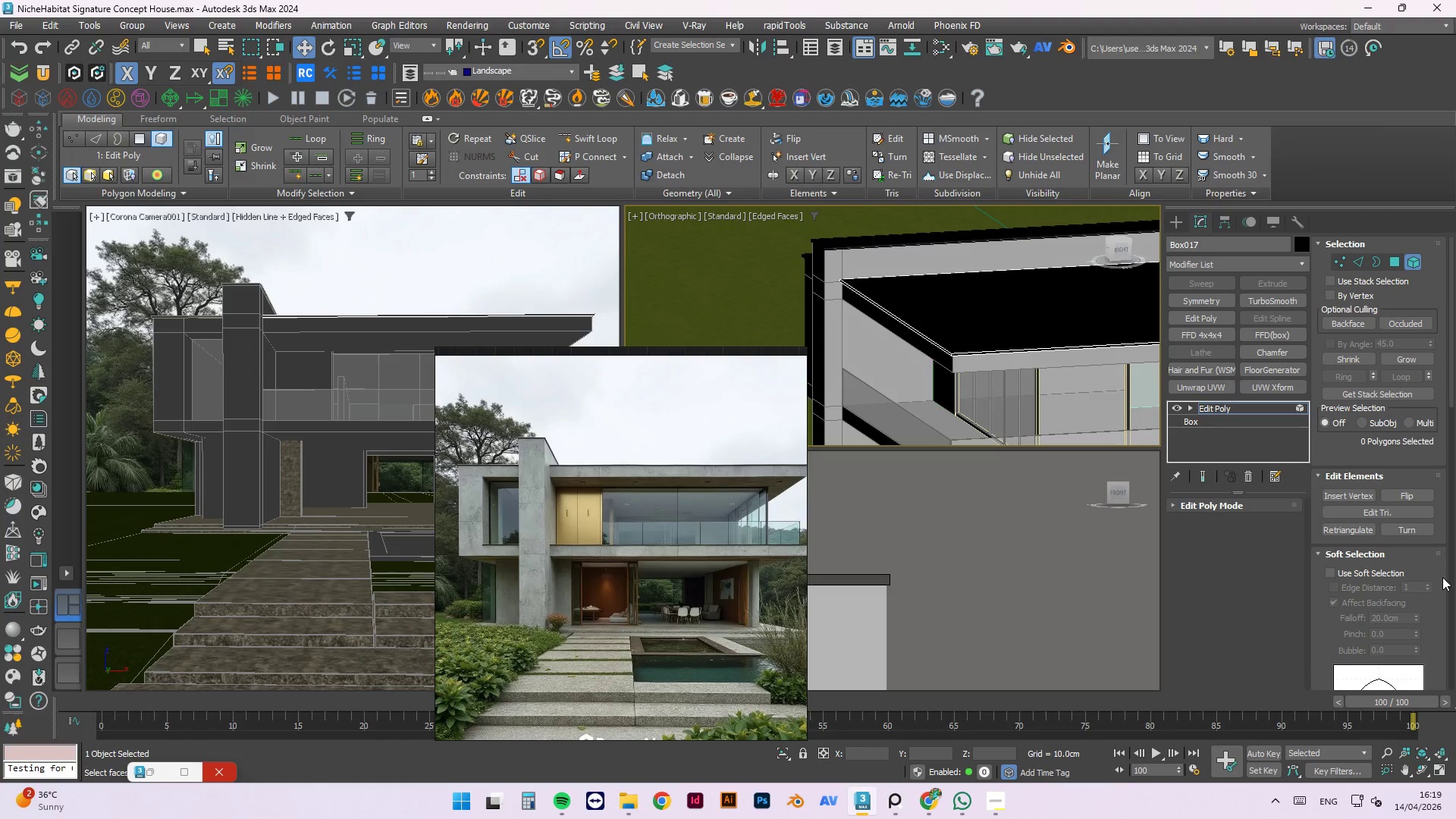 
left_click([1338, 556])
 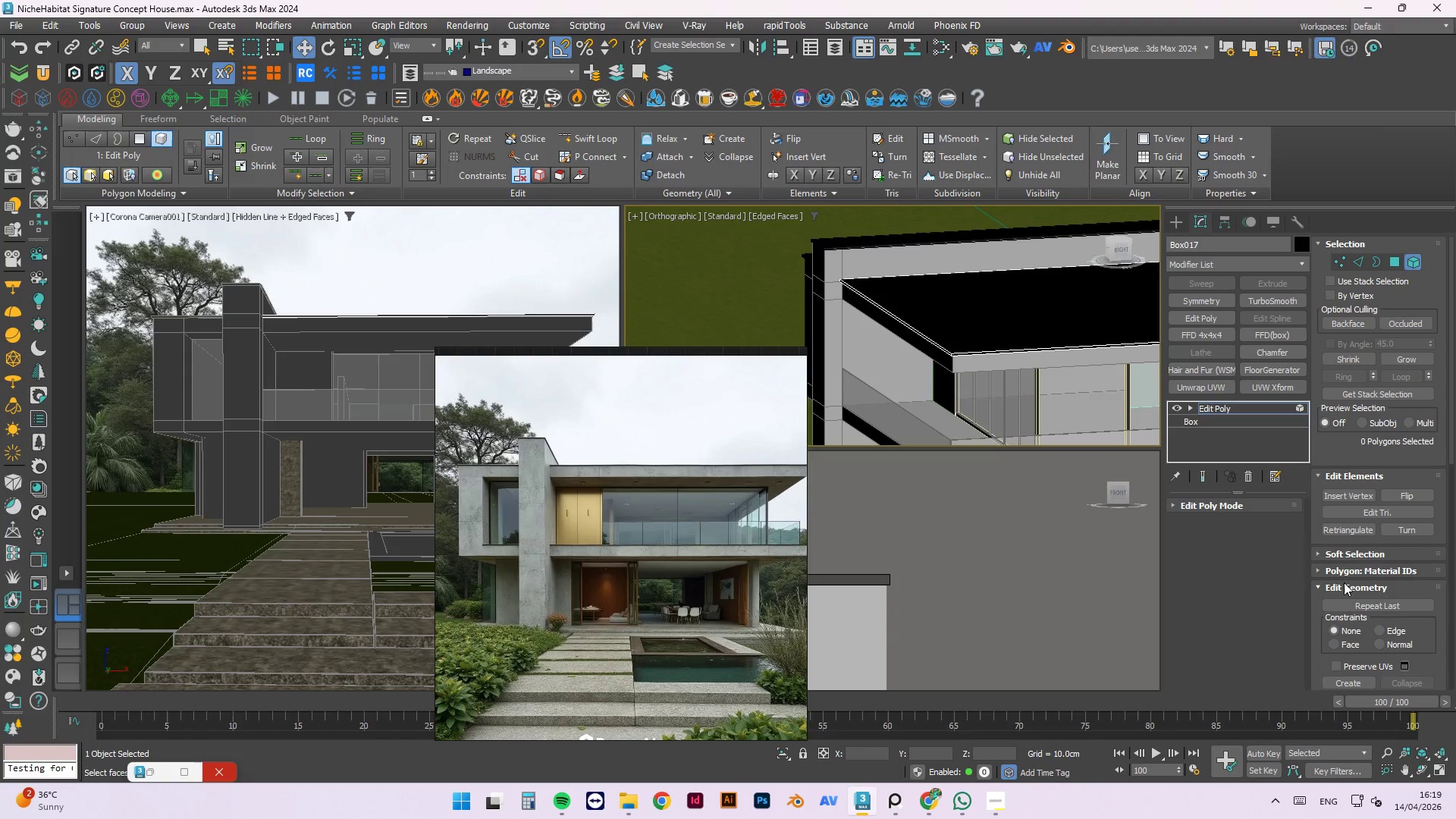 
left_click([1344, 582])
 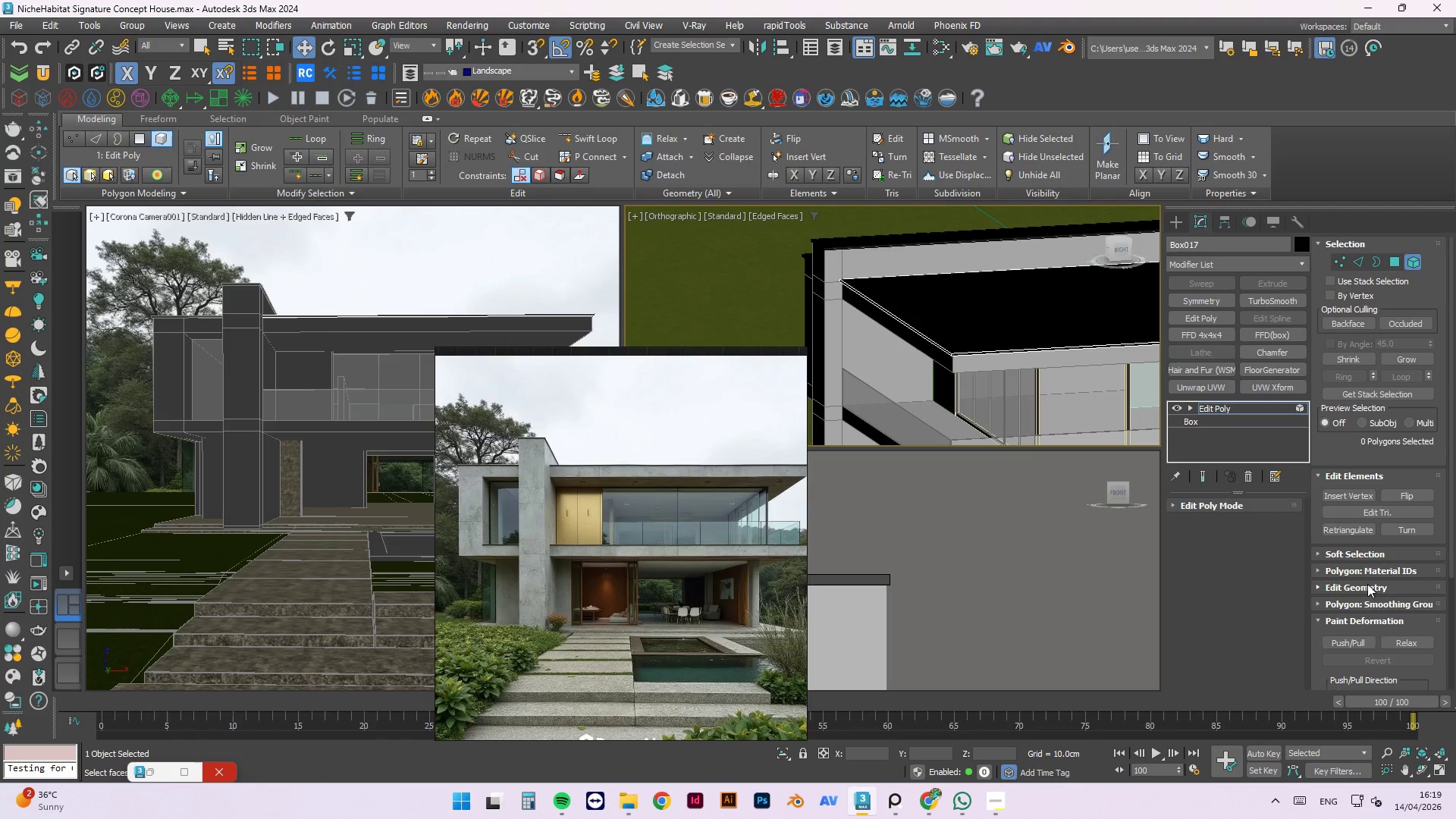 
left_click([1324, 589])
 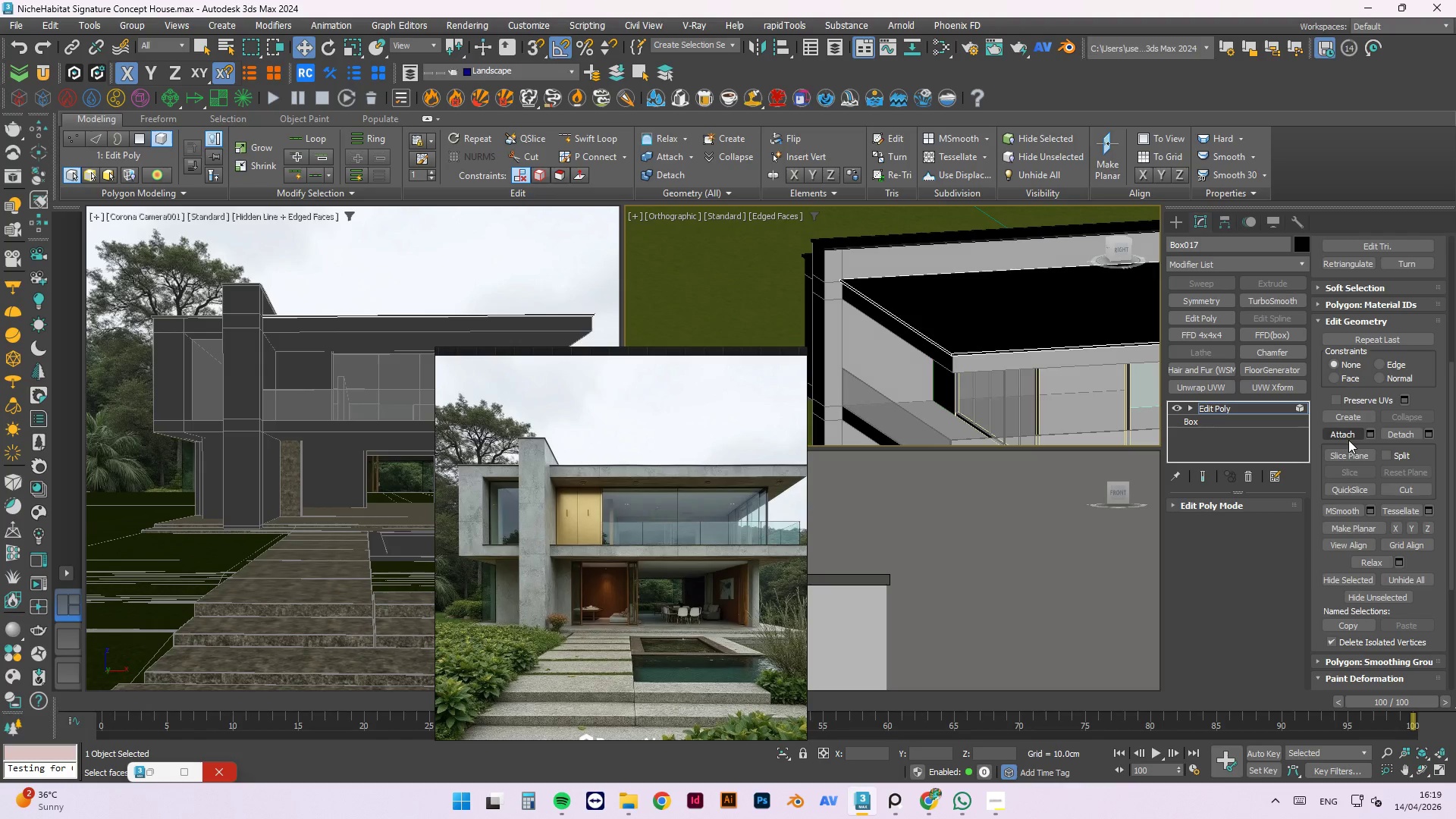 
left_click([1348, 438])
 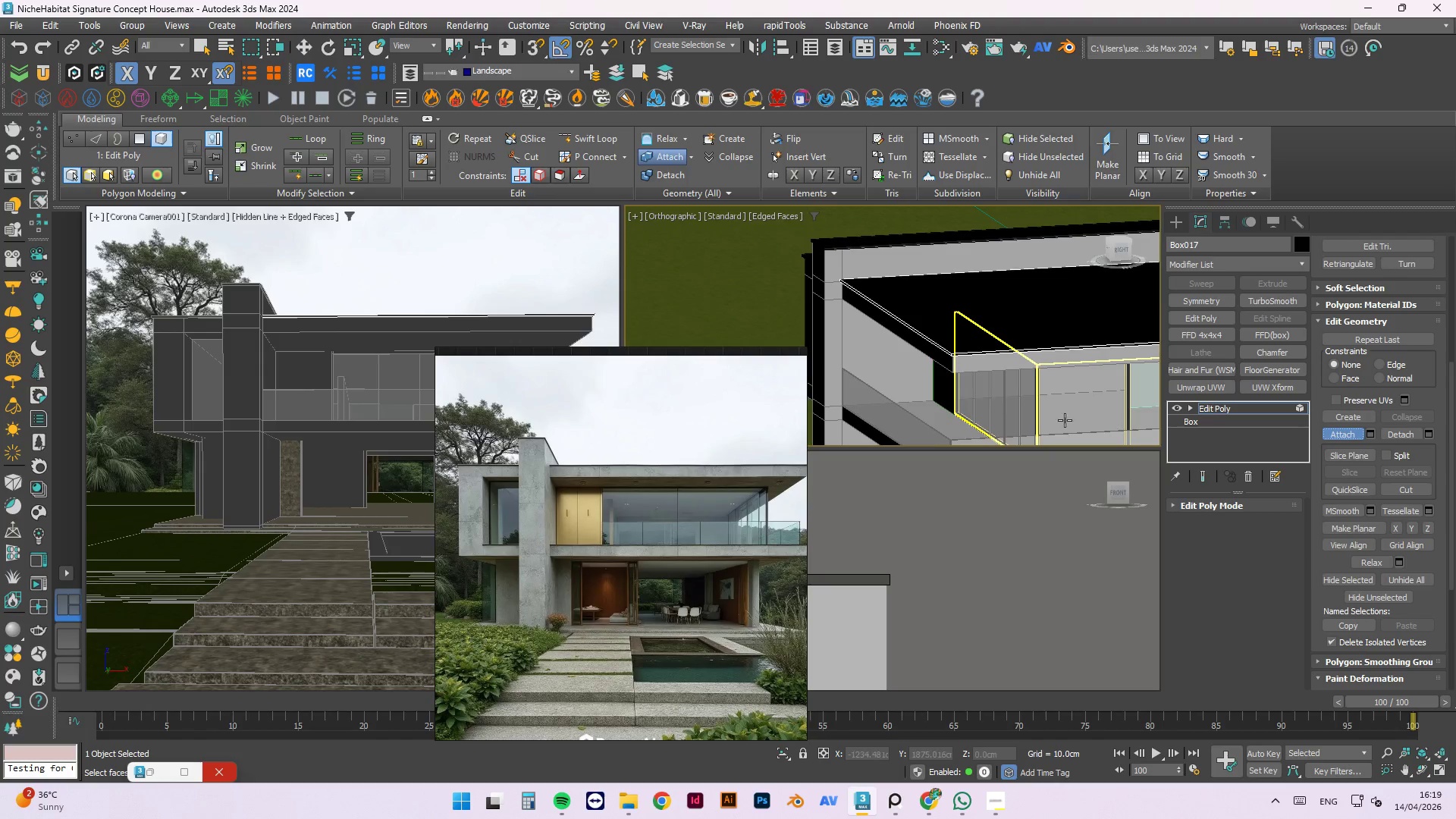 
scroll: coordinate [1062, 413], scroll_direction: down, amount: 2.0
 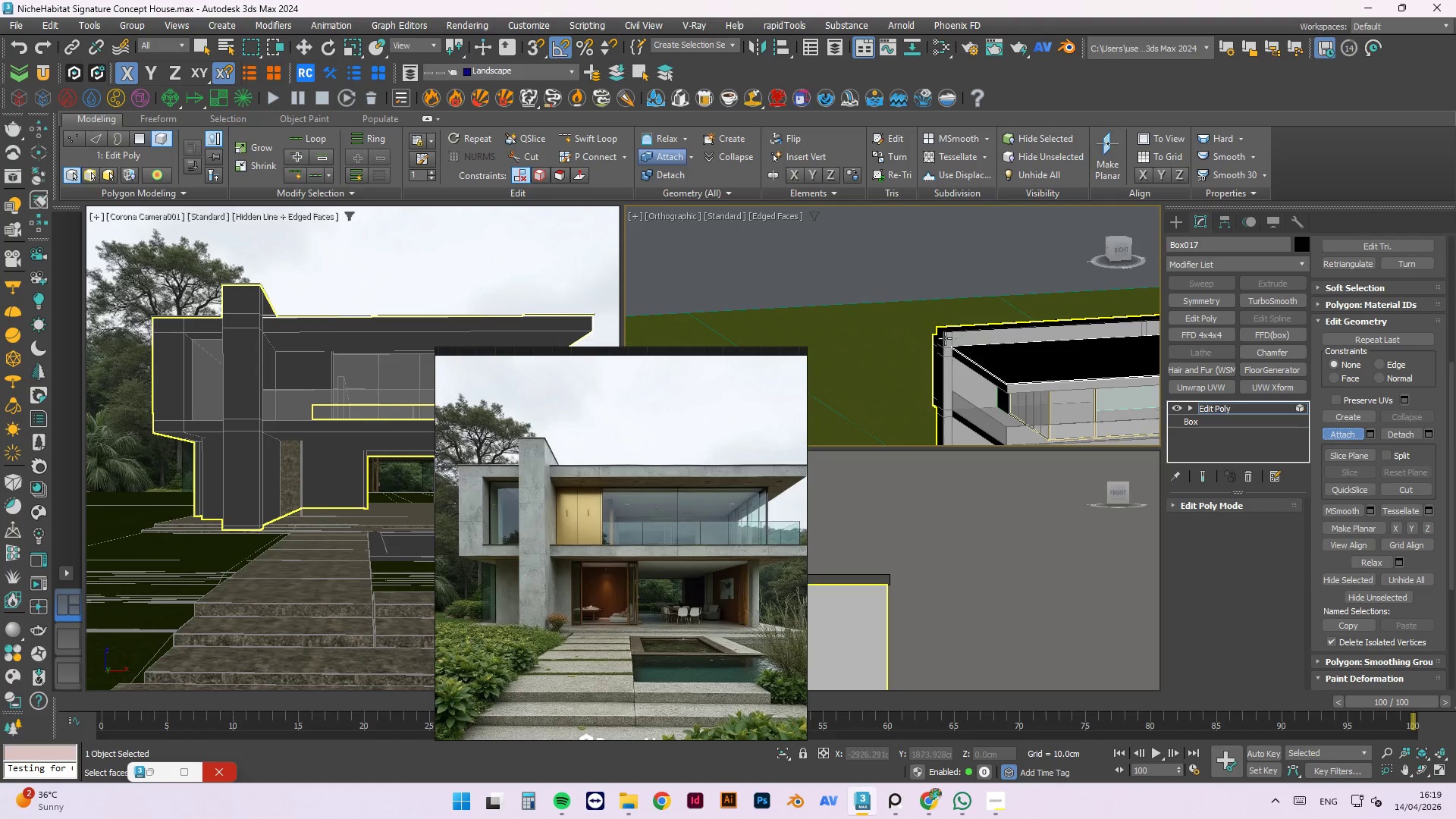 
hold_key(key=AltLeft, duration=0.48)
 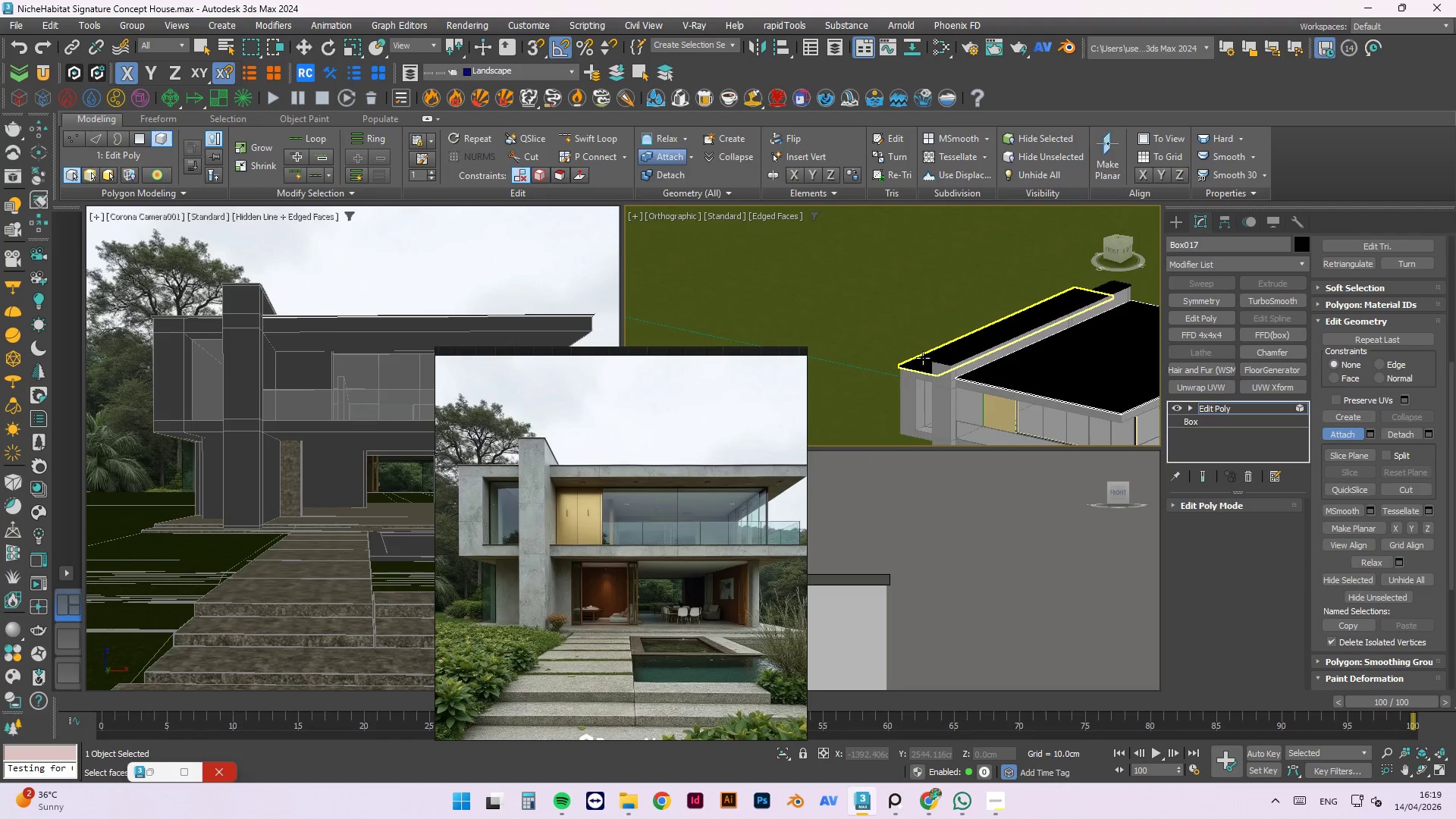 
left_click([922, 360])
 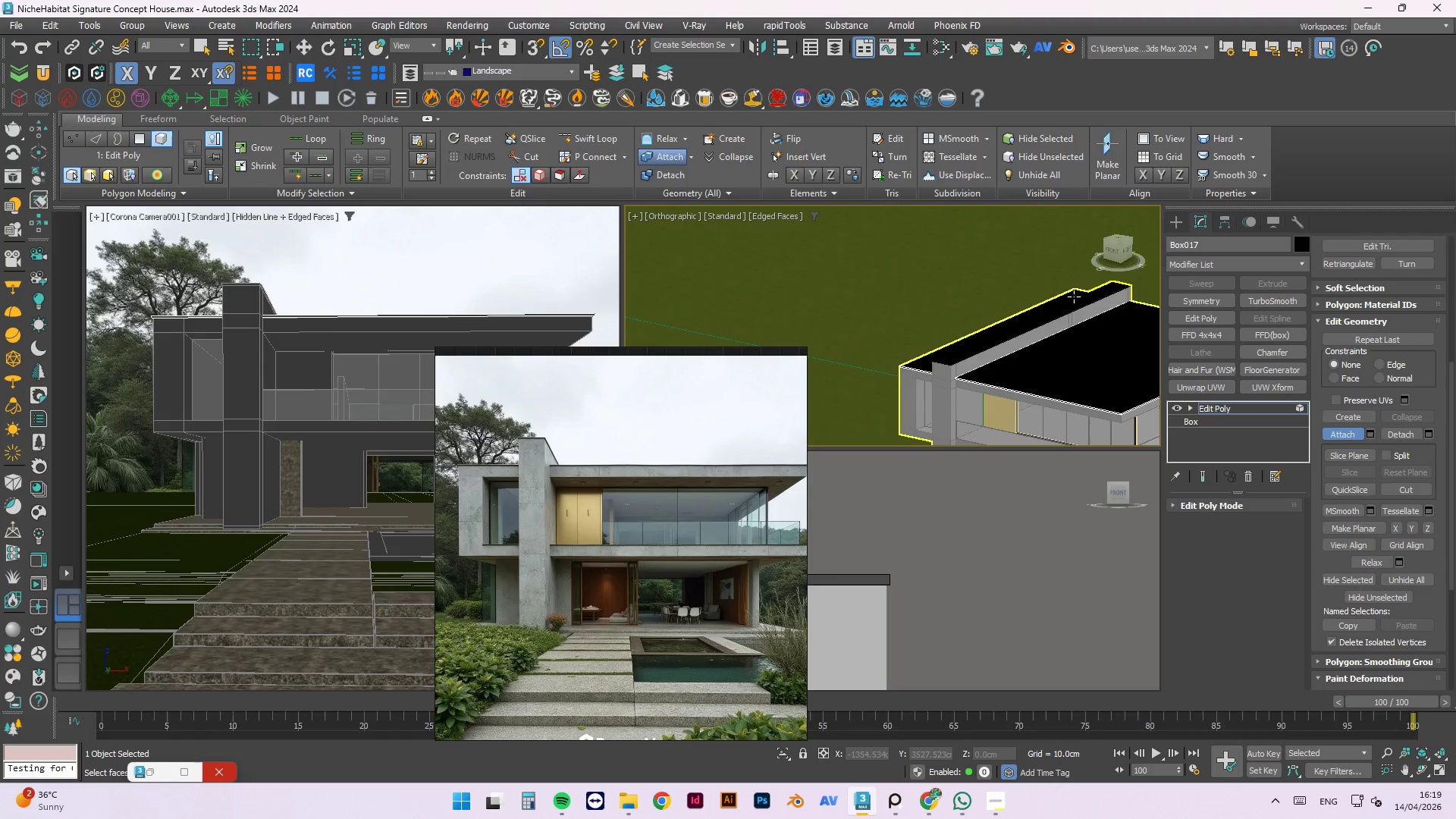 
left_click([1068, 303])
 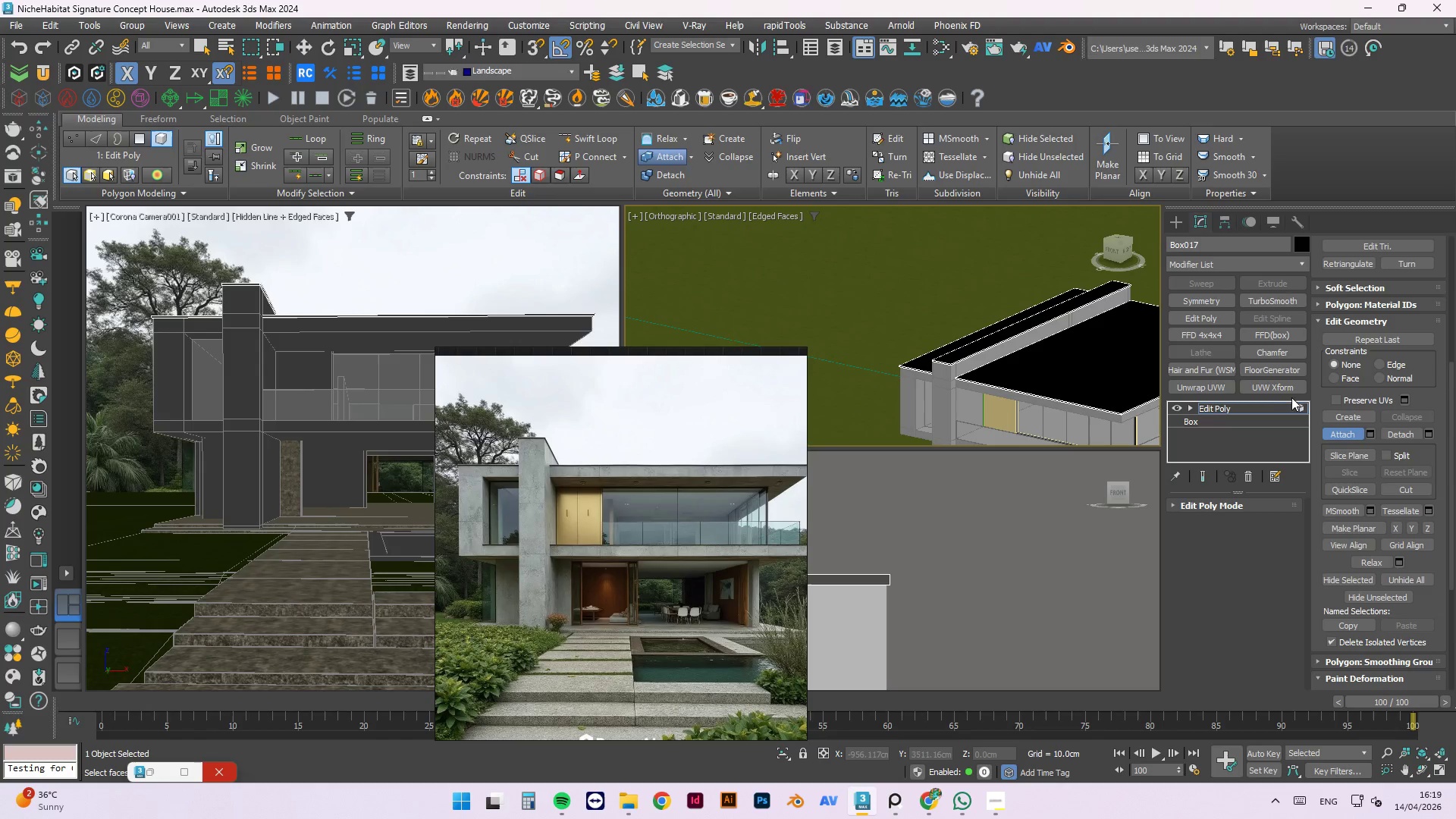 
left_click([1300, 404])
 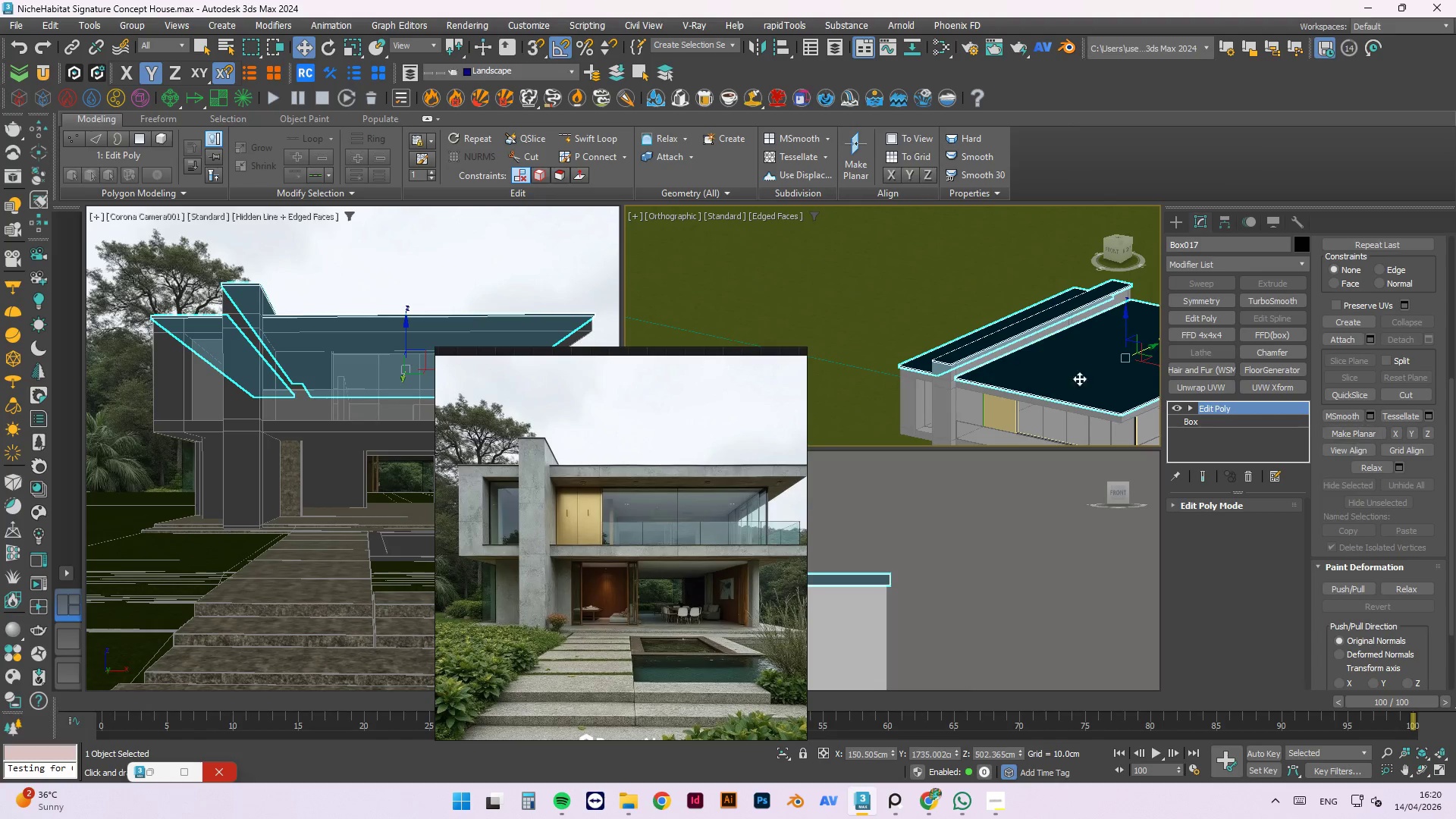 
scroll: coordinate [1023, 372], scroll_direction: down, amount: 2.0
 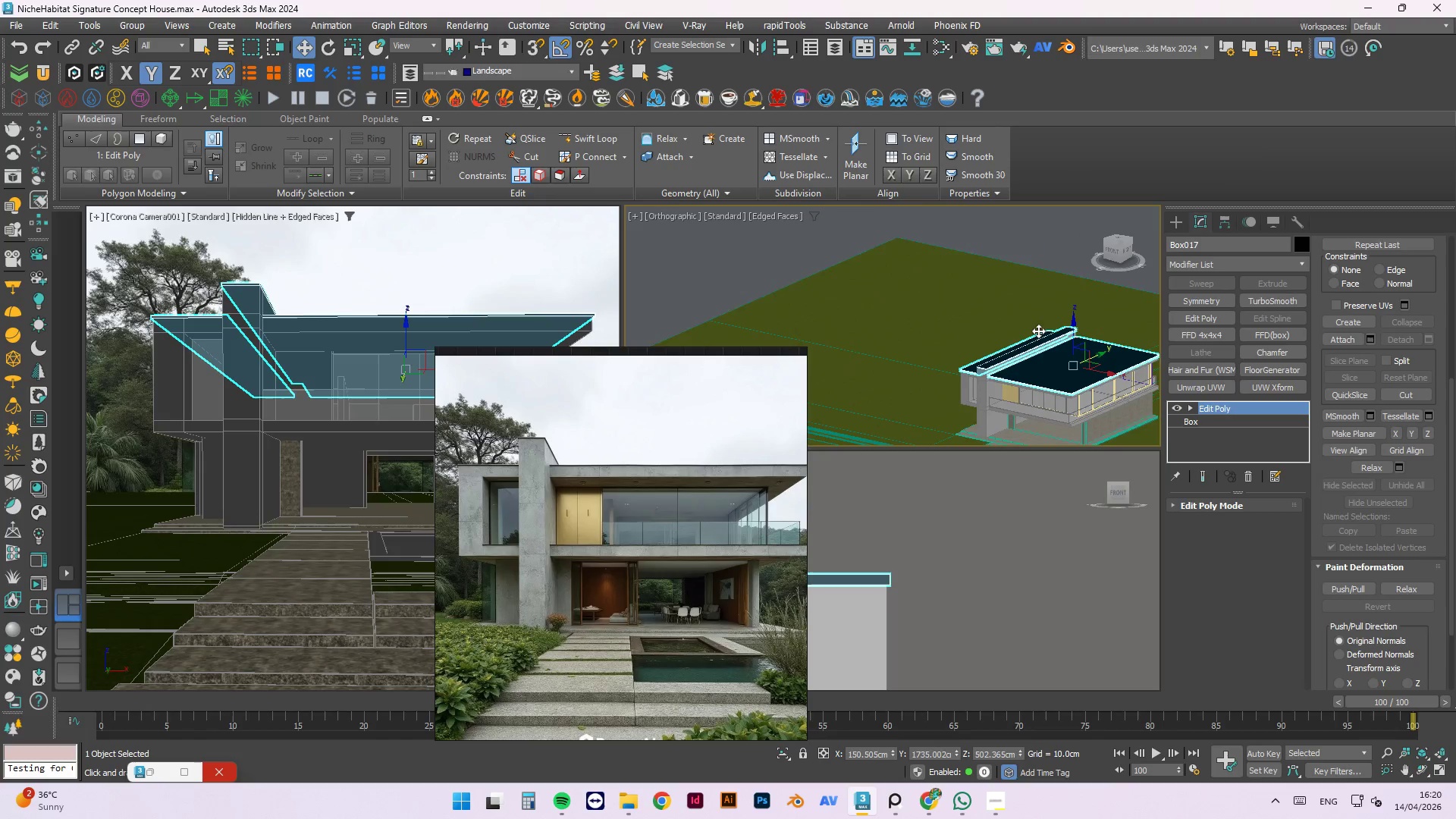 
left_click([1006, 265])
 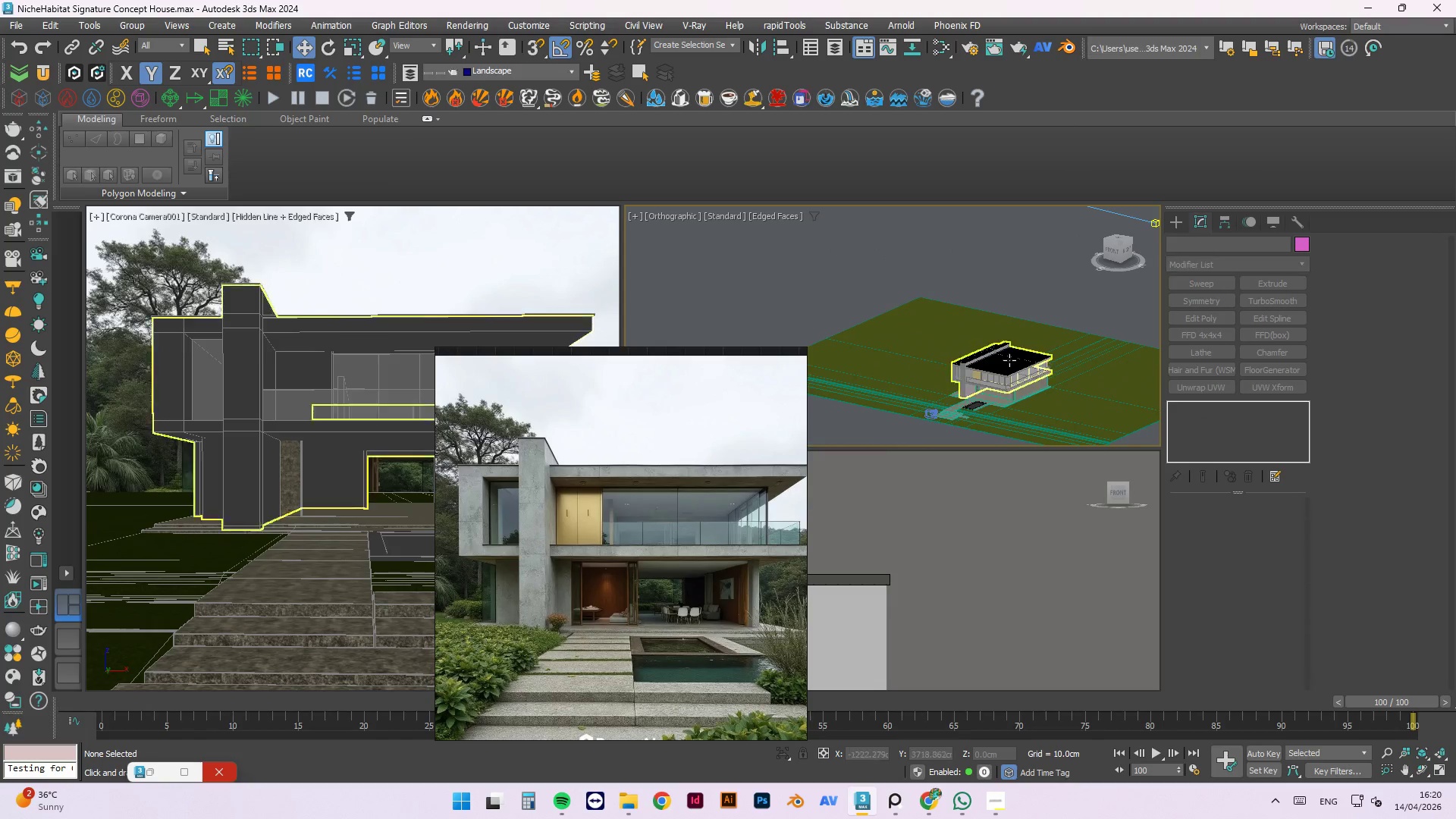 
scroll: coordinate [943, 355], scroll_direction: down, amount: 2.0
 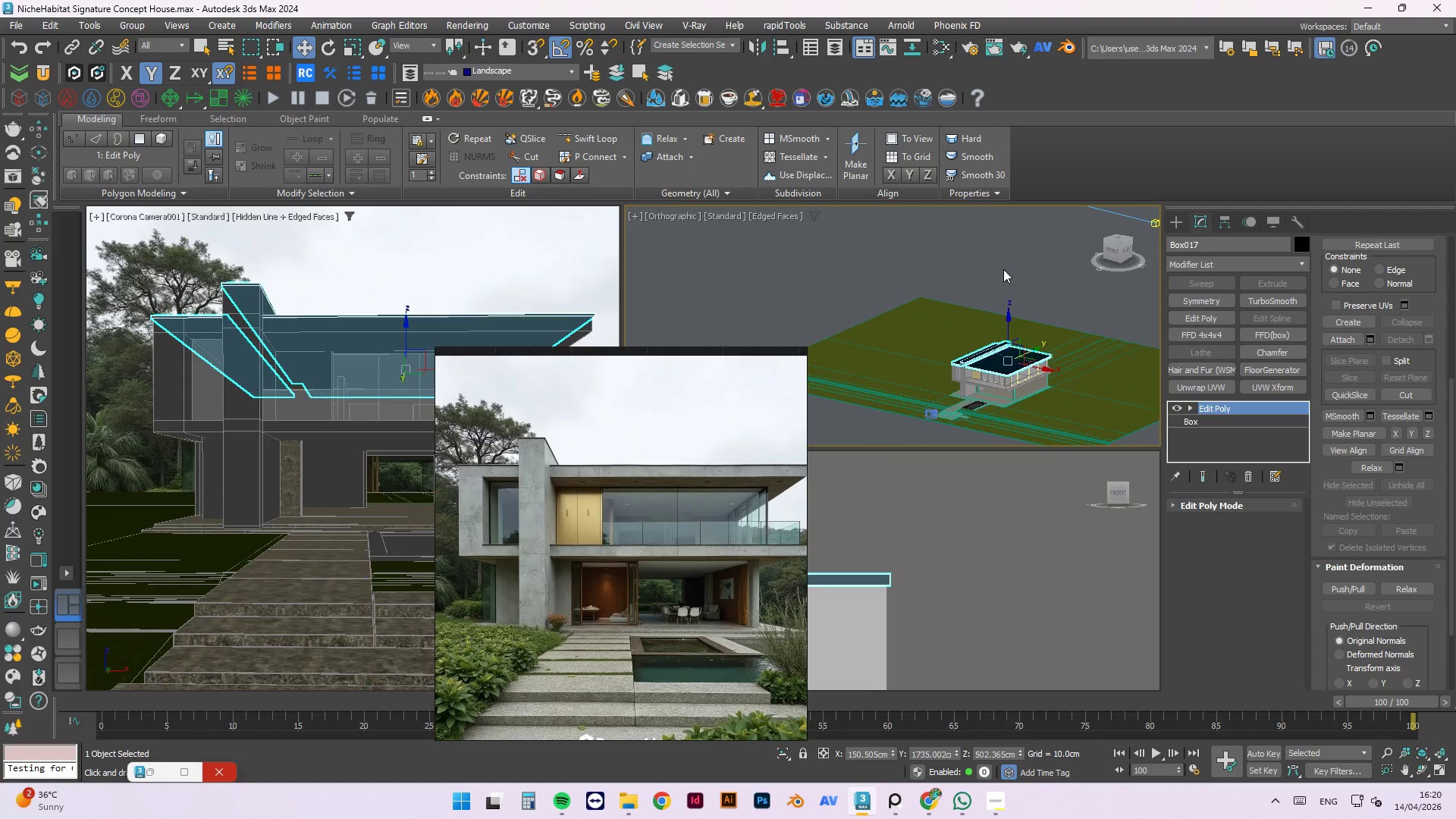 
left_click([1008, 364])
 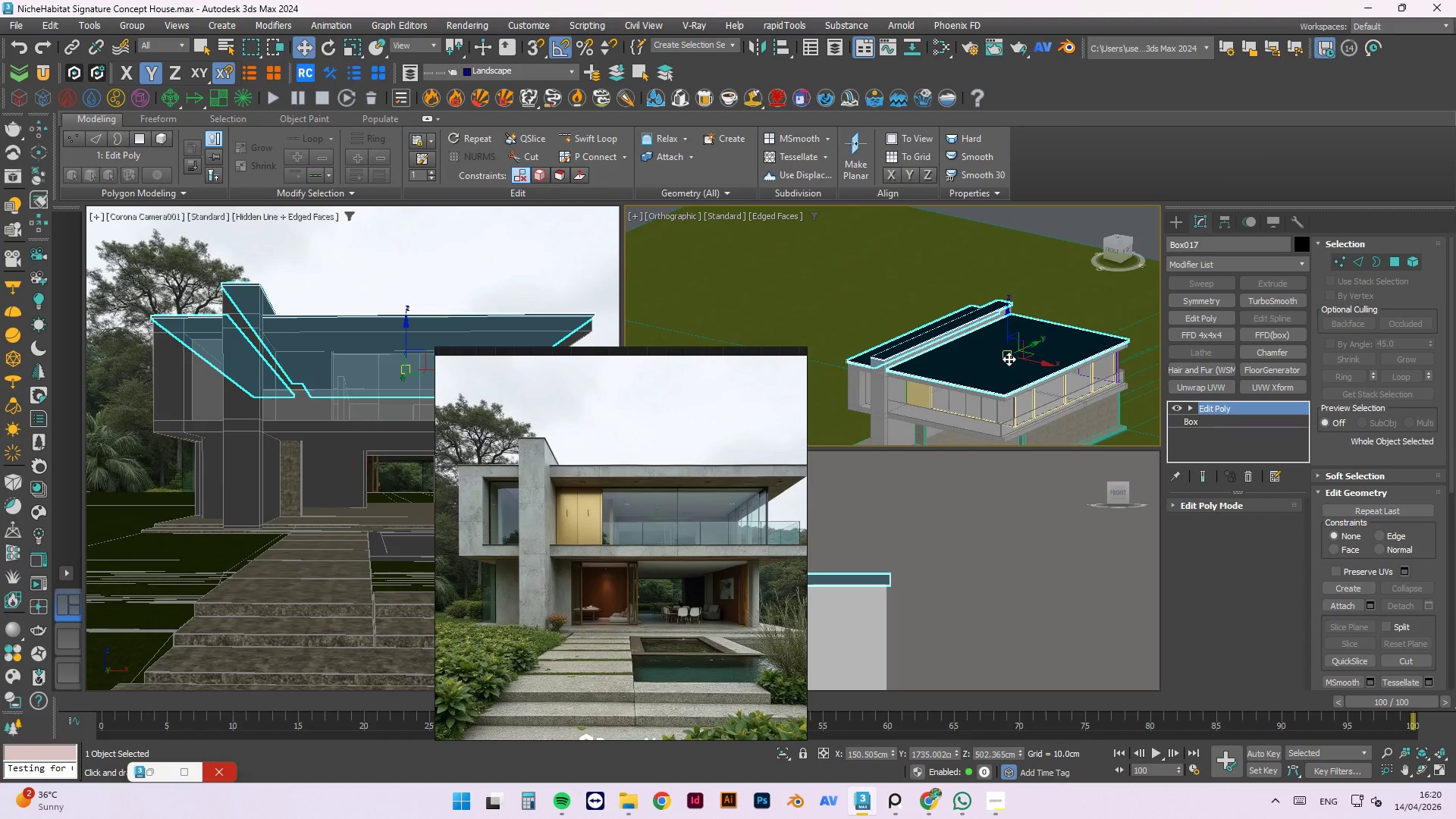 
scroll: coordinate [1008, 364], scroll_direction: up, amount: 3.0
 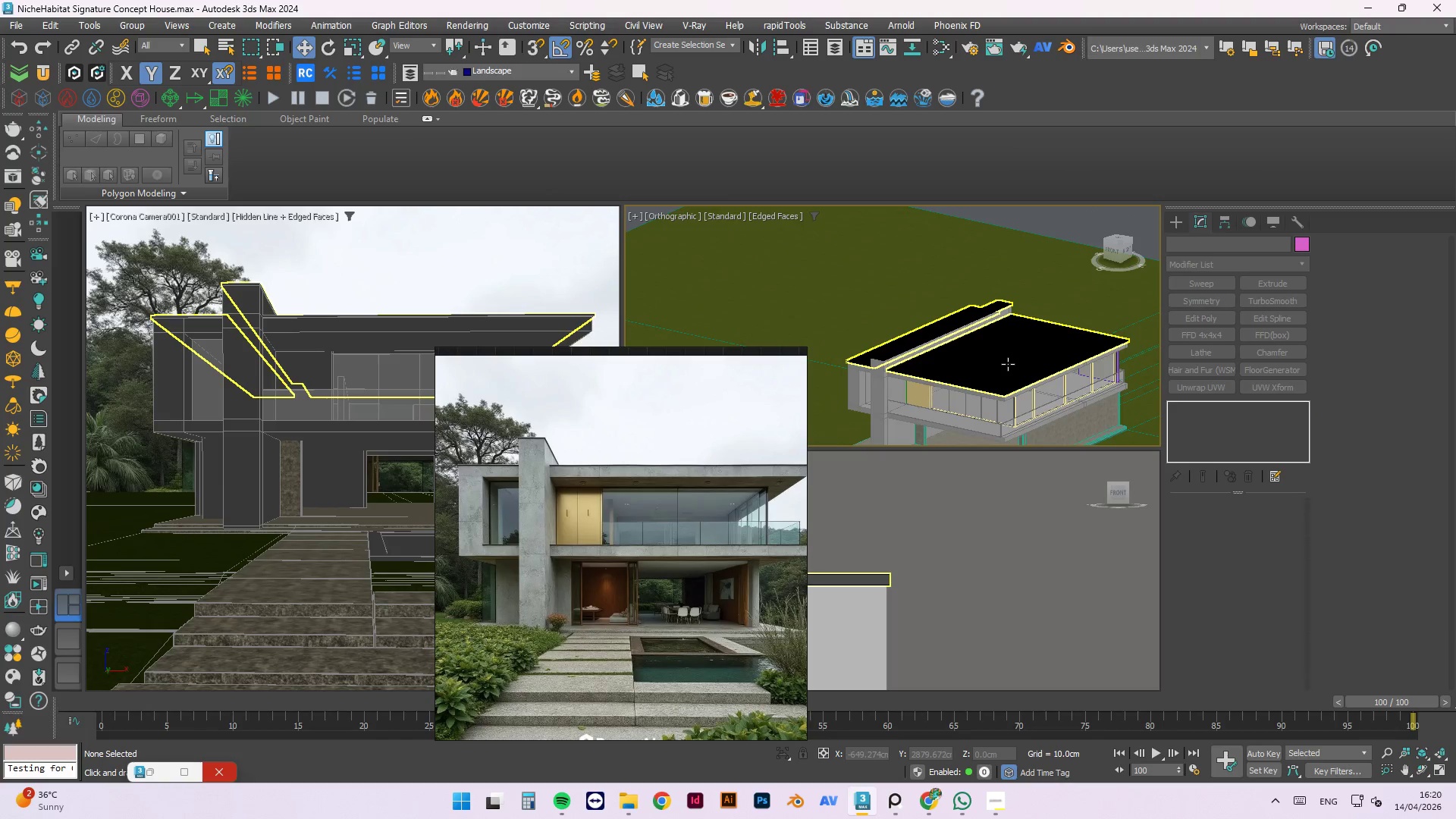 
key(1)
 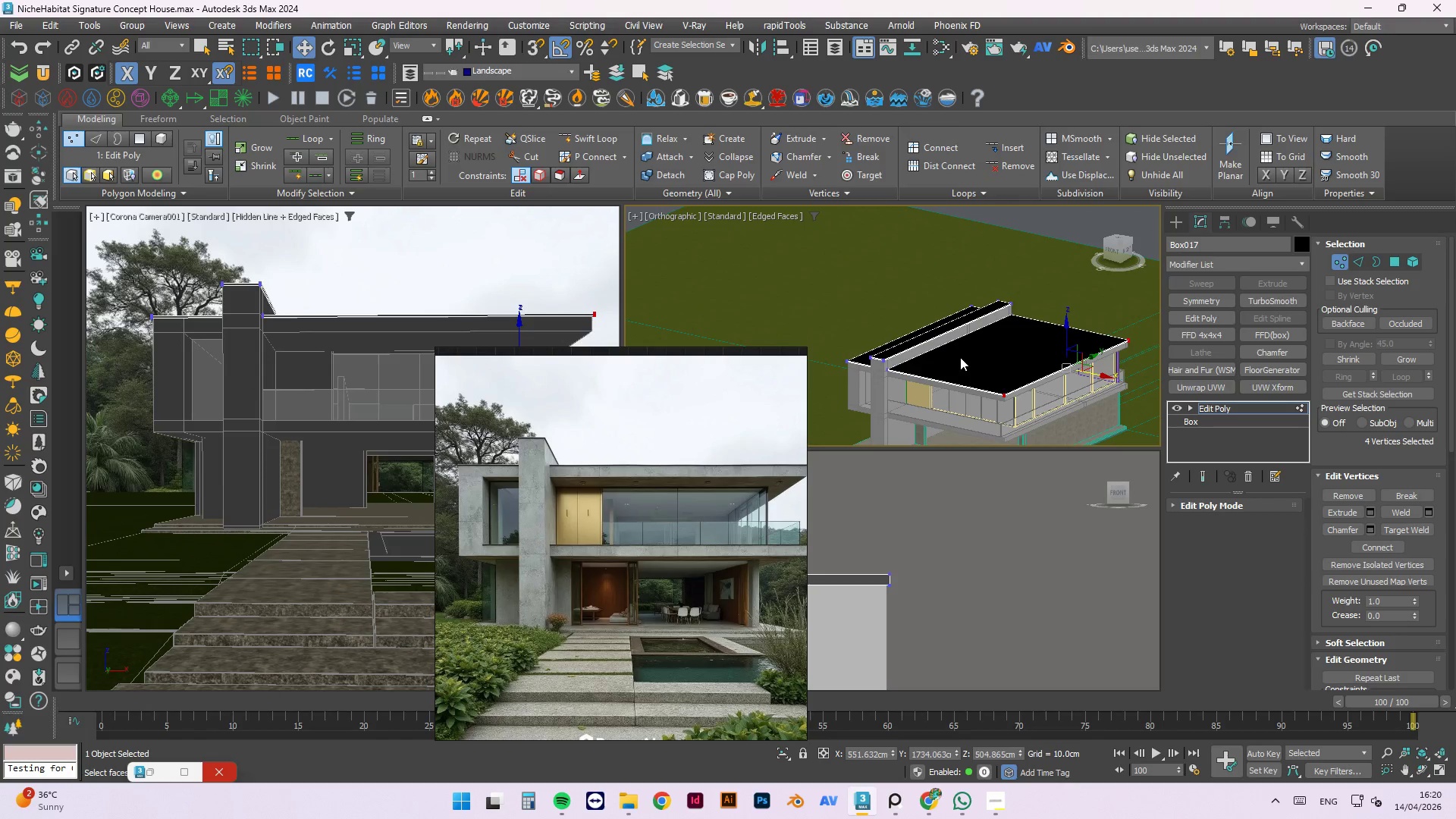 
key(T)
 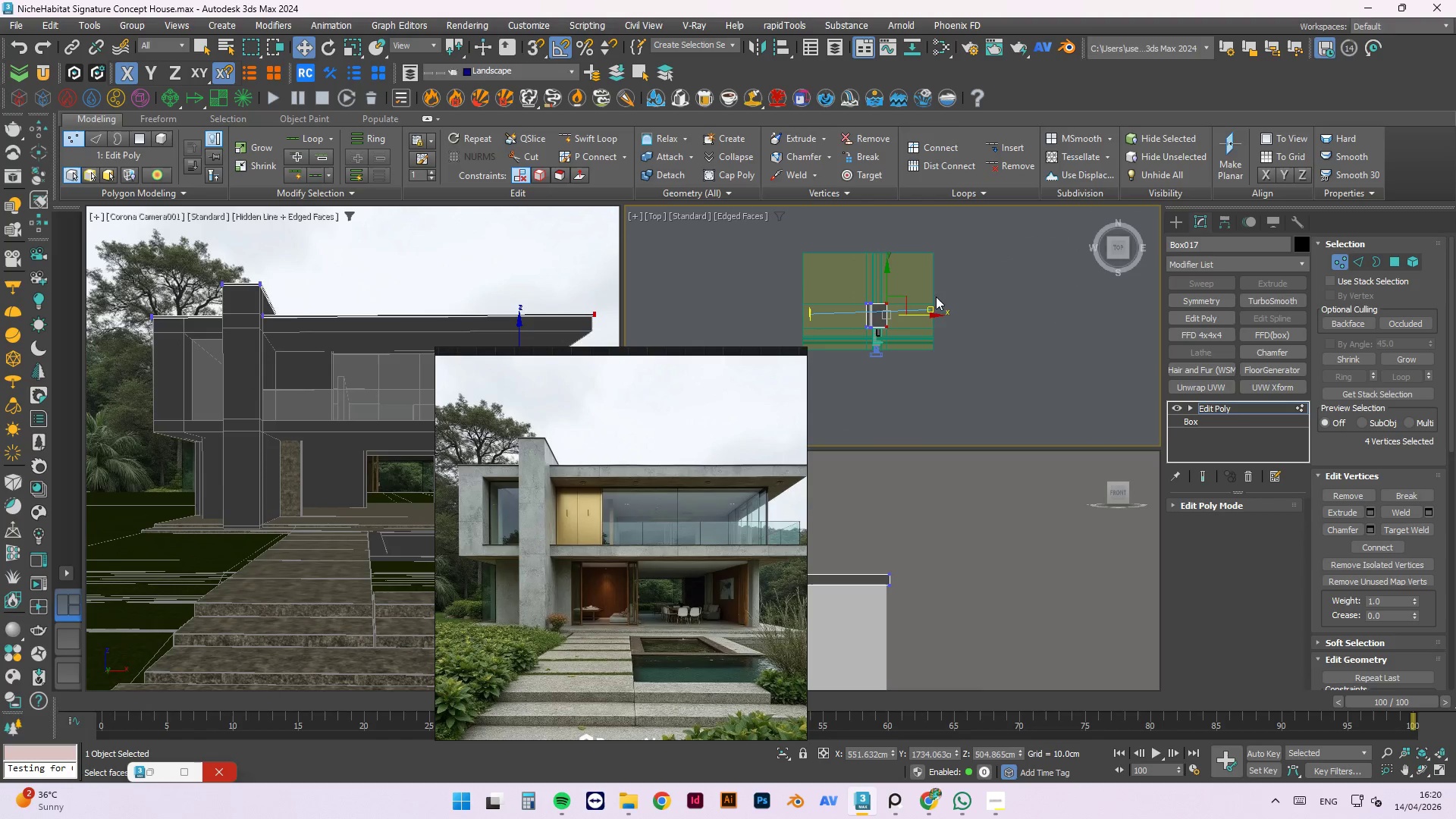 
scroll: coordinate [960, 357], scroll_direction: down, amount: 2.0
 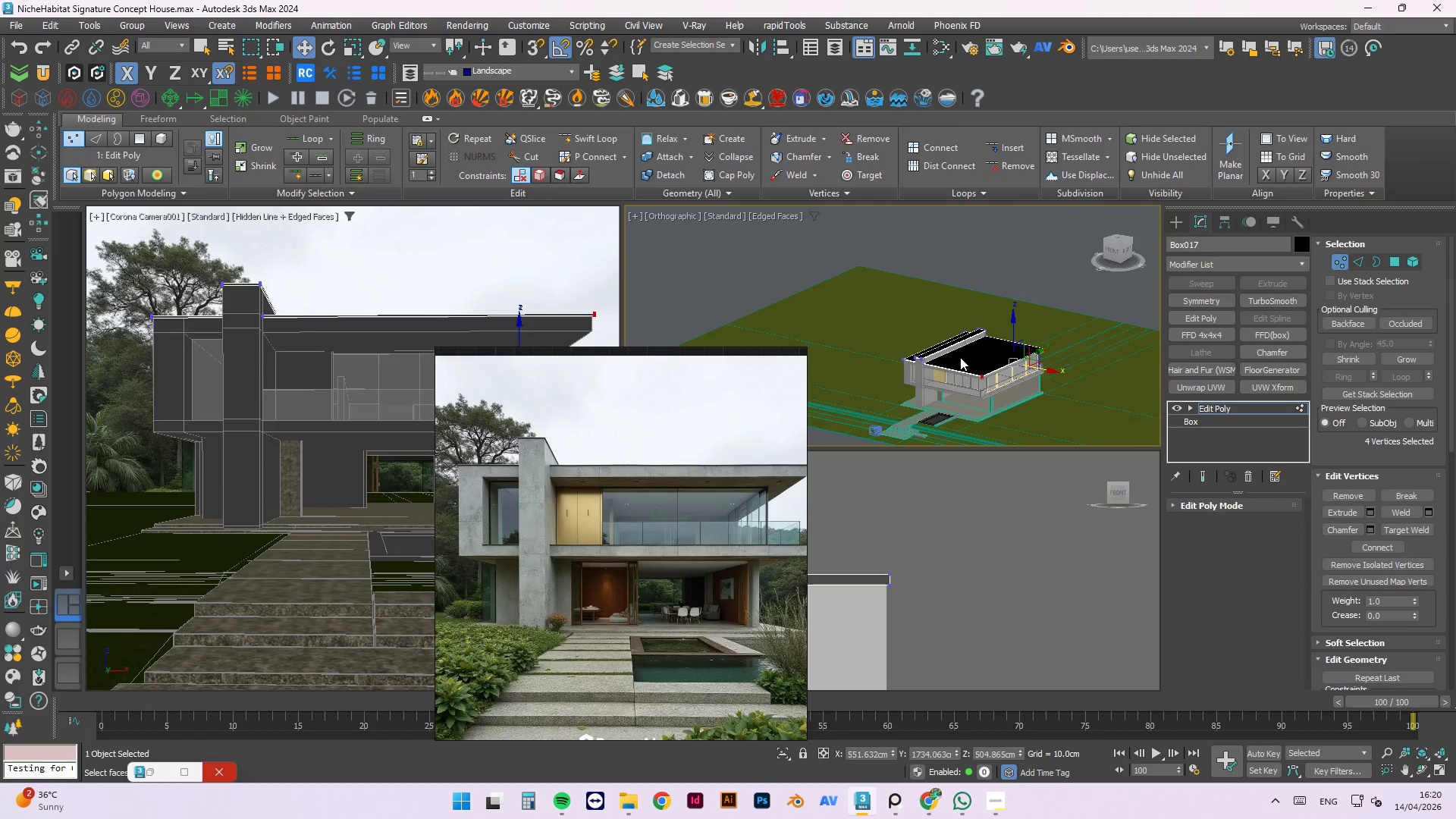 
scroll: coordinate [1018, 418], scroll_direction: up, amount: 13.0
 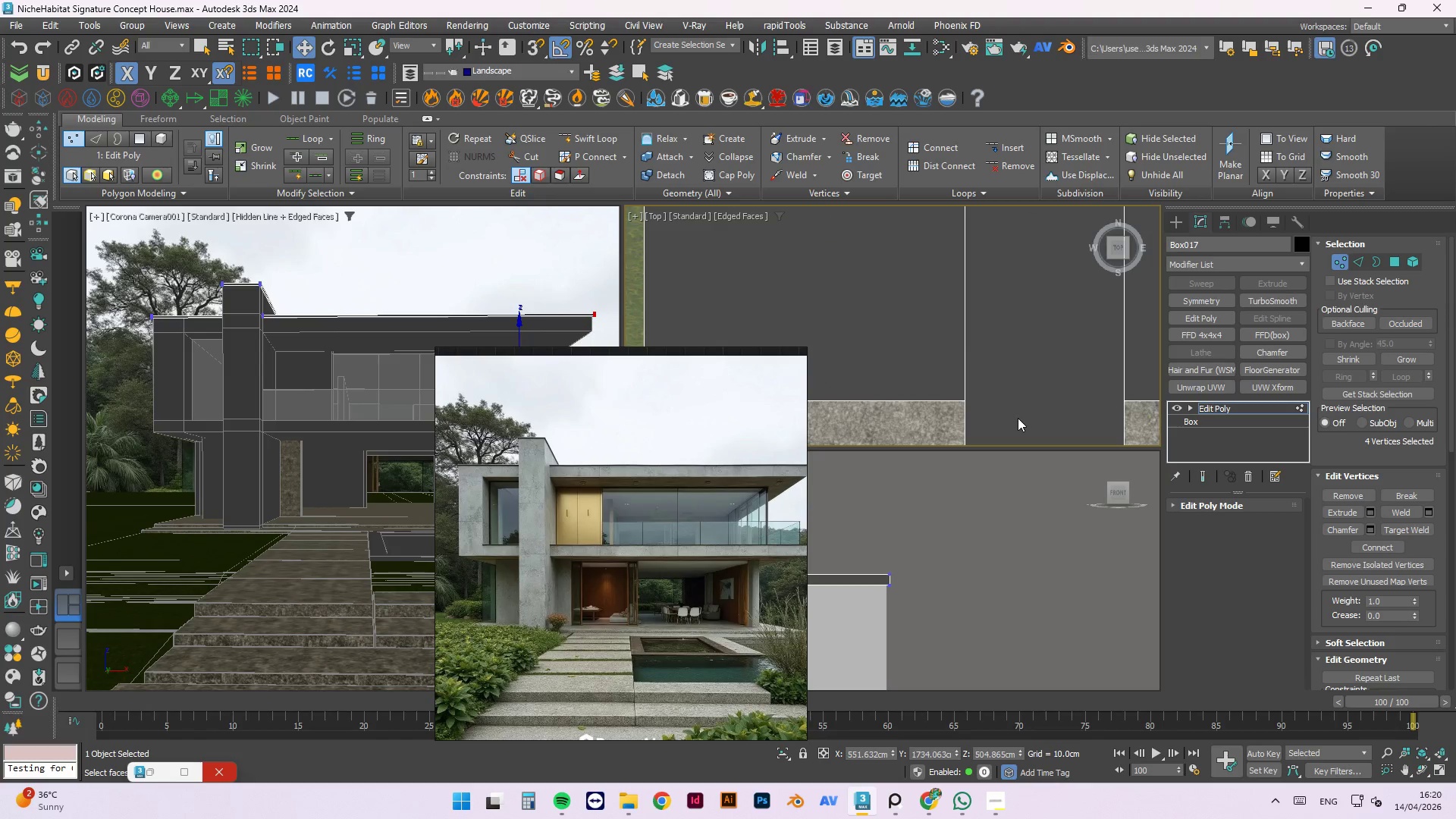 
scroll: coordinate [974, 355], scroll_direction: down, amount: 4.0
 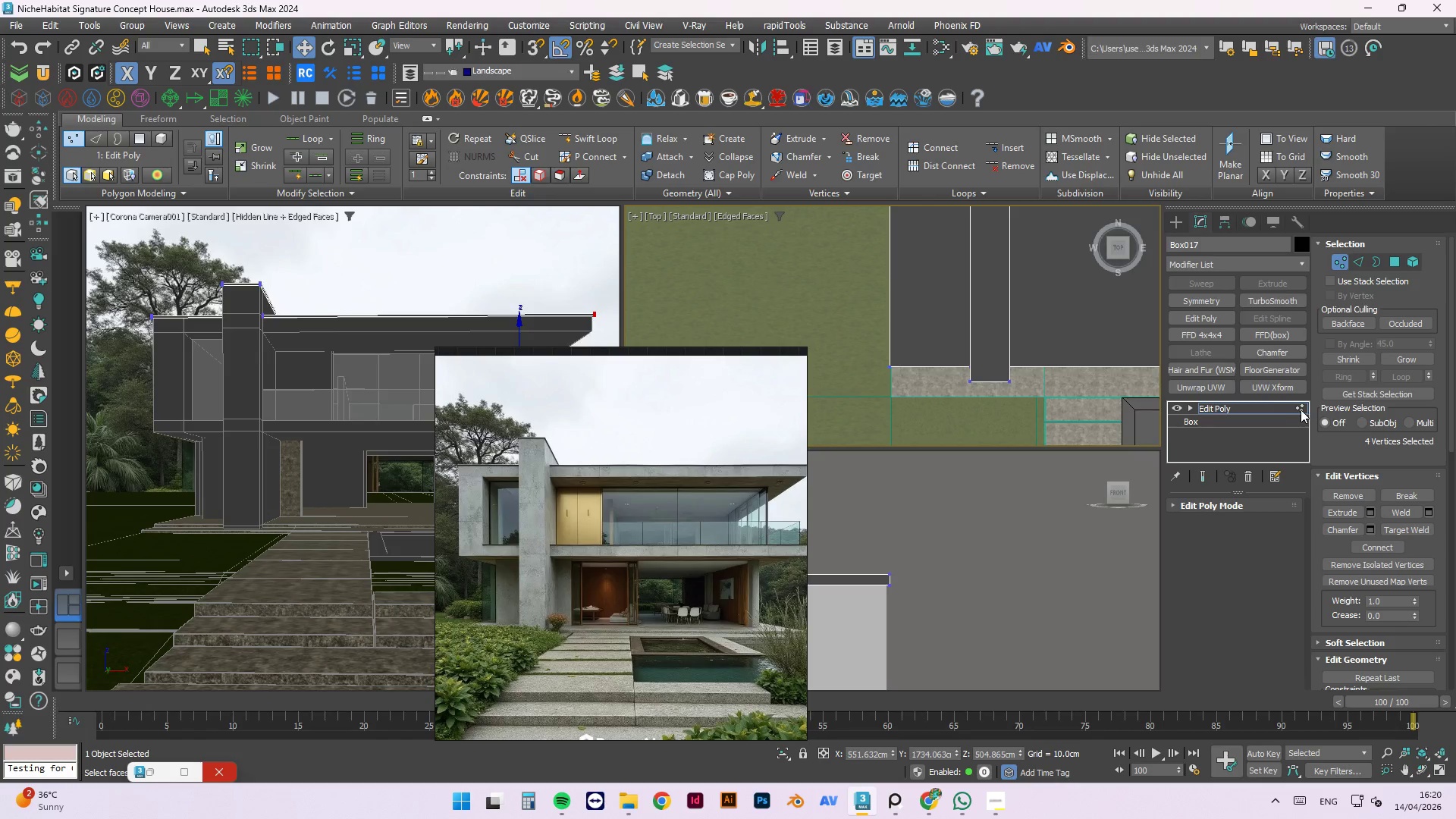 
double_click([1052, 504])
 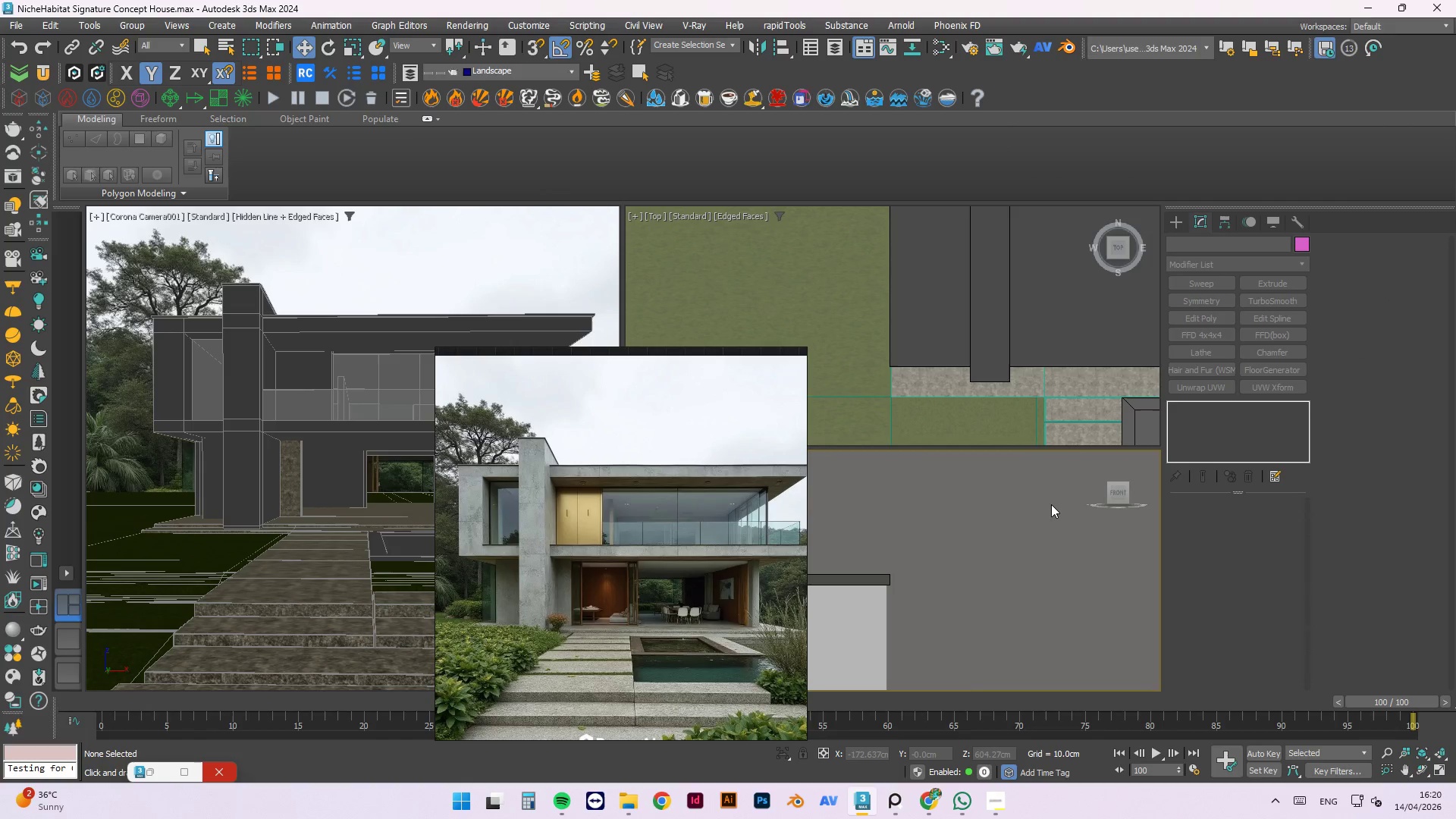 
key(Control+S)
 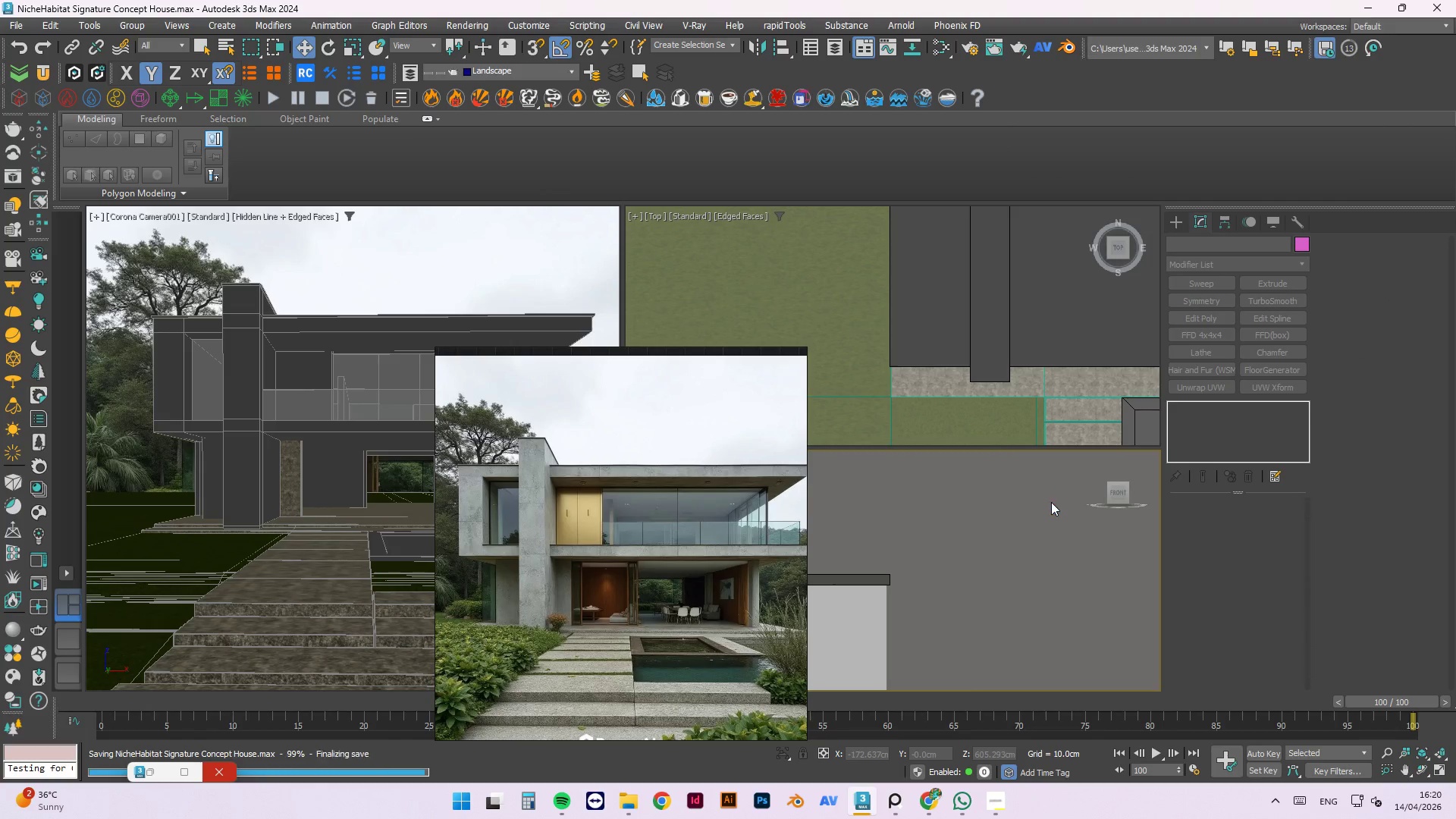 
key(Control+S)
 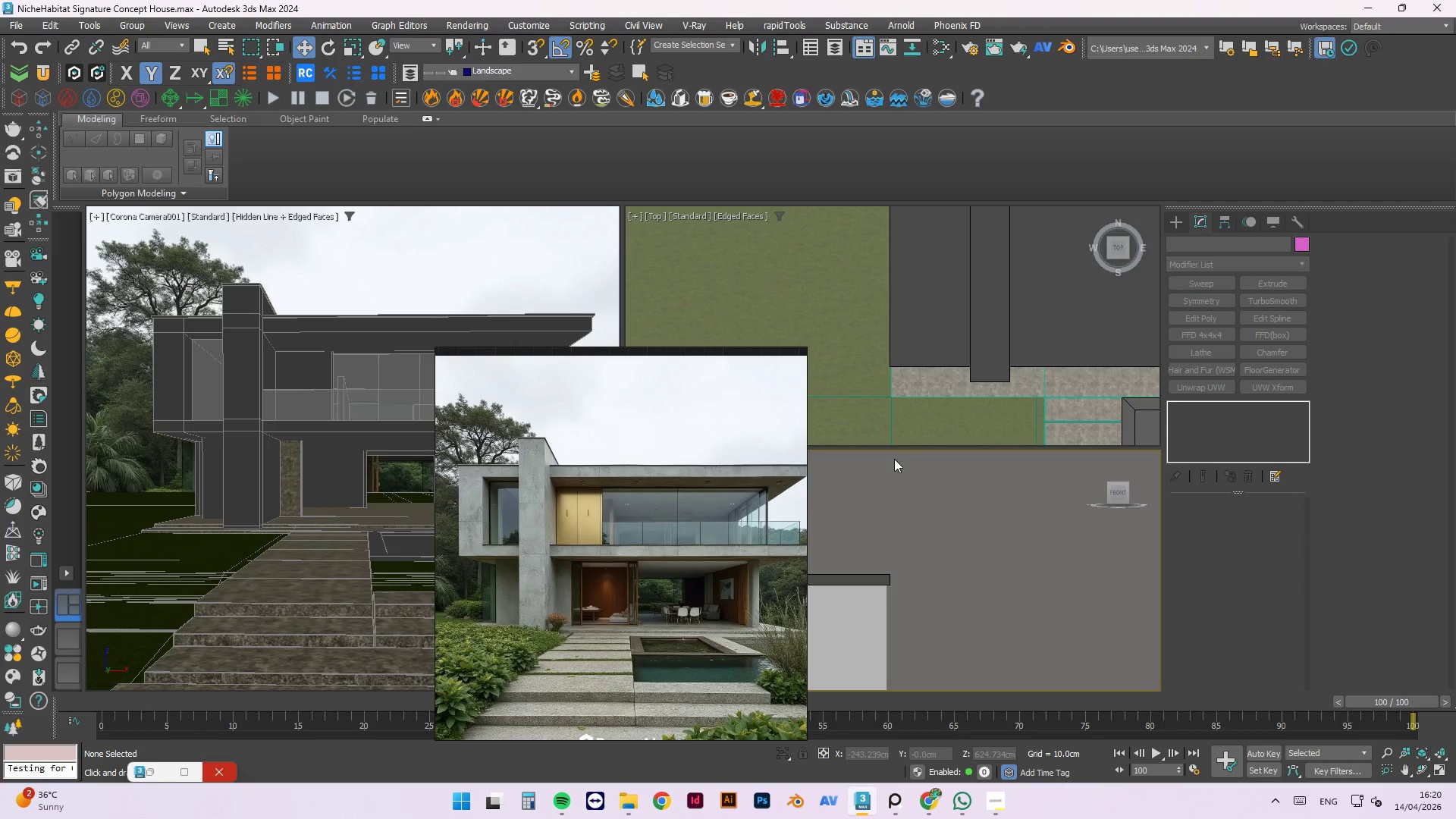 
scroll: coordinate [707, 479], scroll_direction: down, amount: 2.0
 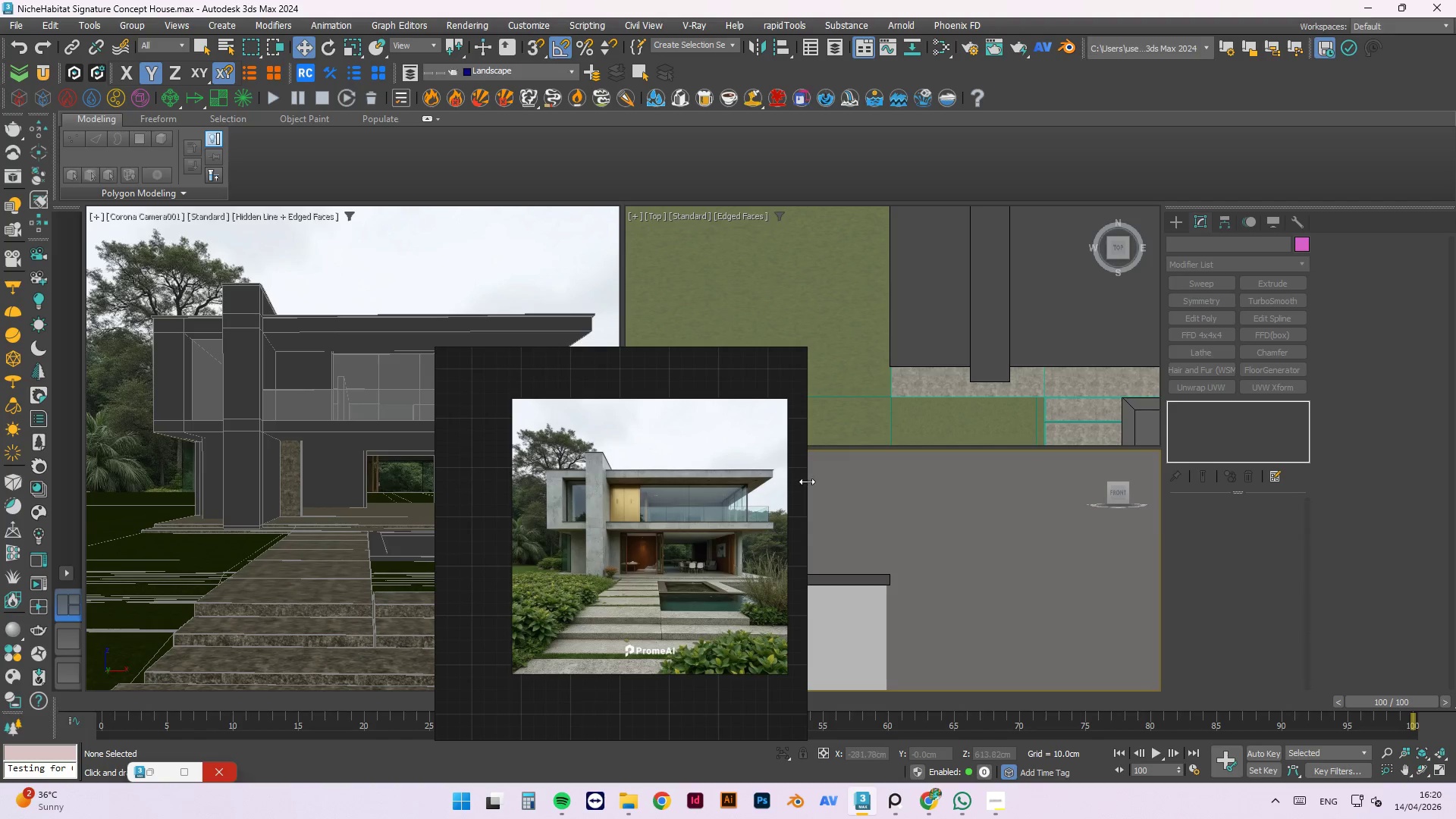 
scroll: coordinate [160, 320], scroll_direction: up, amount: 7.0
 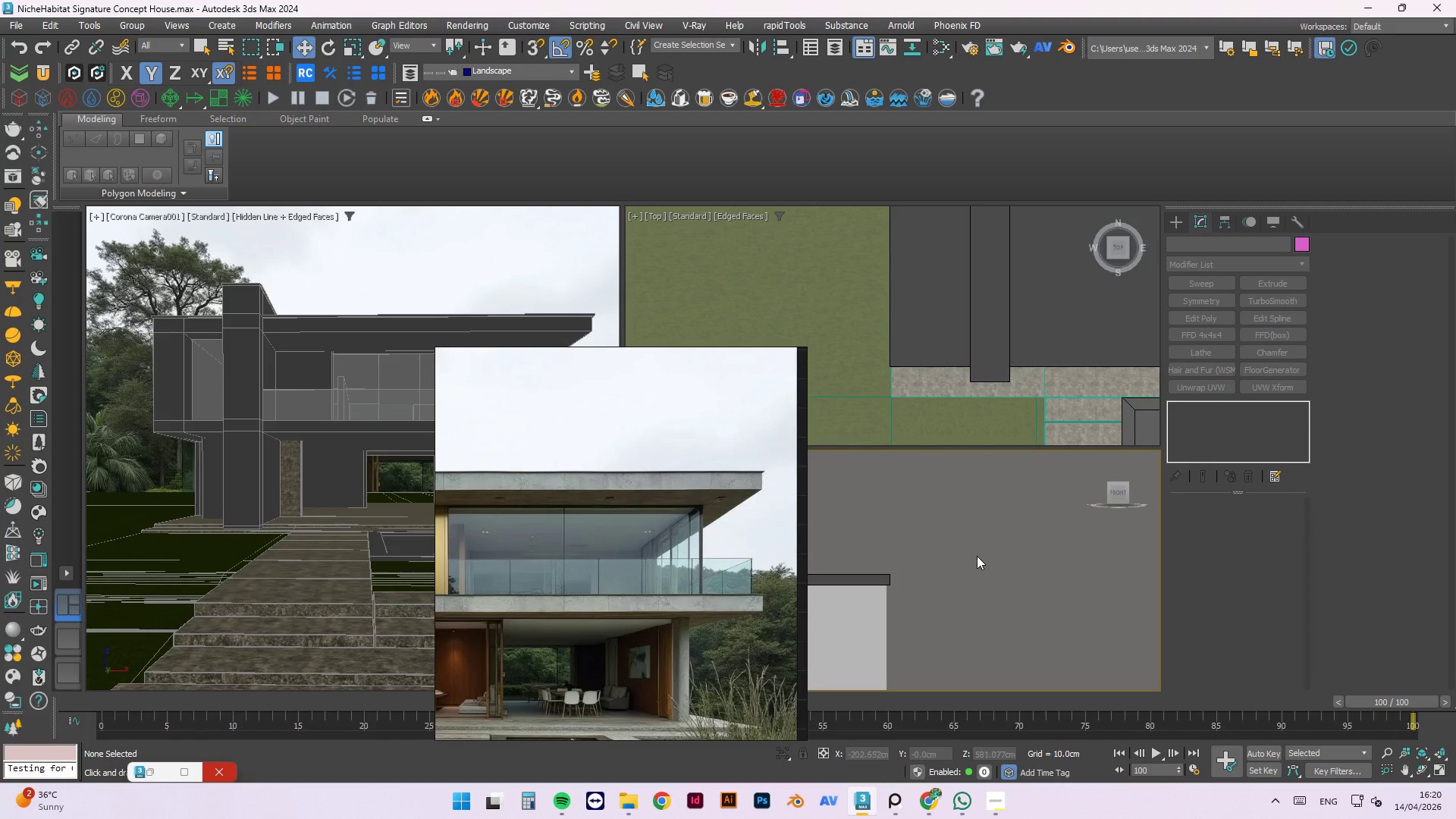 
scroll: coordinate [691, 488], scroll_direction: down, amount: 3.0
 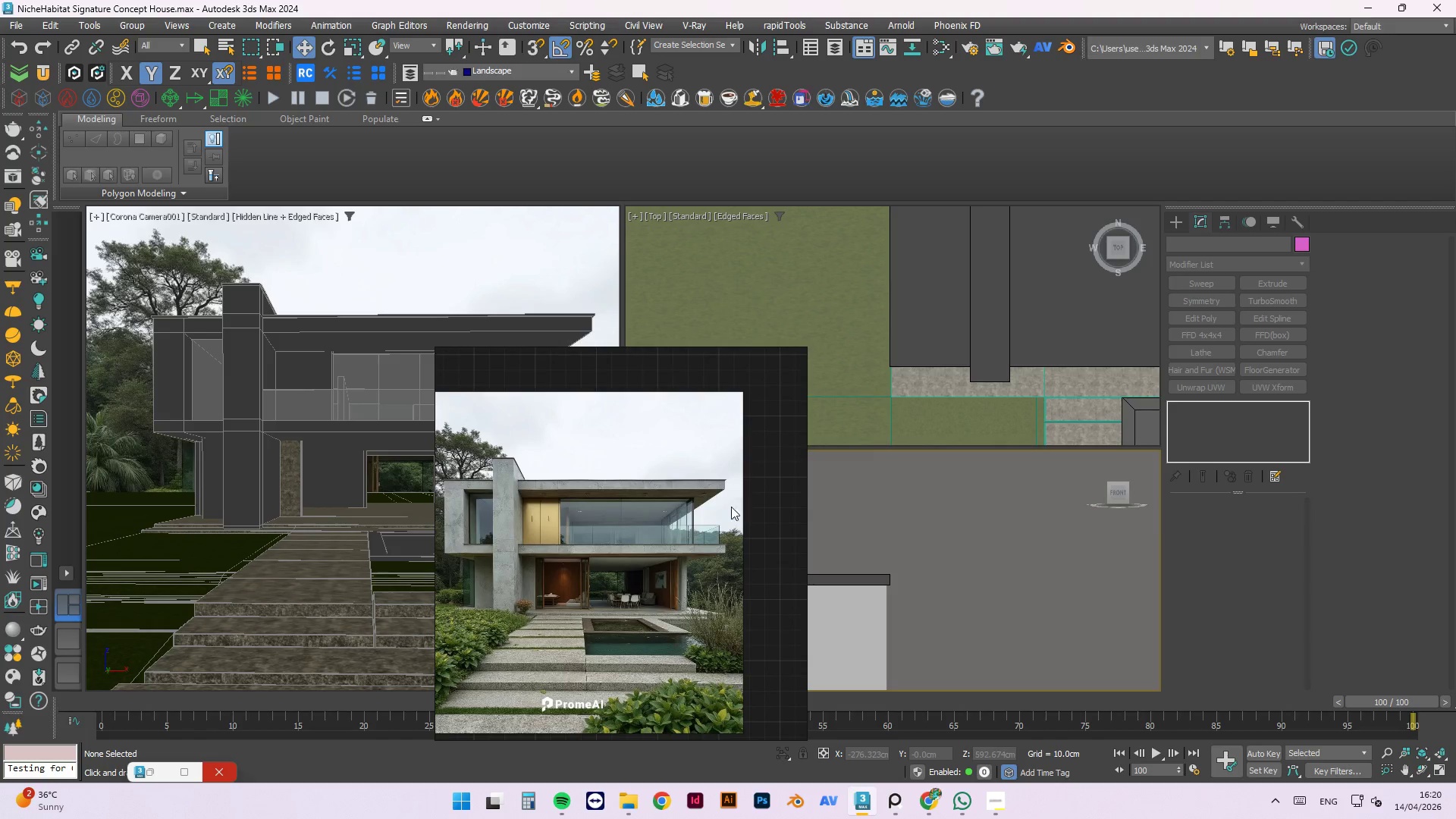 
scroll: coordinate [718, 547], scroll_direction: up, amount: 7.0
 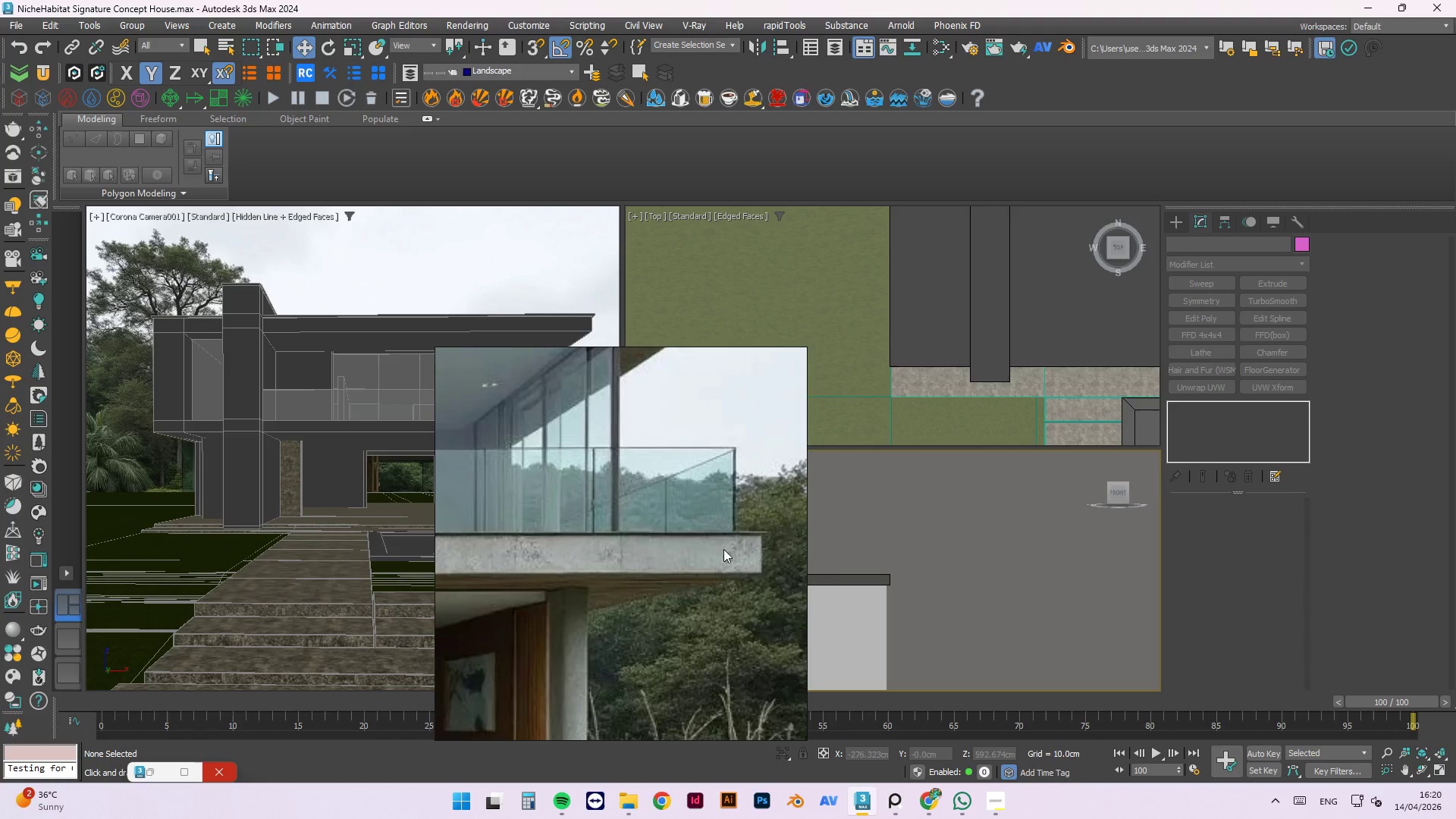 
scroll: coordinate [763, 525], scroll_direction: down, amount: 6.0
 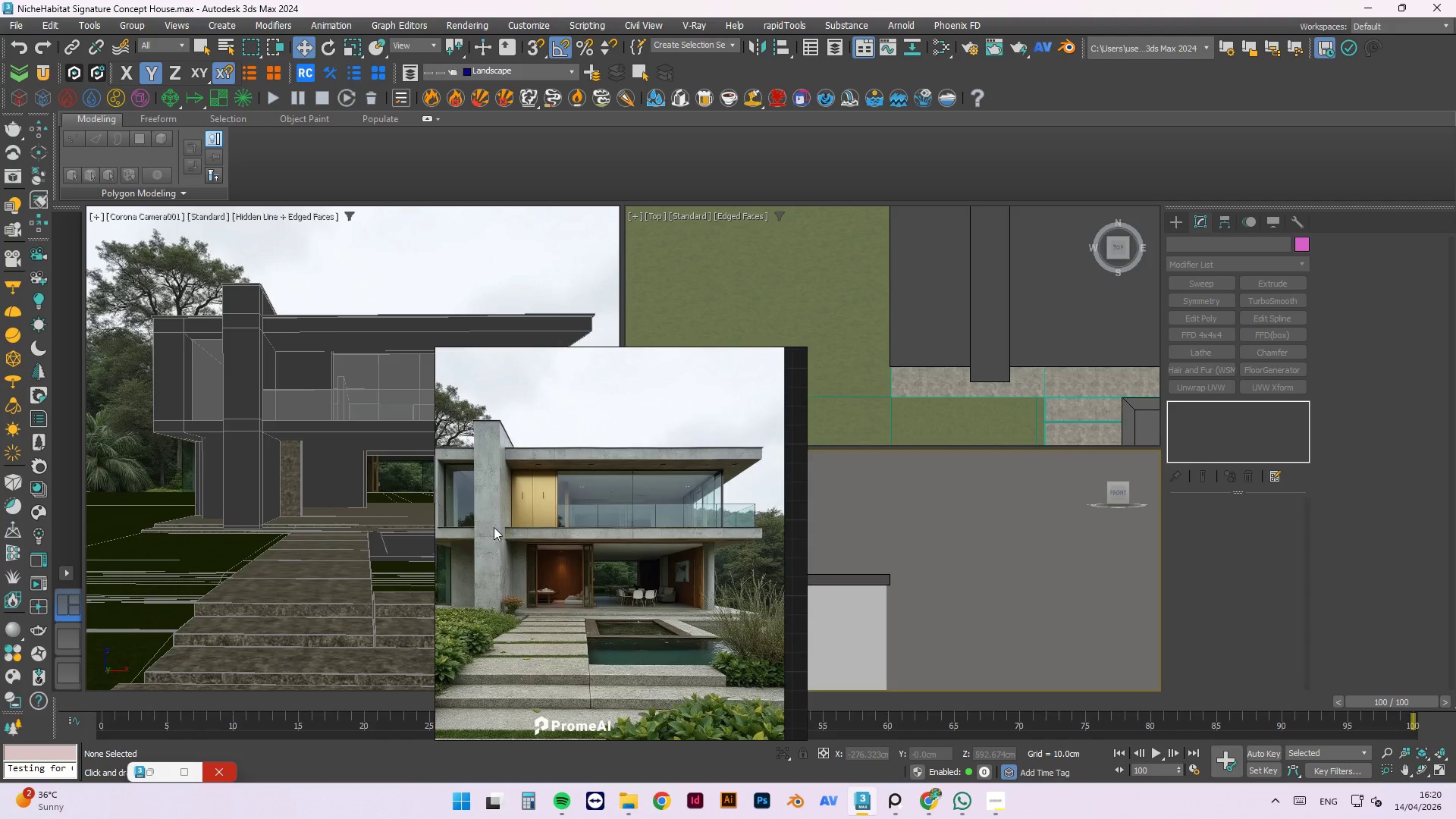 
scroll: coordinate [490, 515], scroll_direction: up, amount: 6.0
 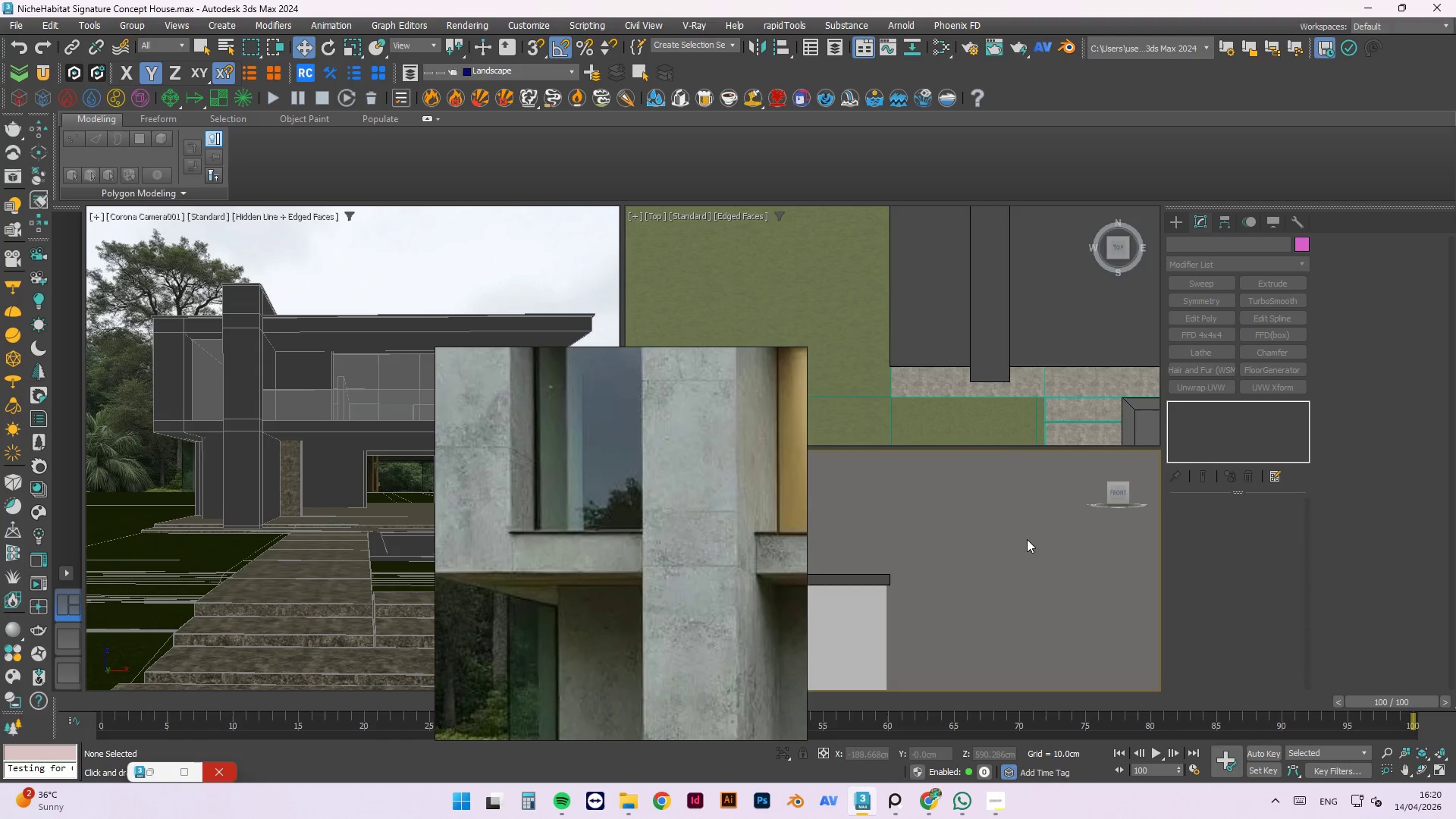 
hold_key(key=AltLeft, duration=0.62)
 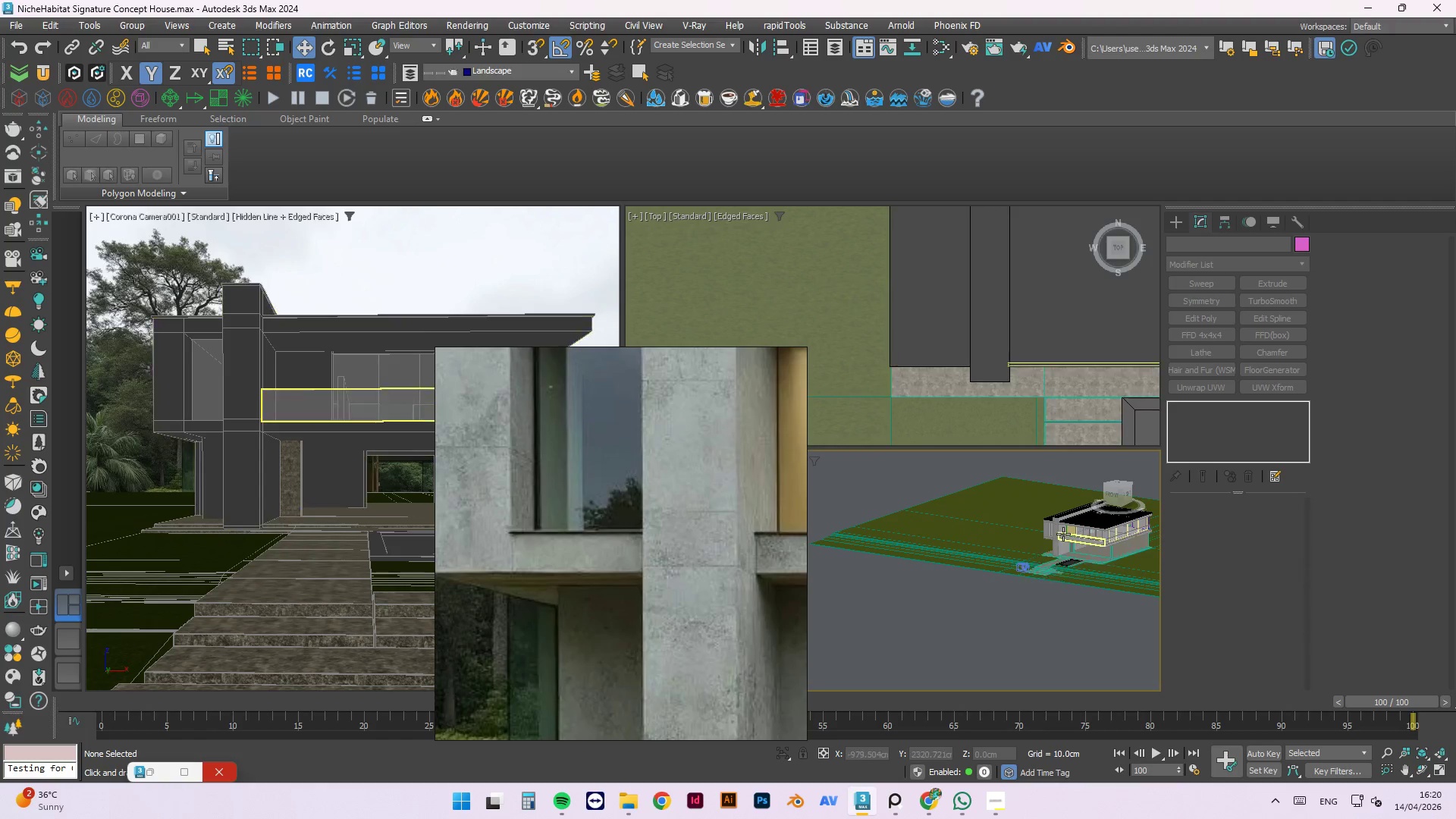 
scroll: coordinate [1003, 540], scroll_direction: down, amount: 10.0
 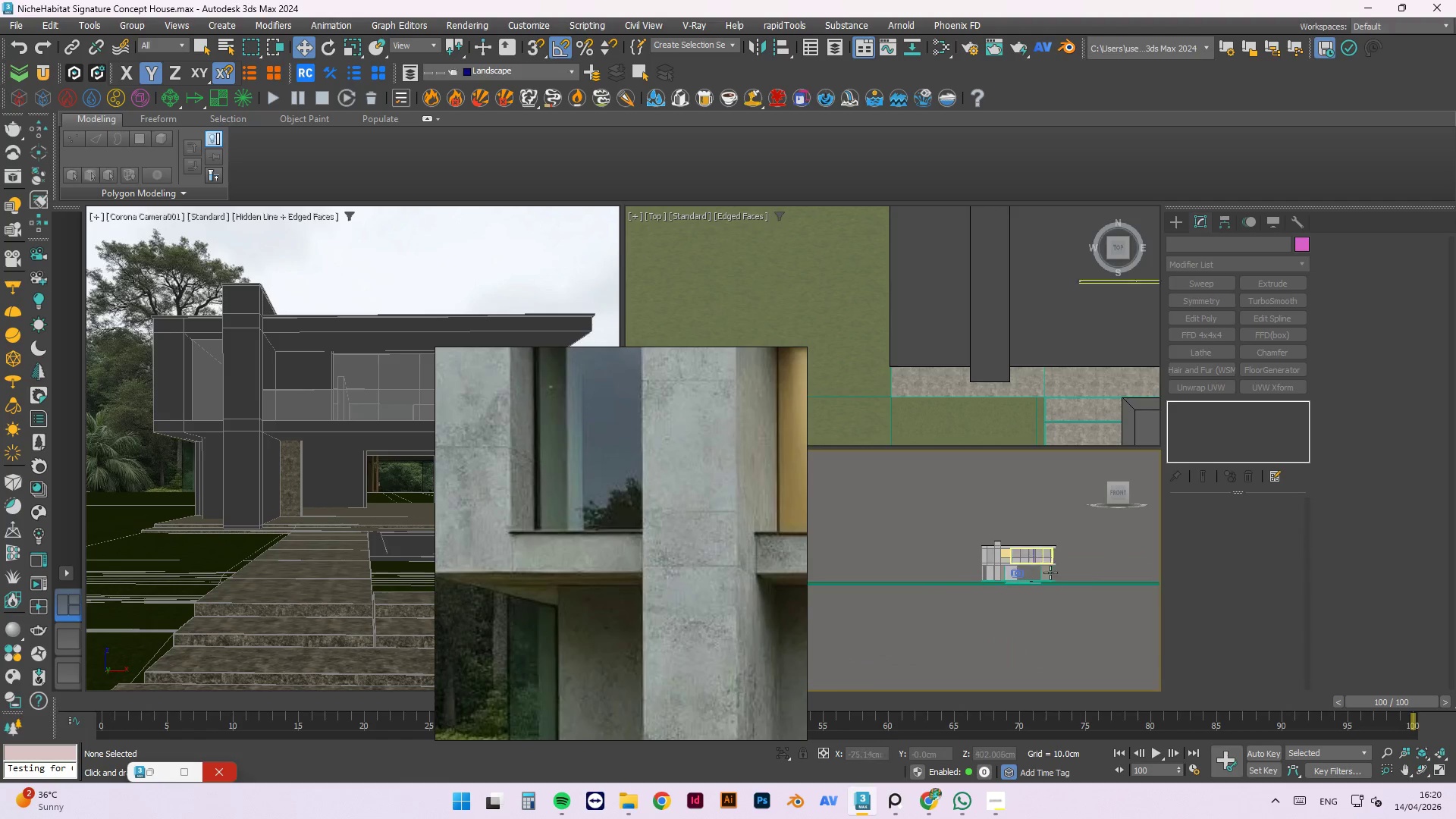 
scroll: coordinate [1050, 523], scroll_direction: up, amount: 8.0
 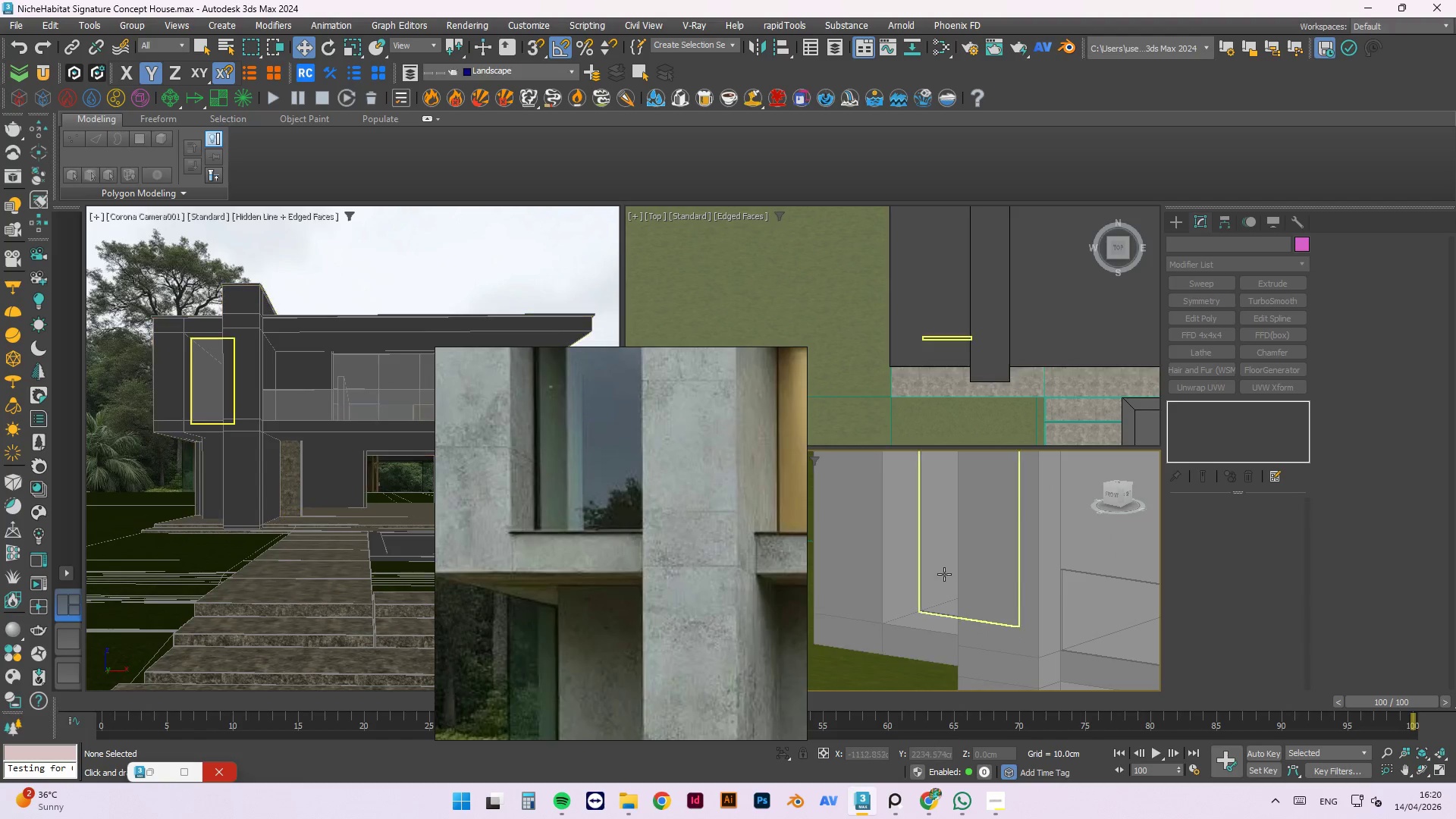 
hold_key(key=AltLeft, duration=0.7)
scroll: coordinate [896, 551], scroll_direction: down, amount: 5.0
 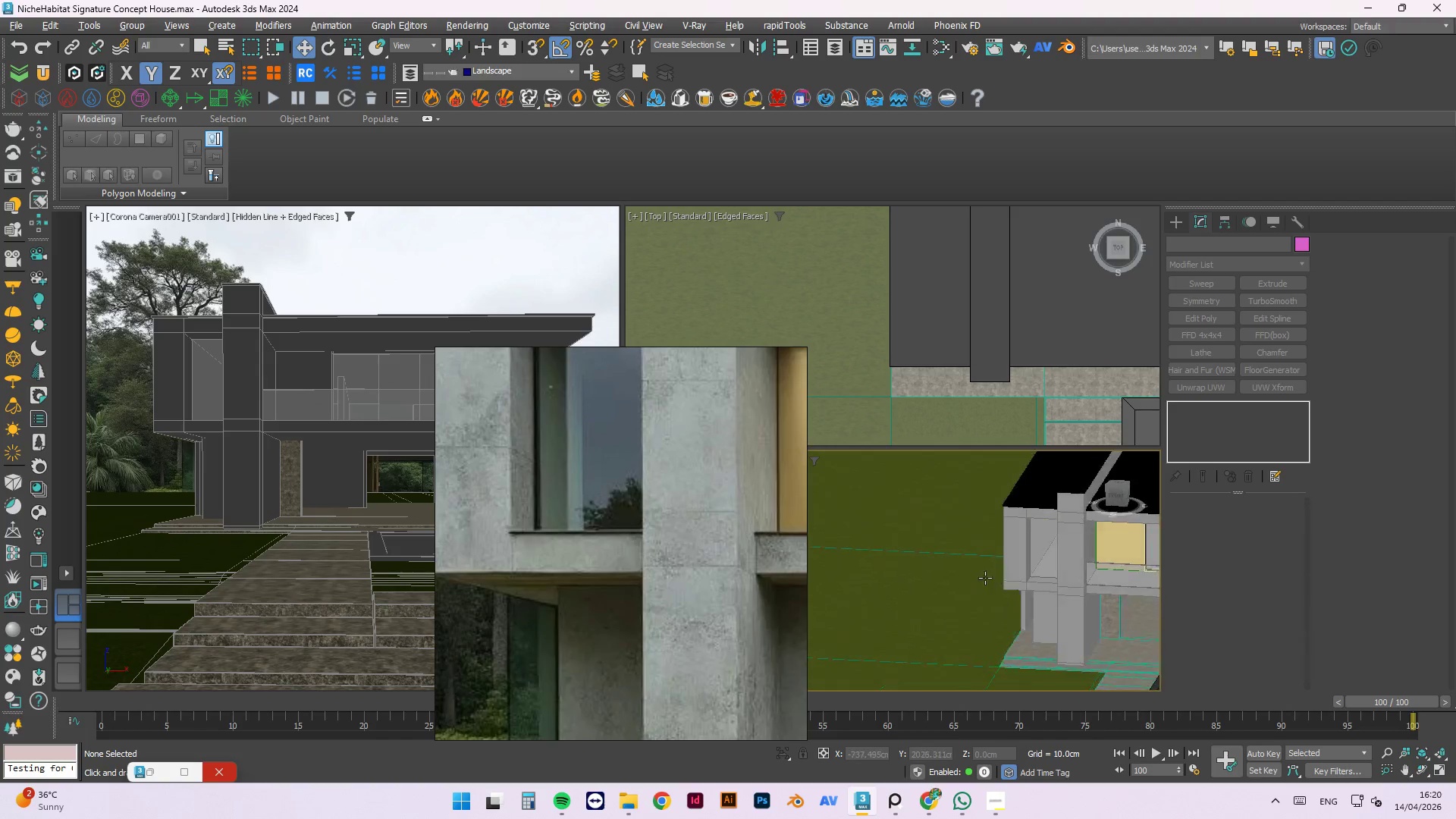 
left_click([1177, 221])
 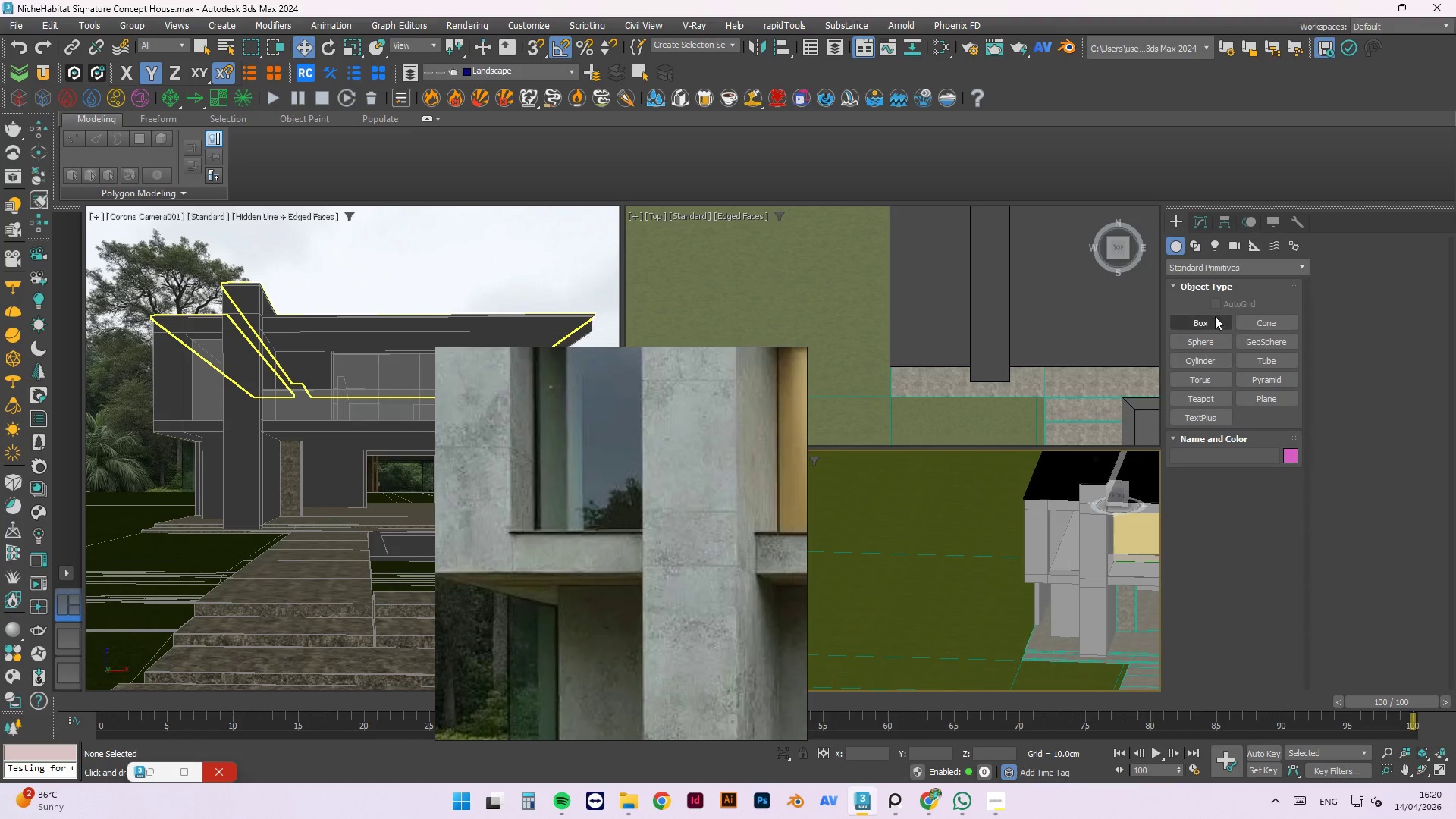 
left_click([1211, 315])
 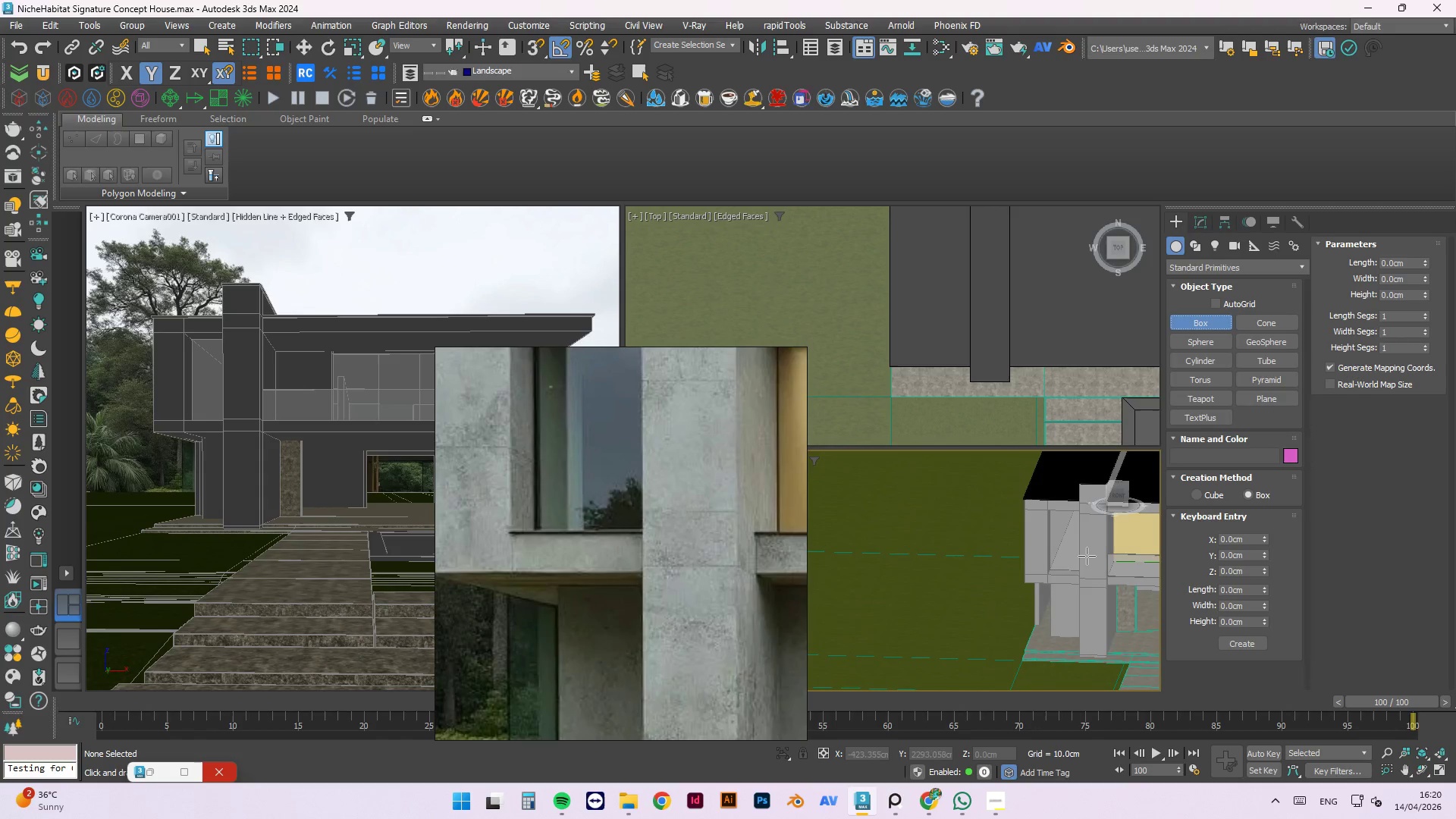 
key(Alt+AltLeft)
 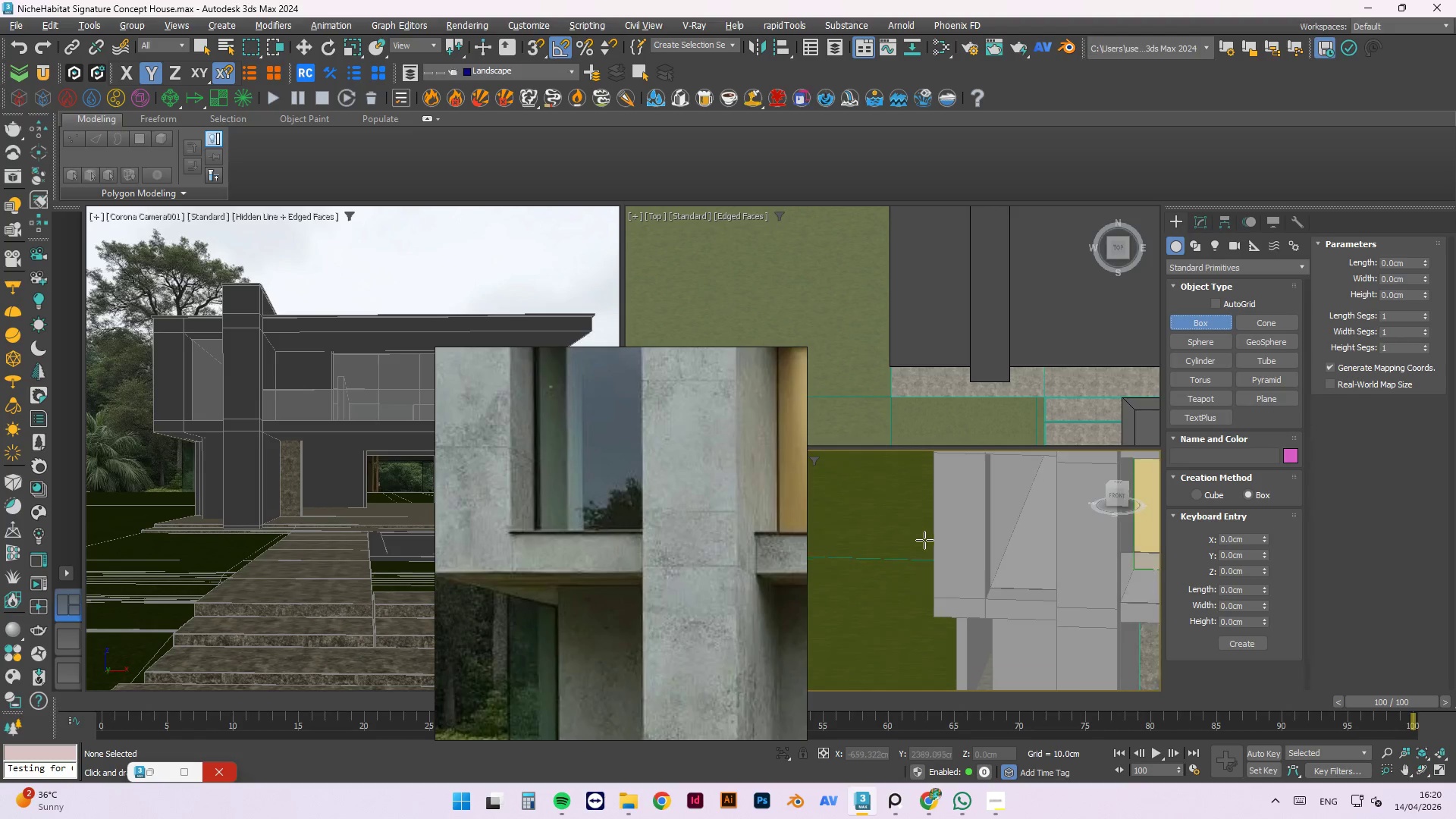 
hold_key(key=AltLeft, duration=0.5)
 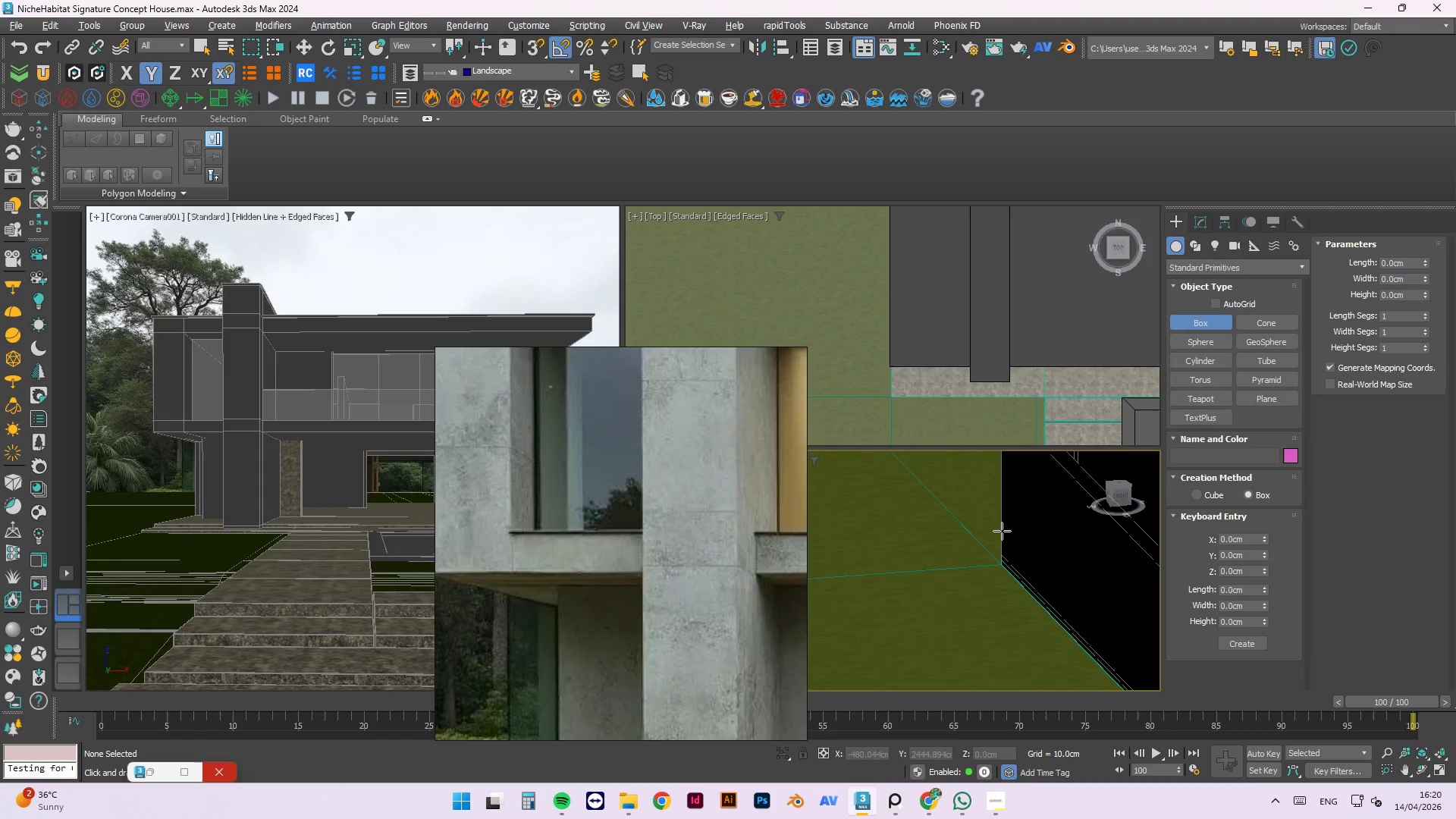 
scroll: coordinate [924, 540], scroll_direction: up, amount: 1.0
 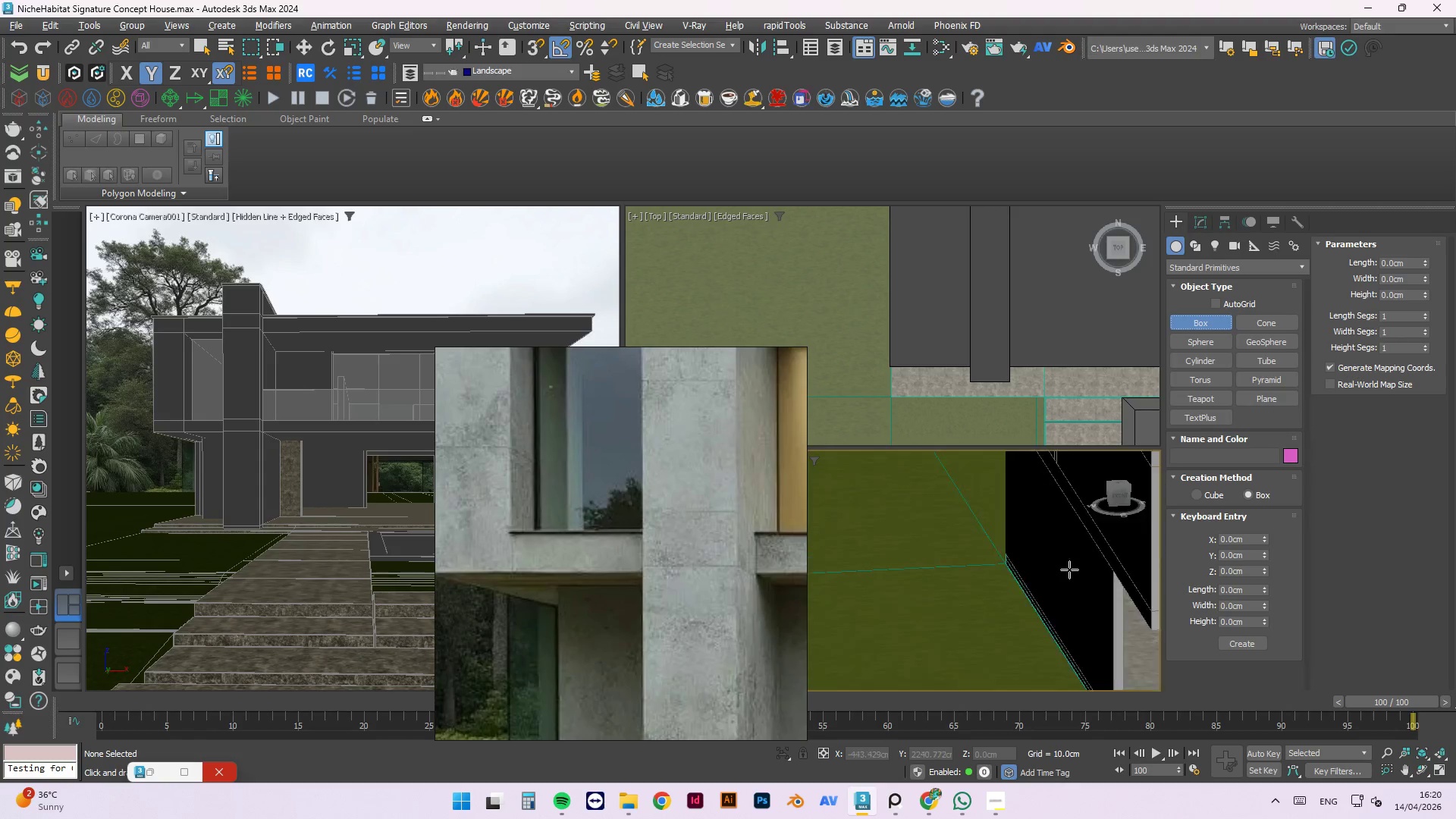 
key(Alt+AltLeft)
 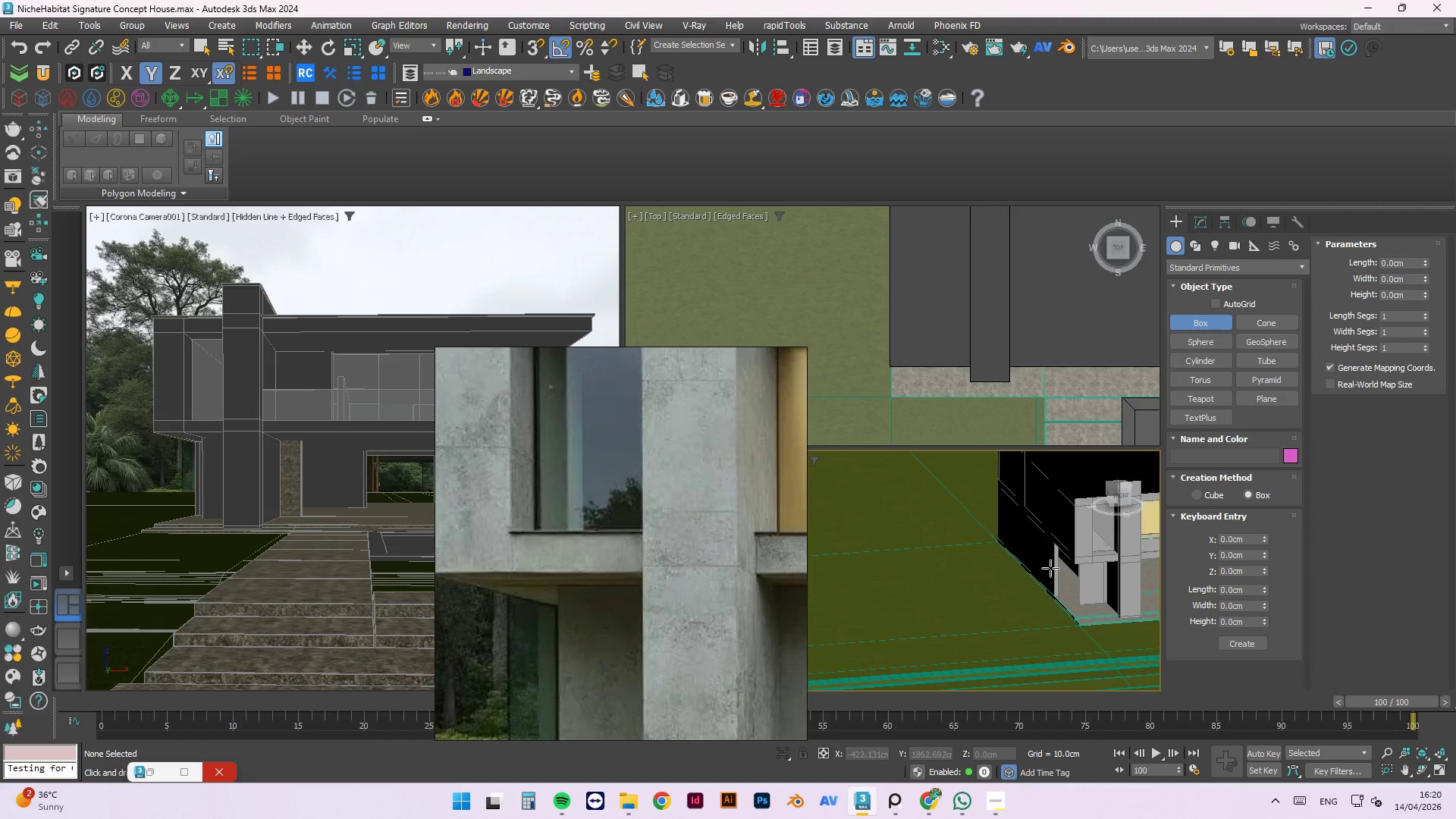 
hold_key(key=AltLeft, duration=0.88)
 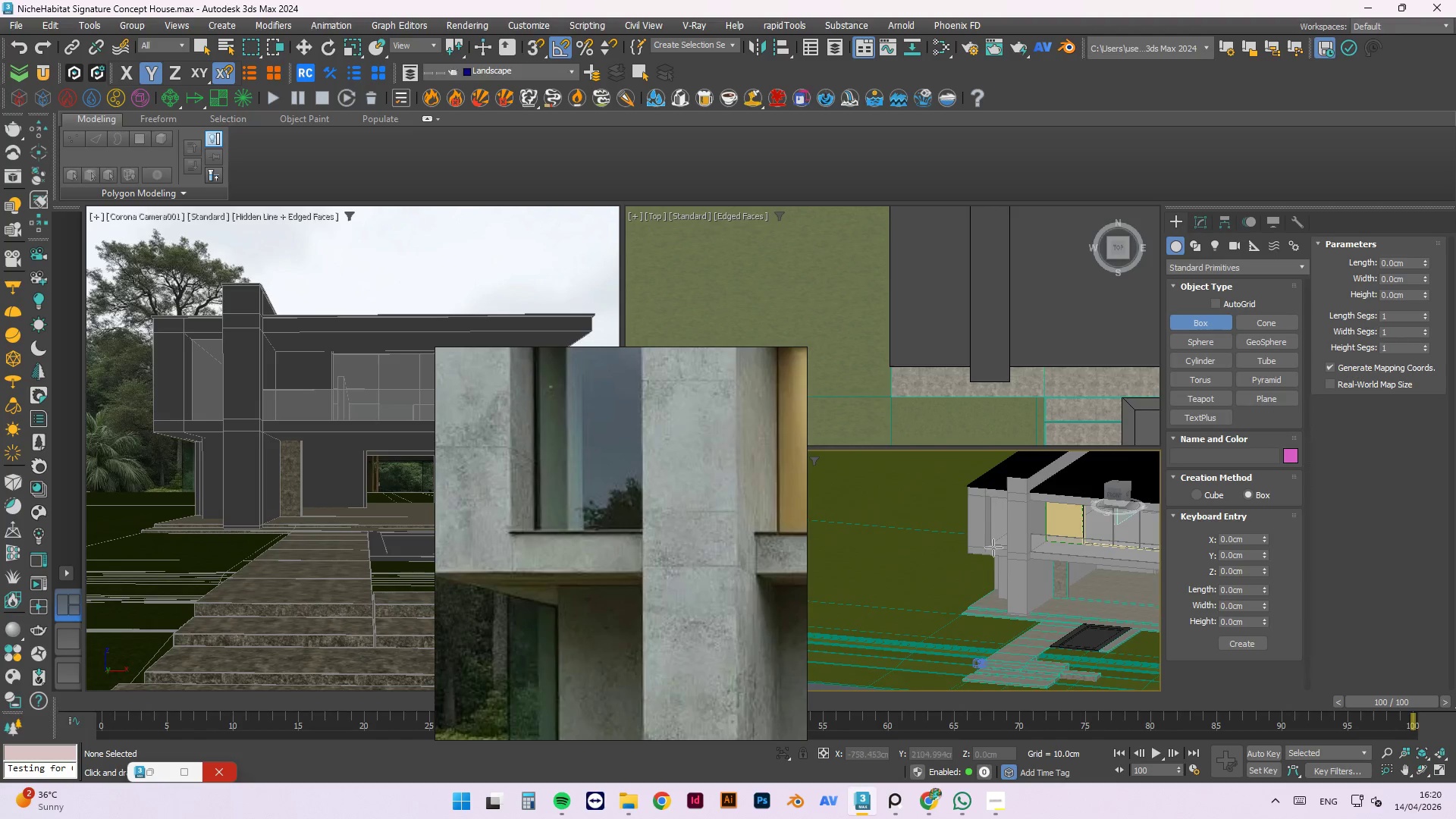 
scroll: coordinate [996, 529], scroll_direction: down, amount: 3.0
 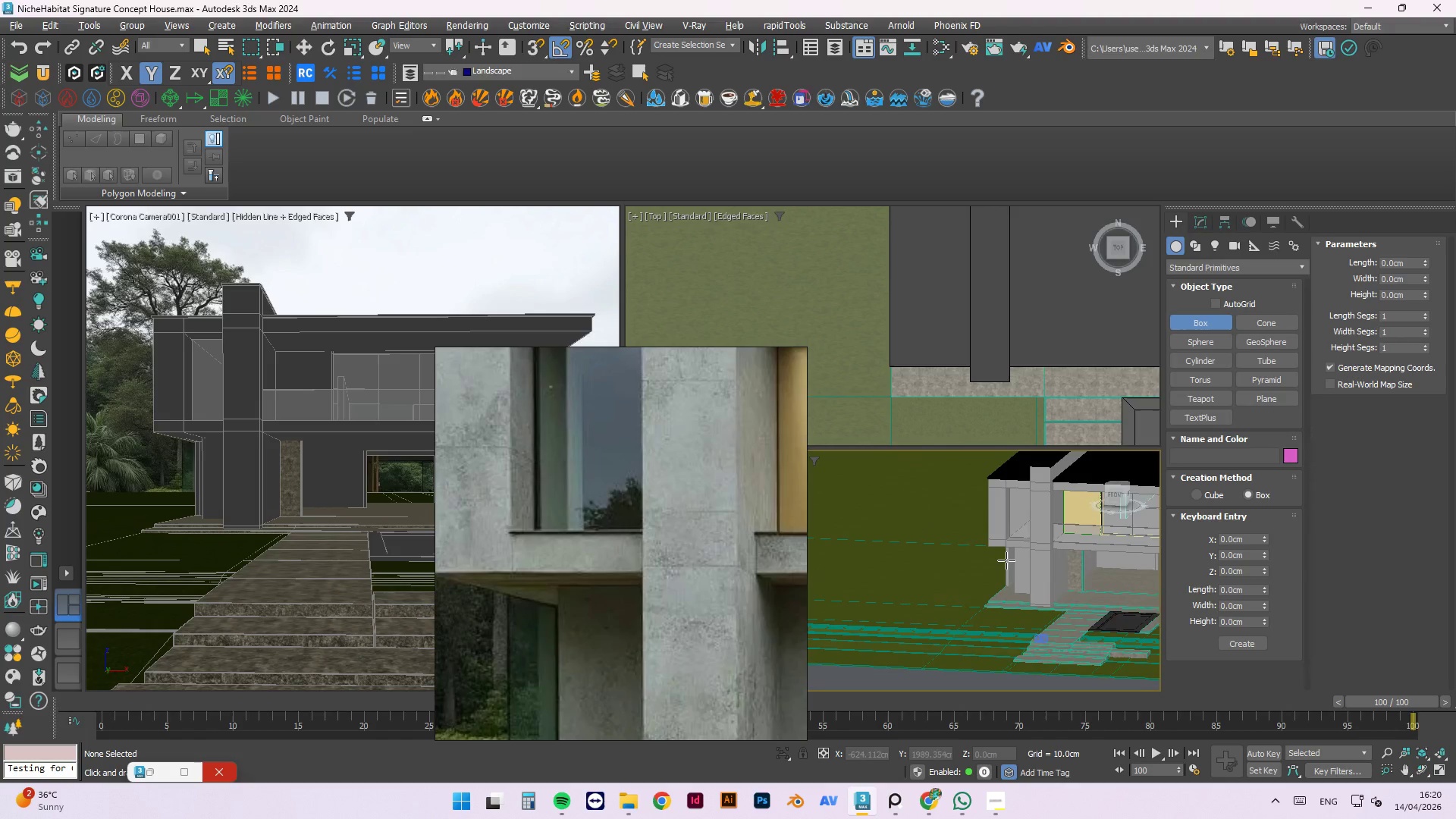 
scroll: coordinate [989, 538], scroll_direction: up, amount: 7.0
 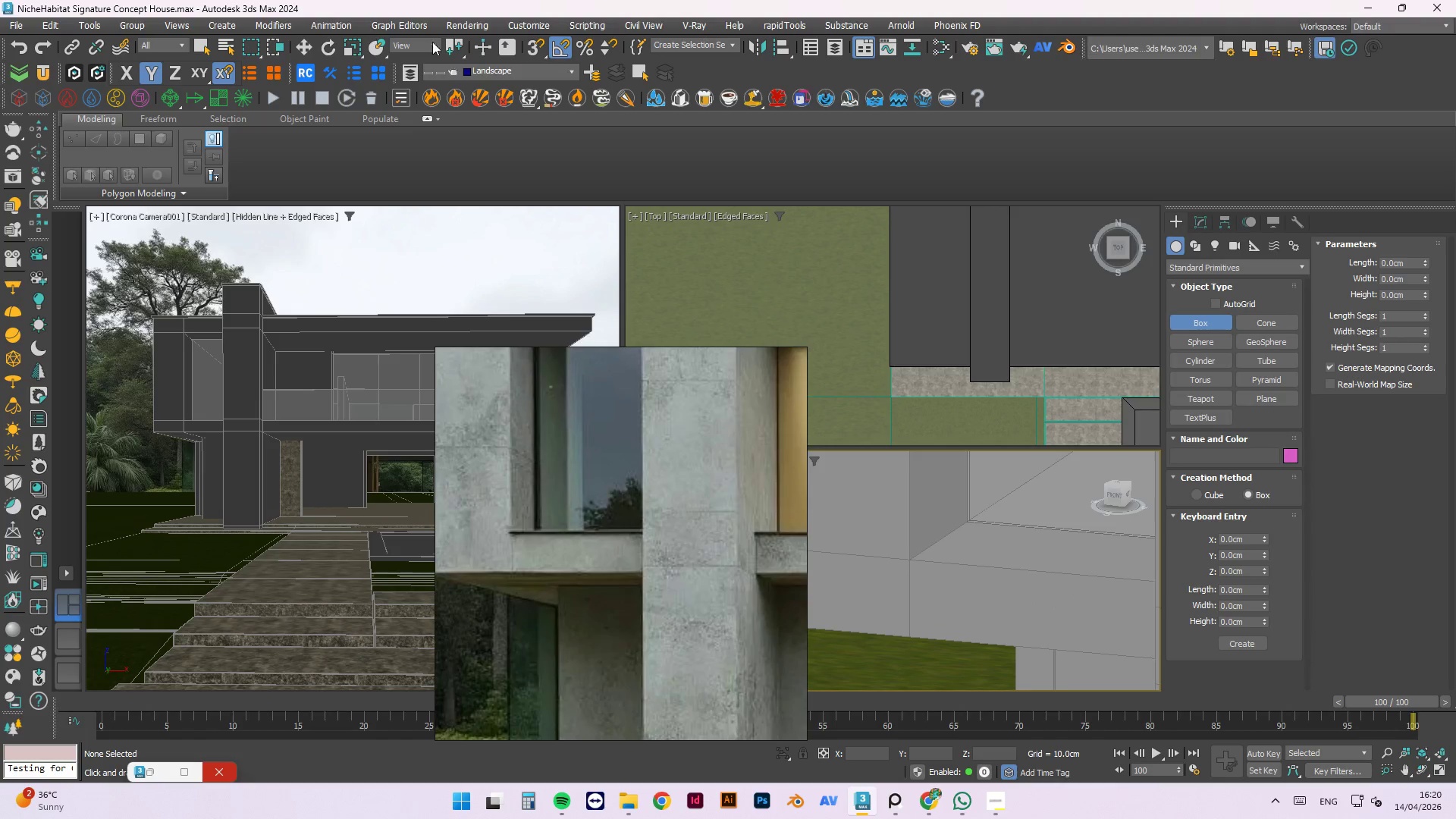 
left_click([544, 53])
 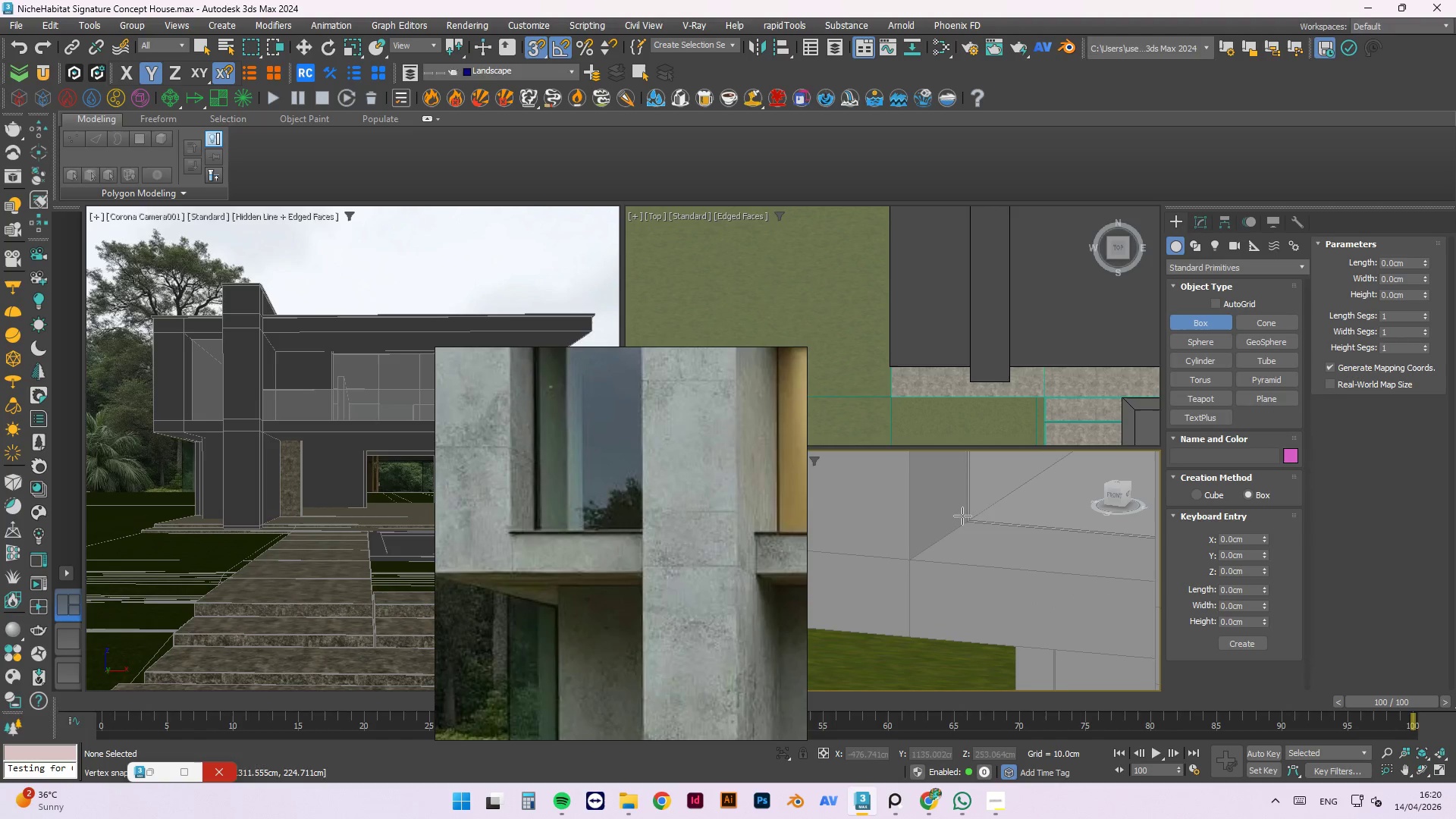 
scroll: coordinate [1010, 518], scroll_direction: up, amount: 2.0
 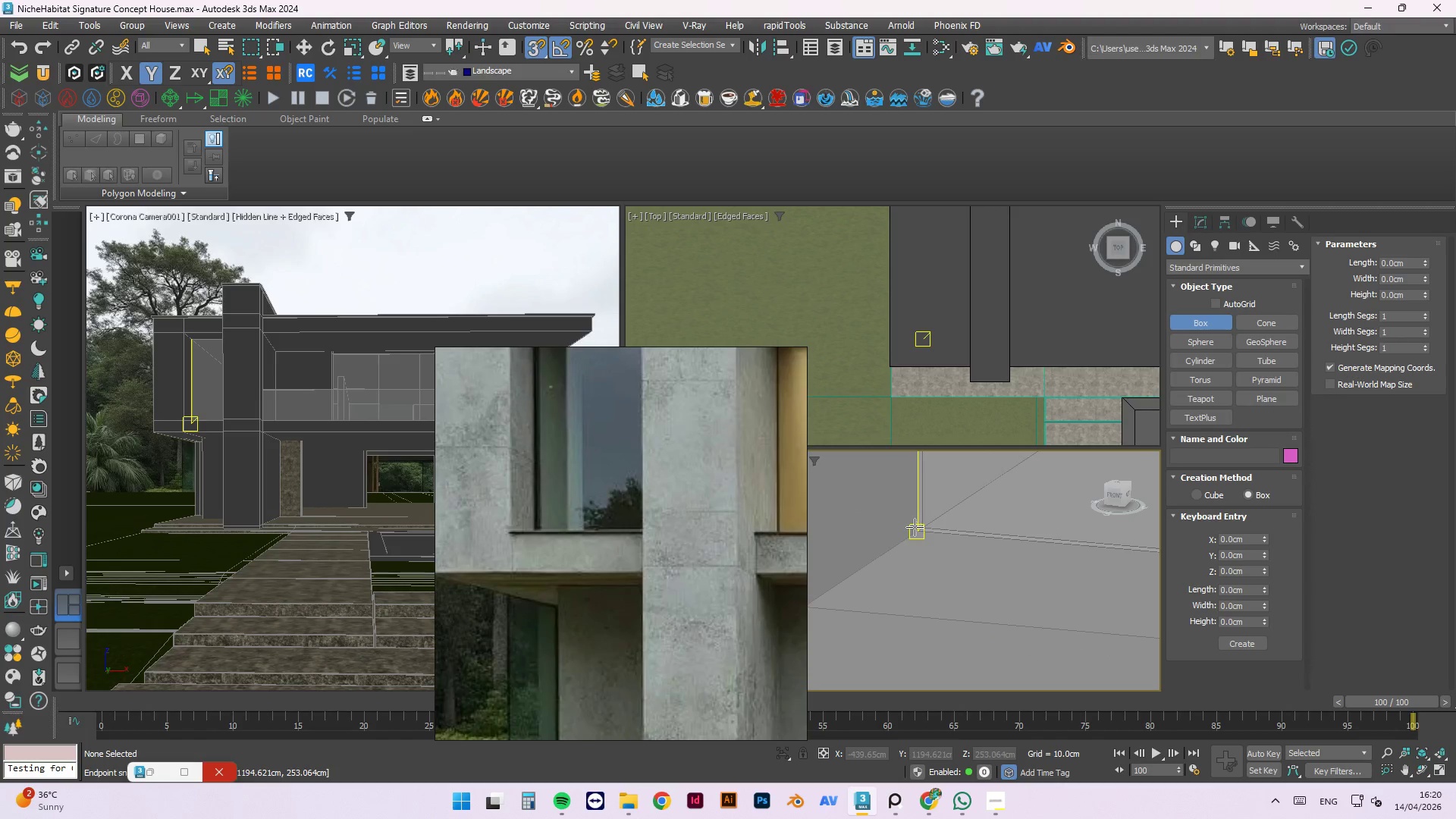 
left_click_drag(start_coordinate=[914, 528], to_coordinate=[1106, 532])
 